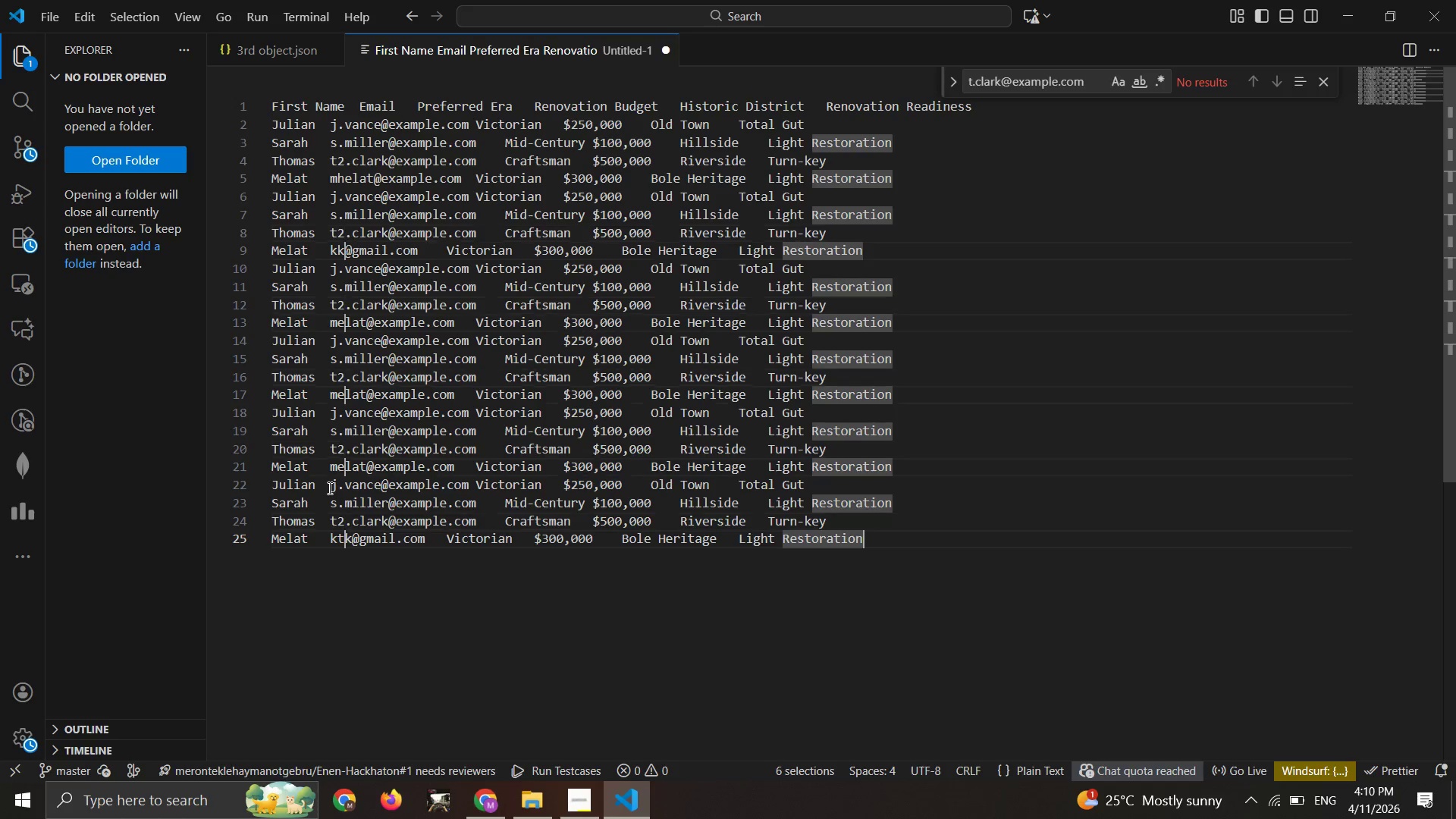 
key(ArrowDown)
 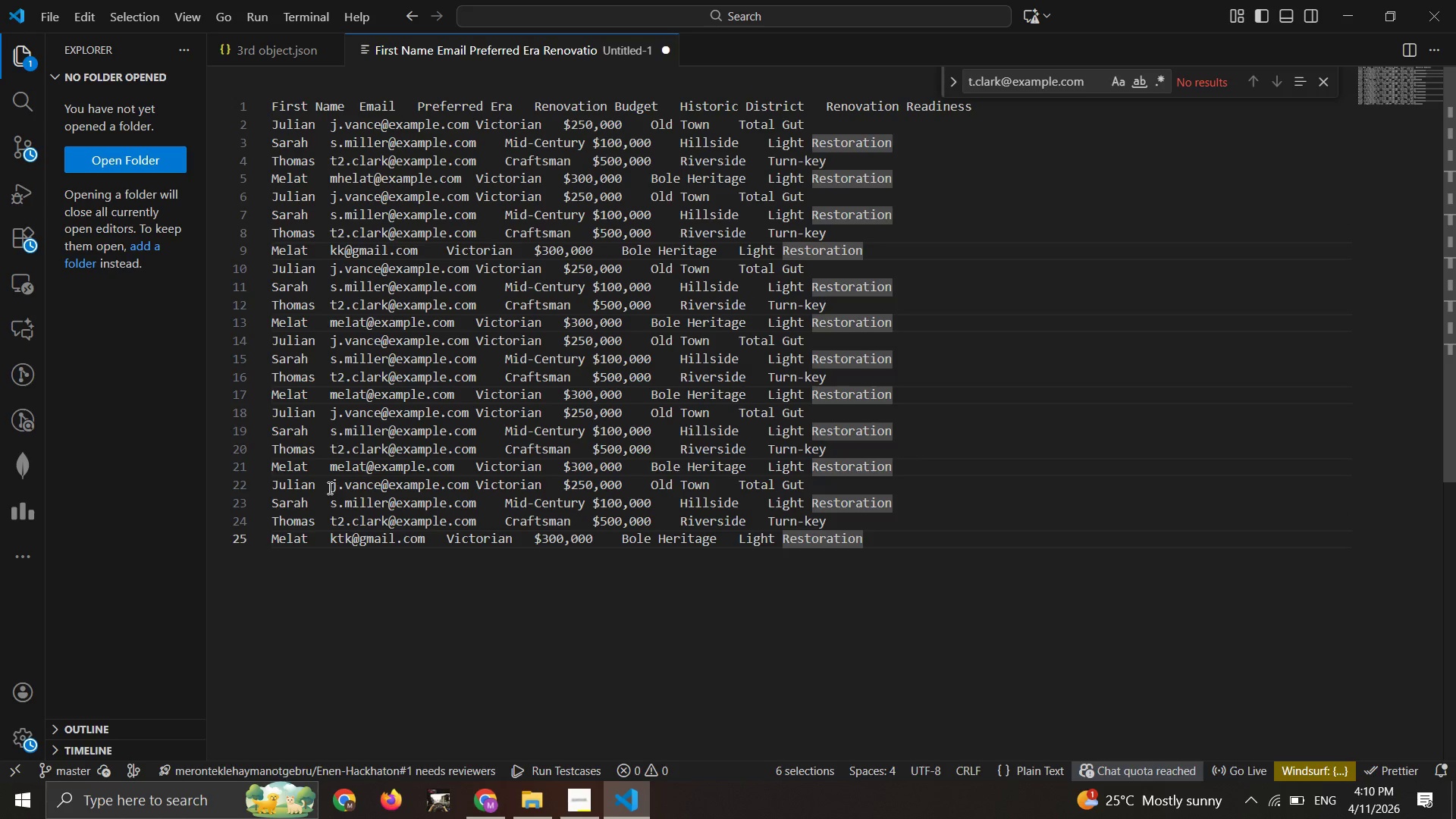 
key(ArrowUp)
 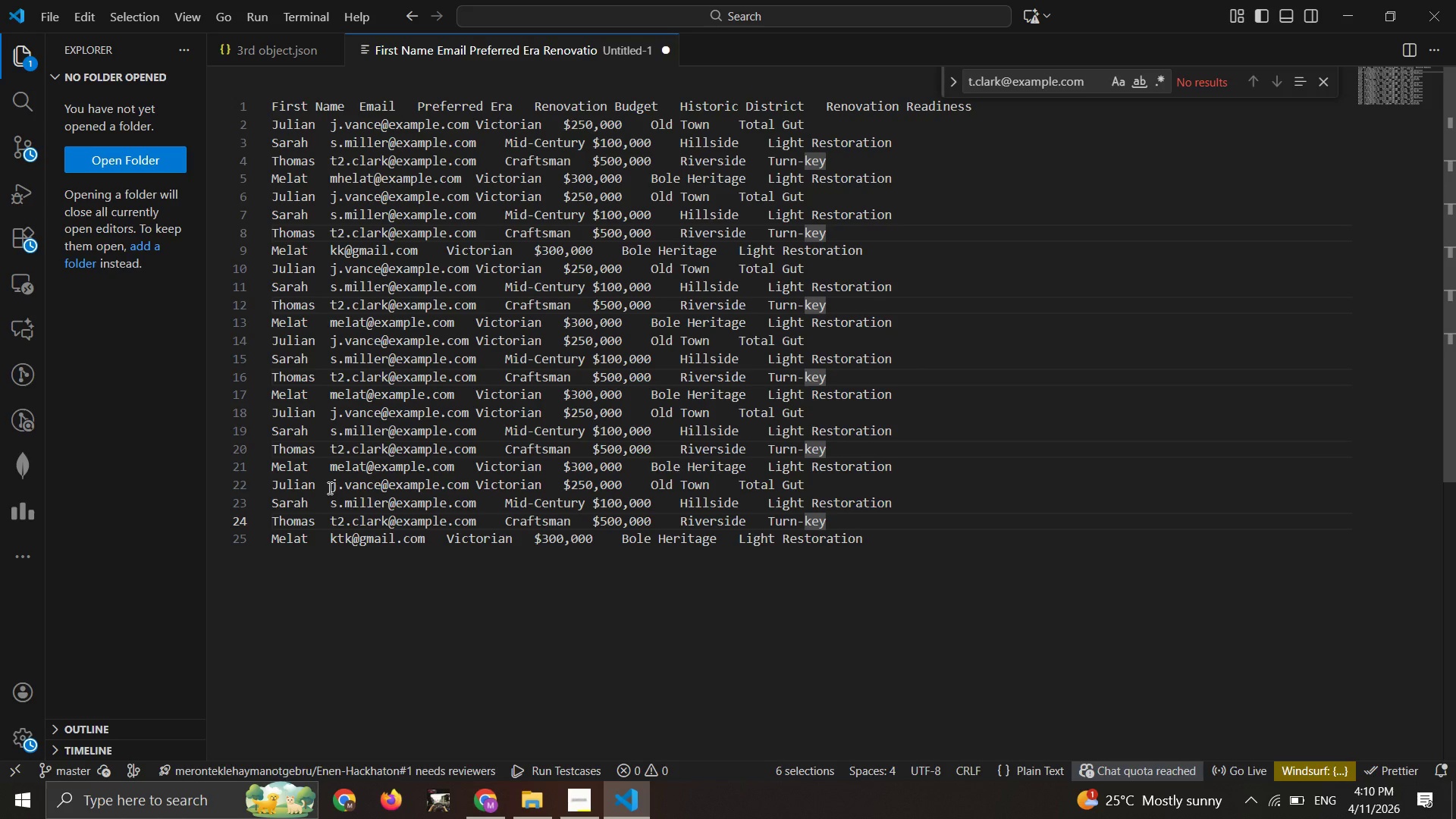 
key(Backspace)
 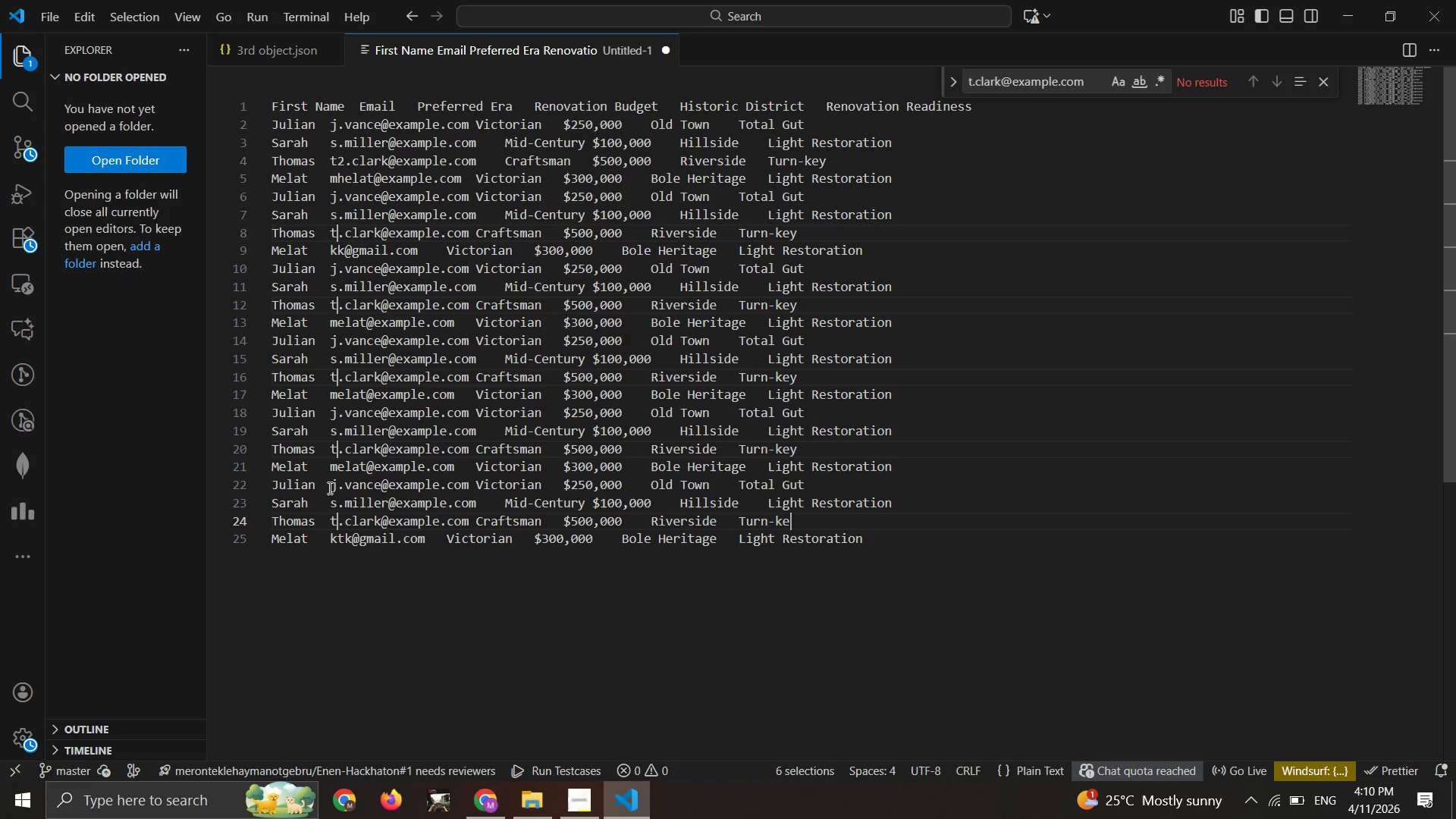 
key(2)
 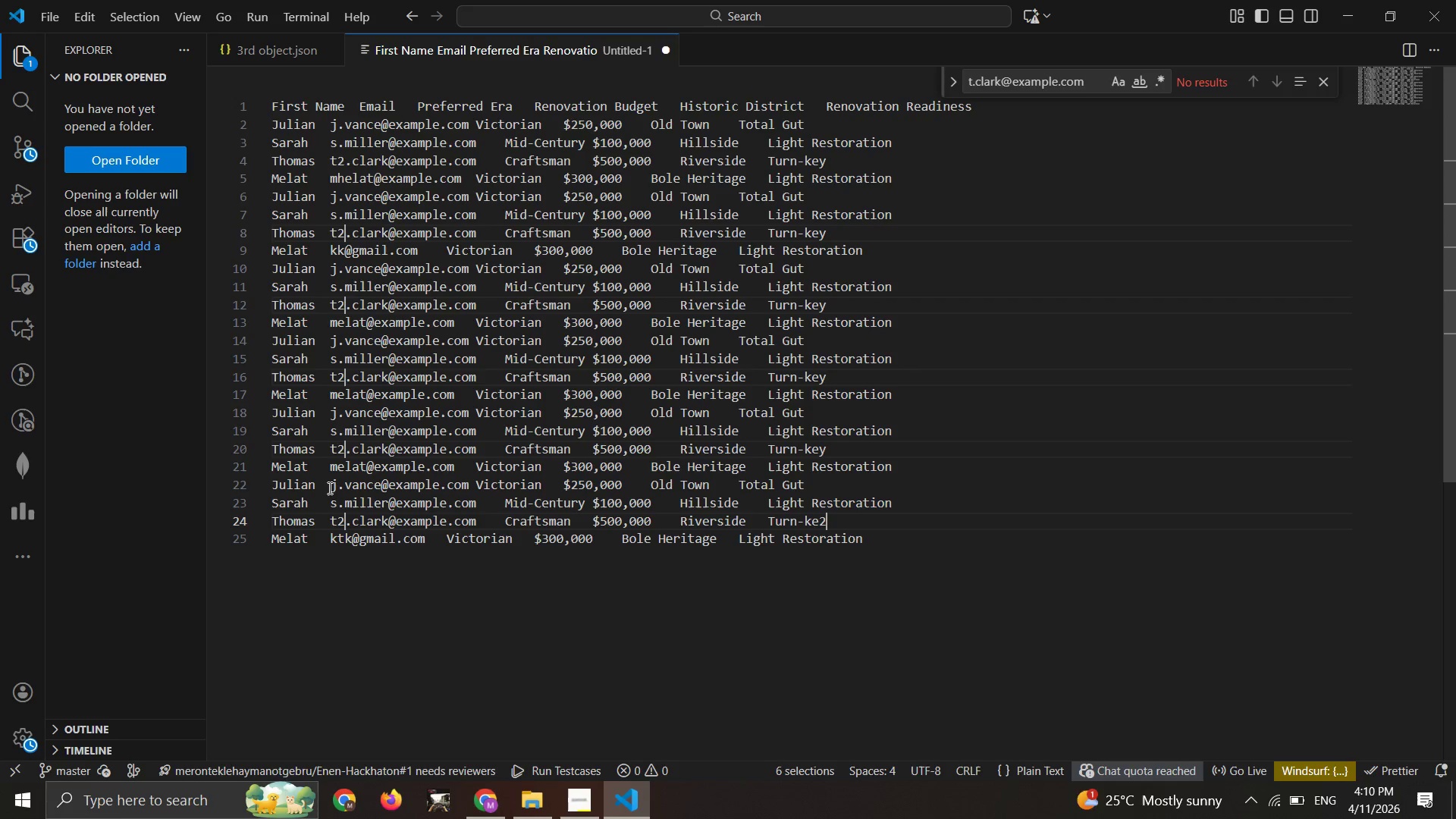 
key(ArrowDown)
 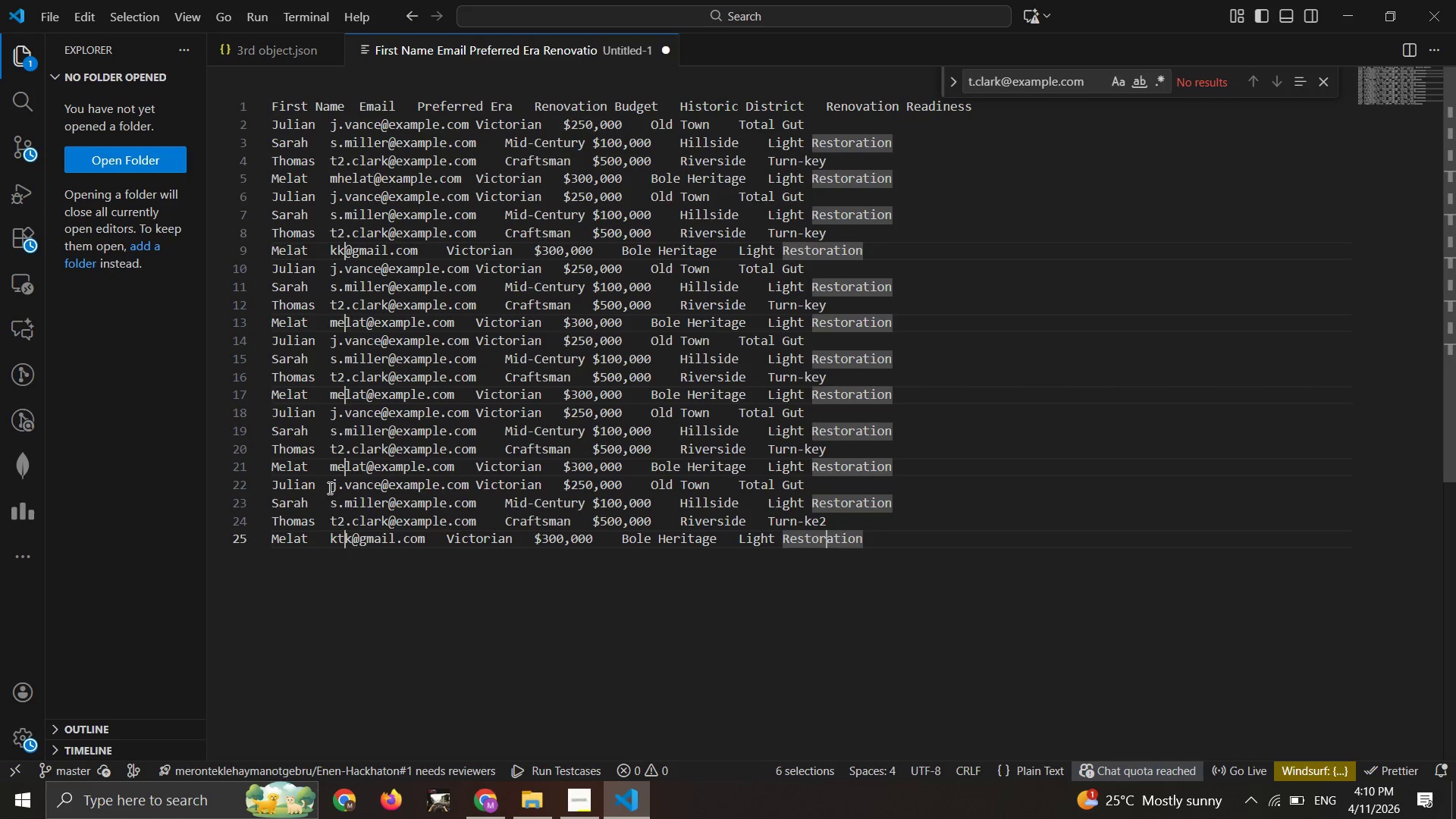 
key(ArrowDown)
 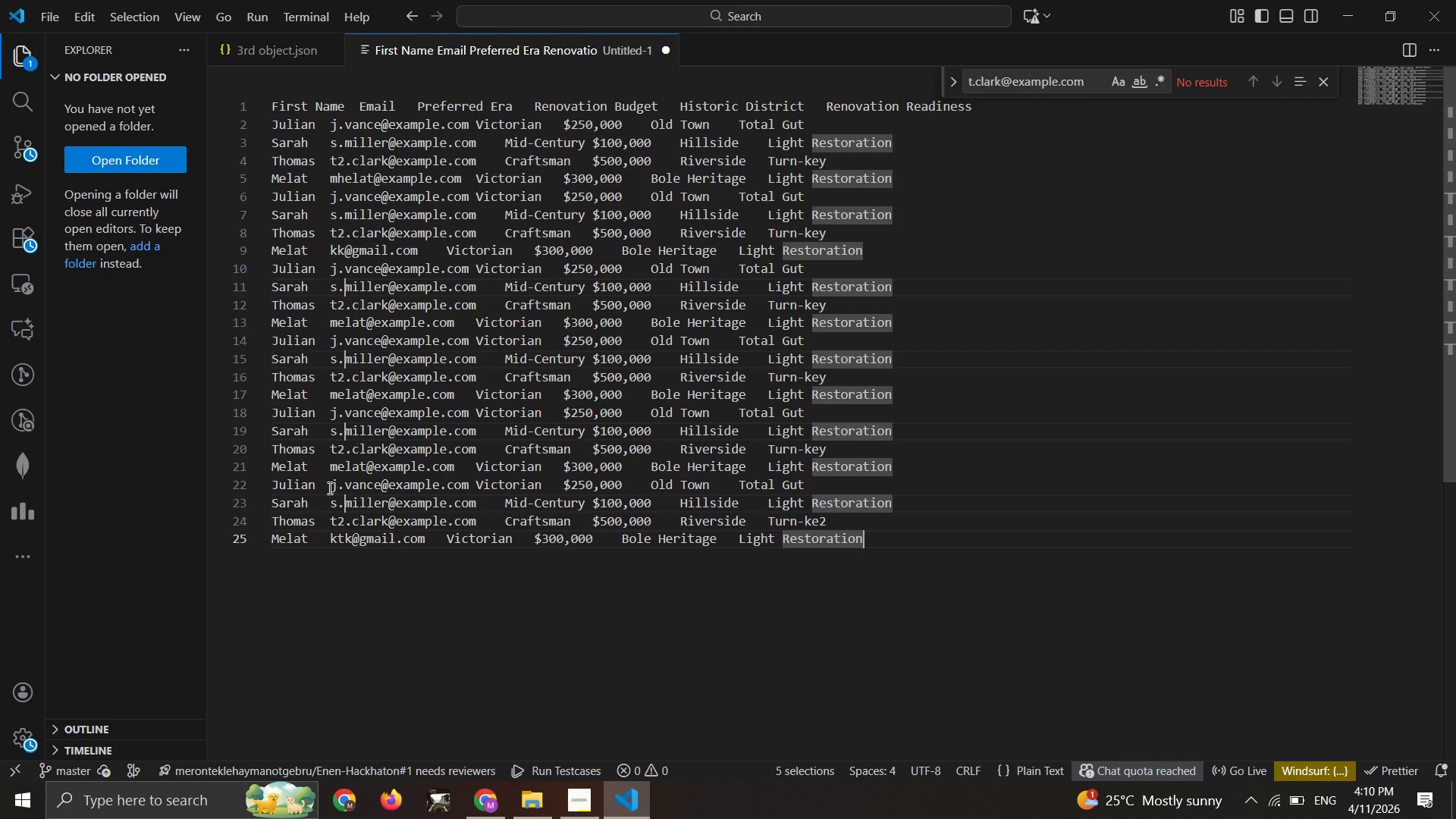 
key(ArrowDown)
 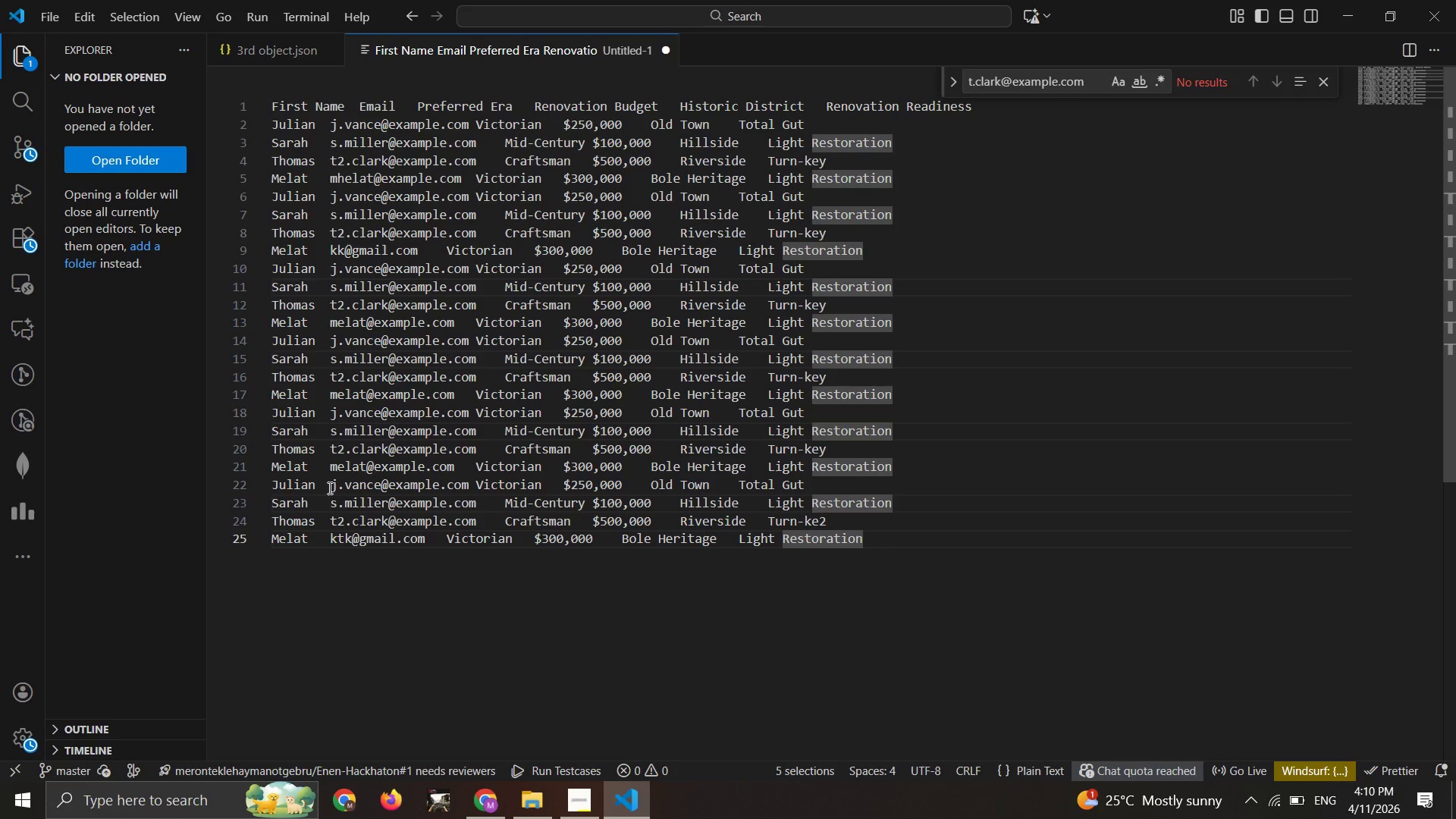 
key(ArrowDown)
 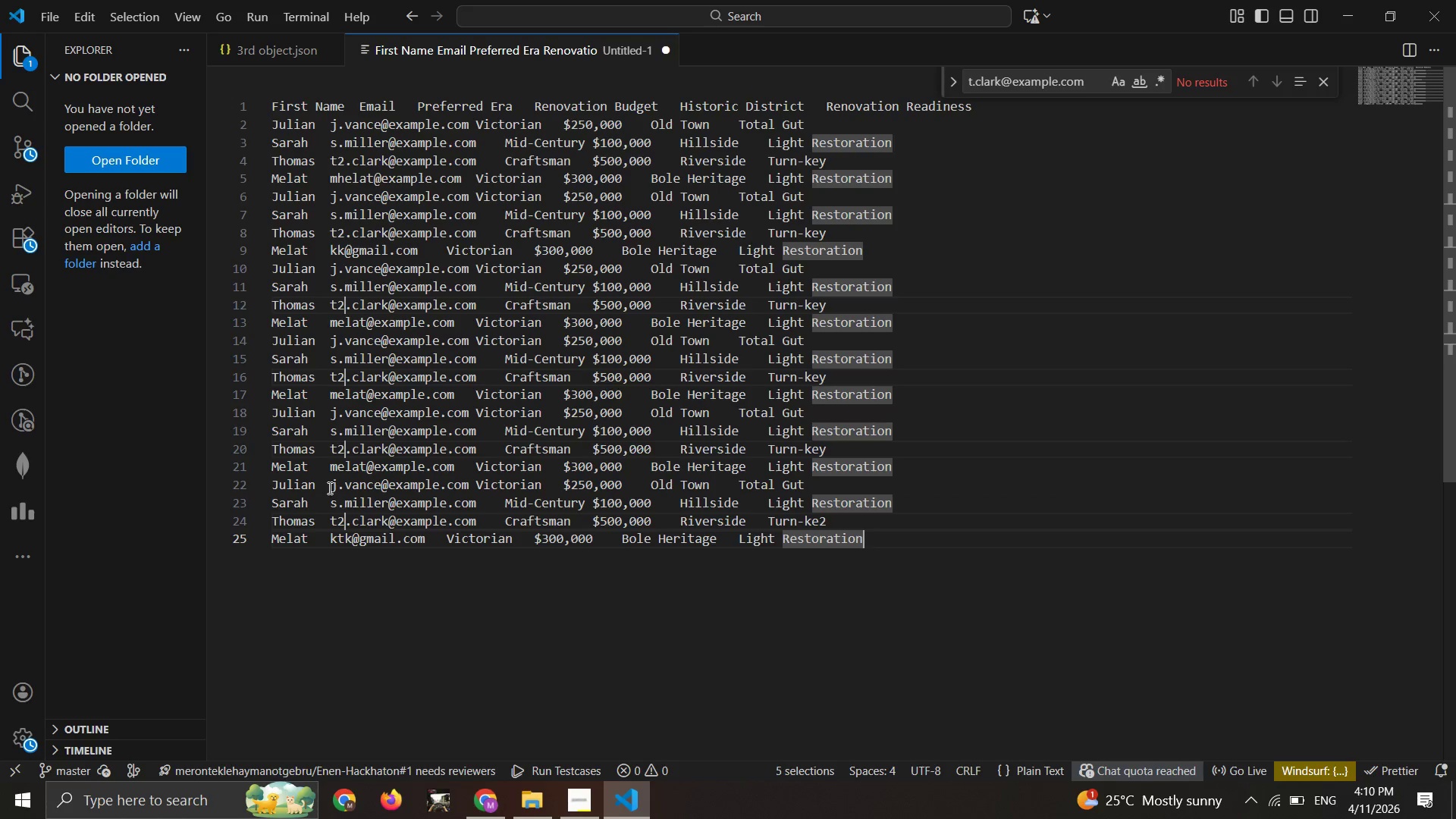 
key(4)
 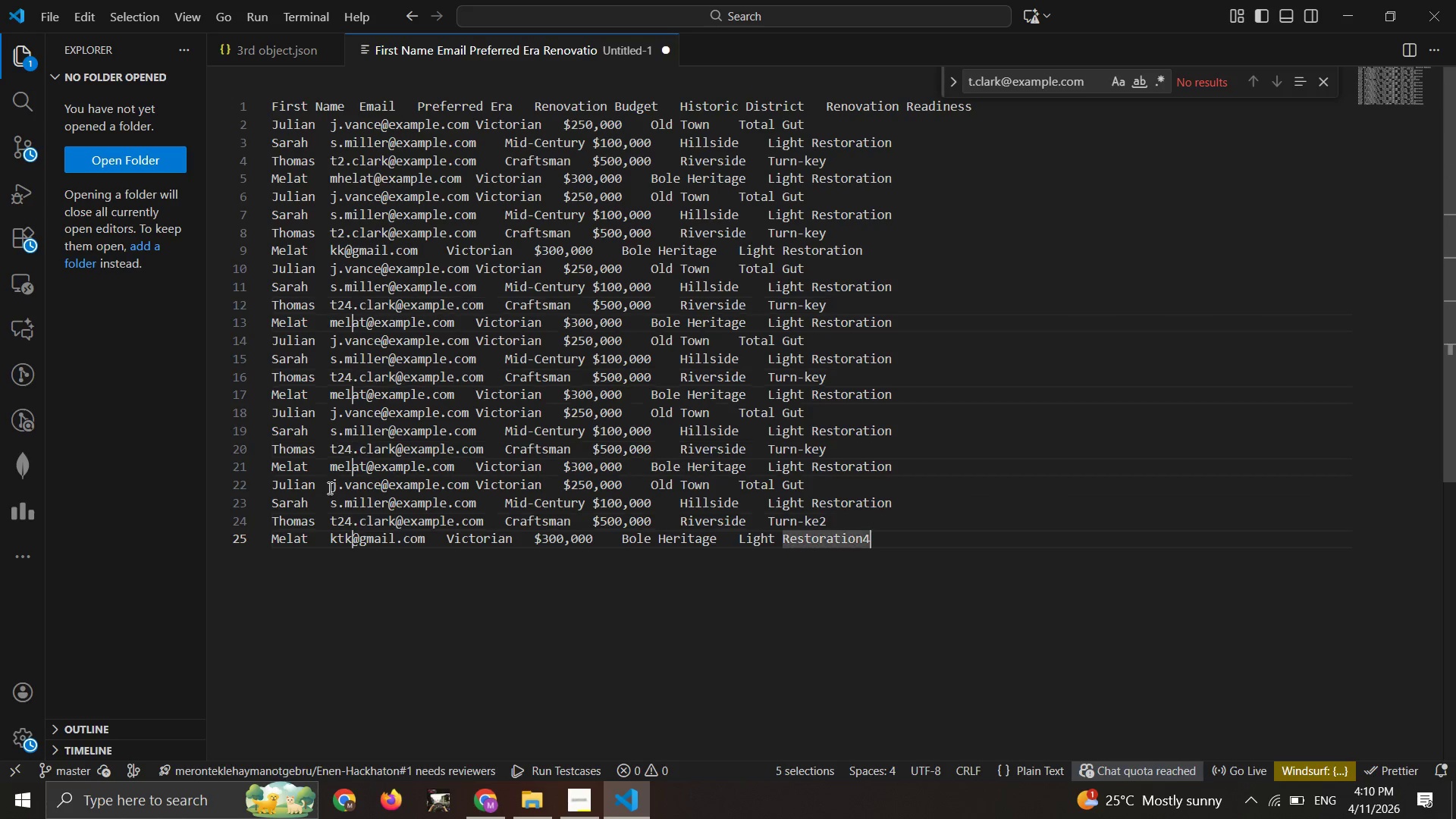 
key(ArrowDown)
 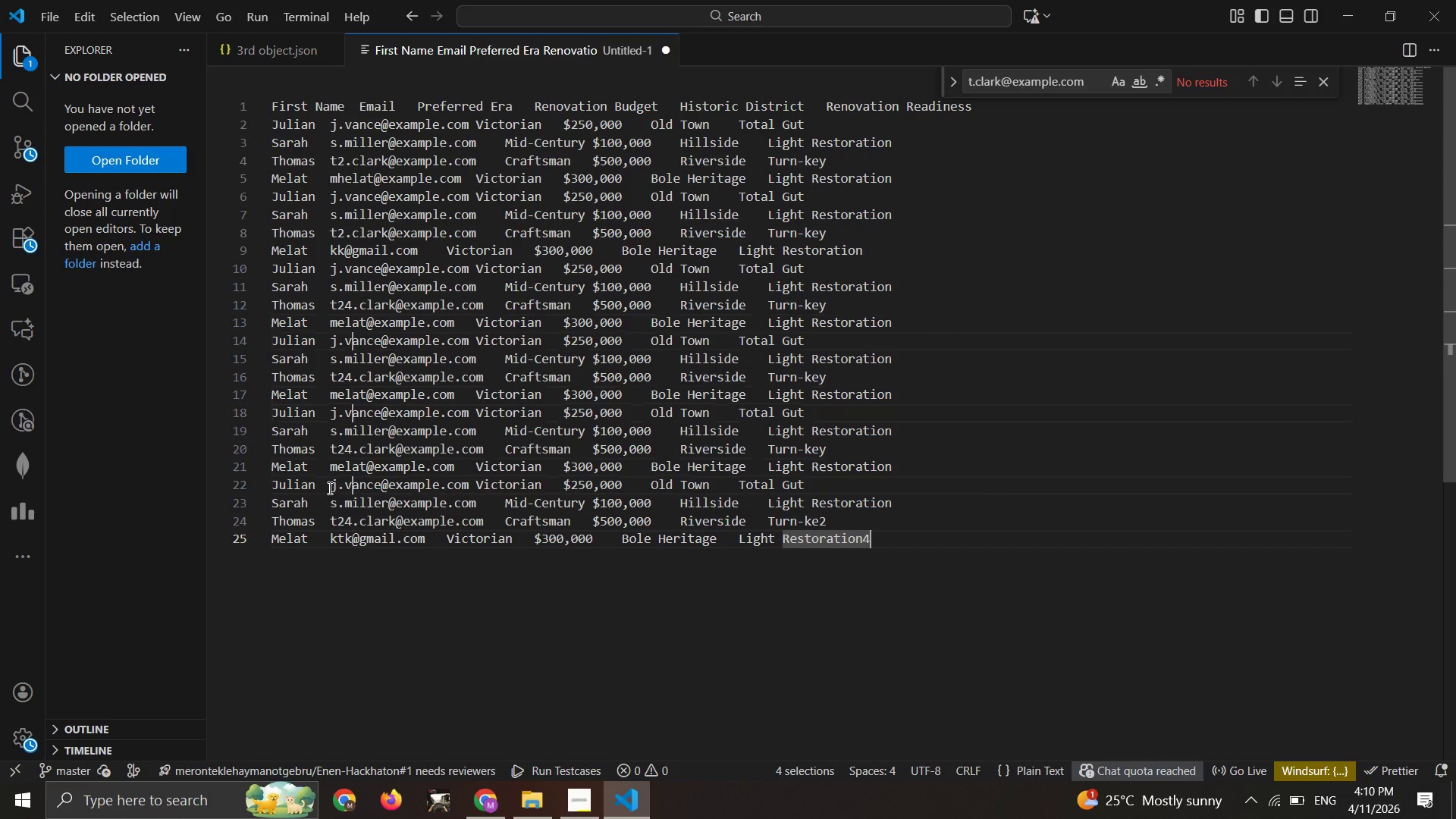 
key(ArrowDown)
 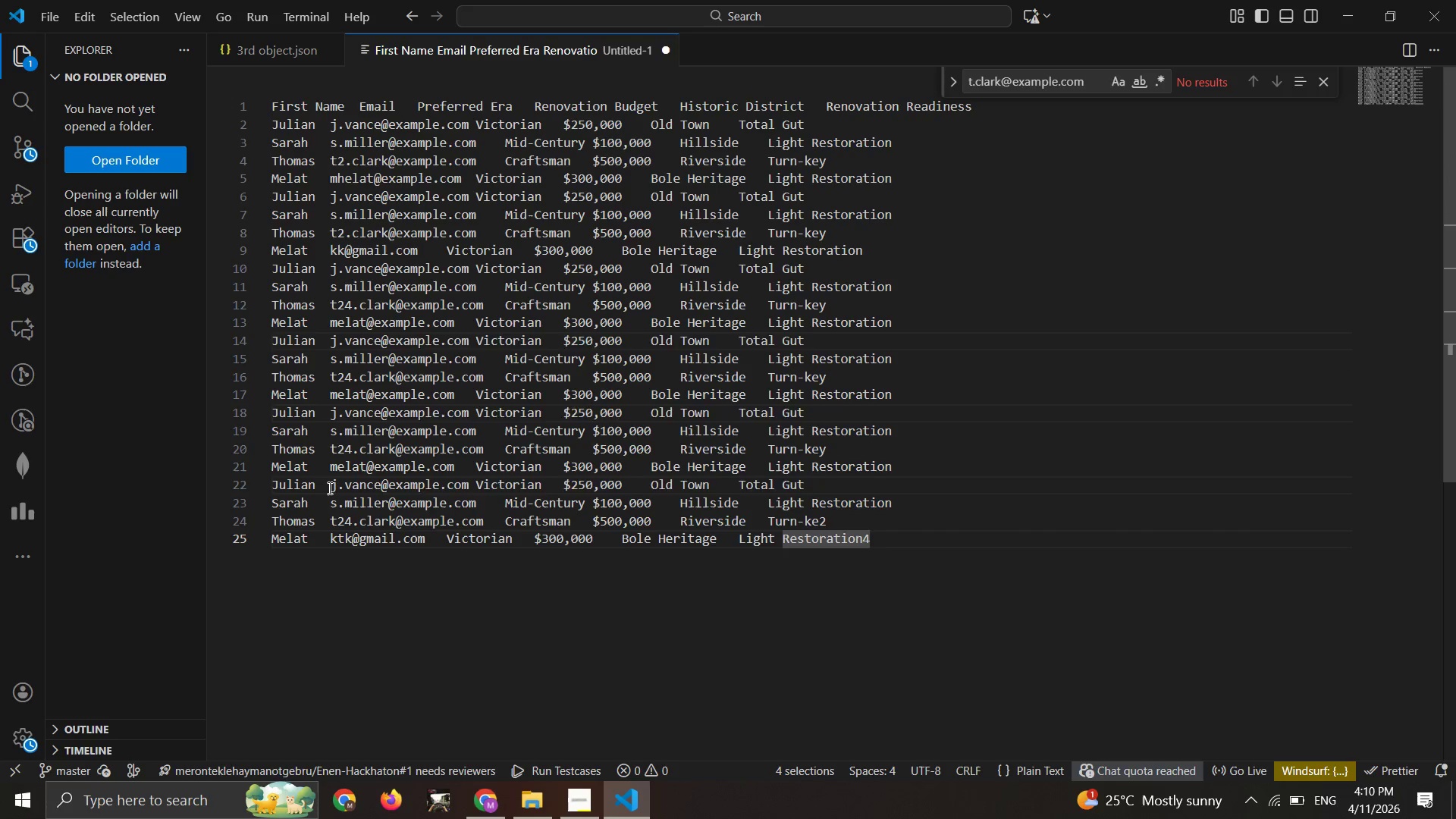 
key(4)
 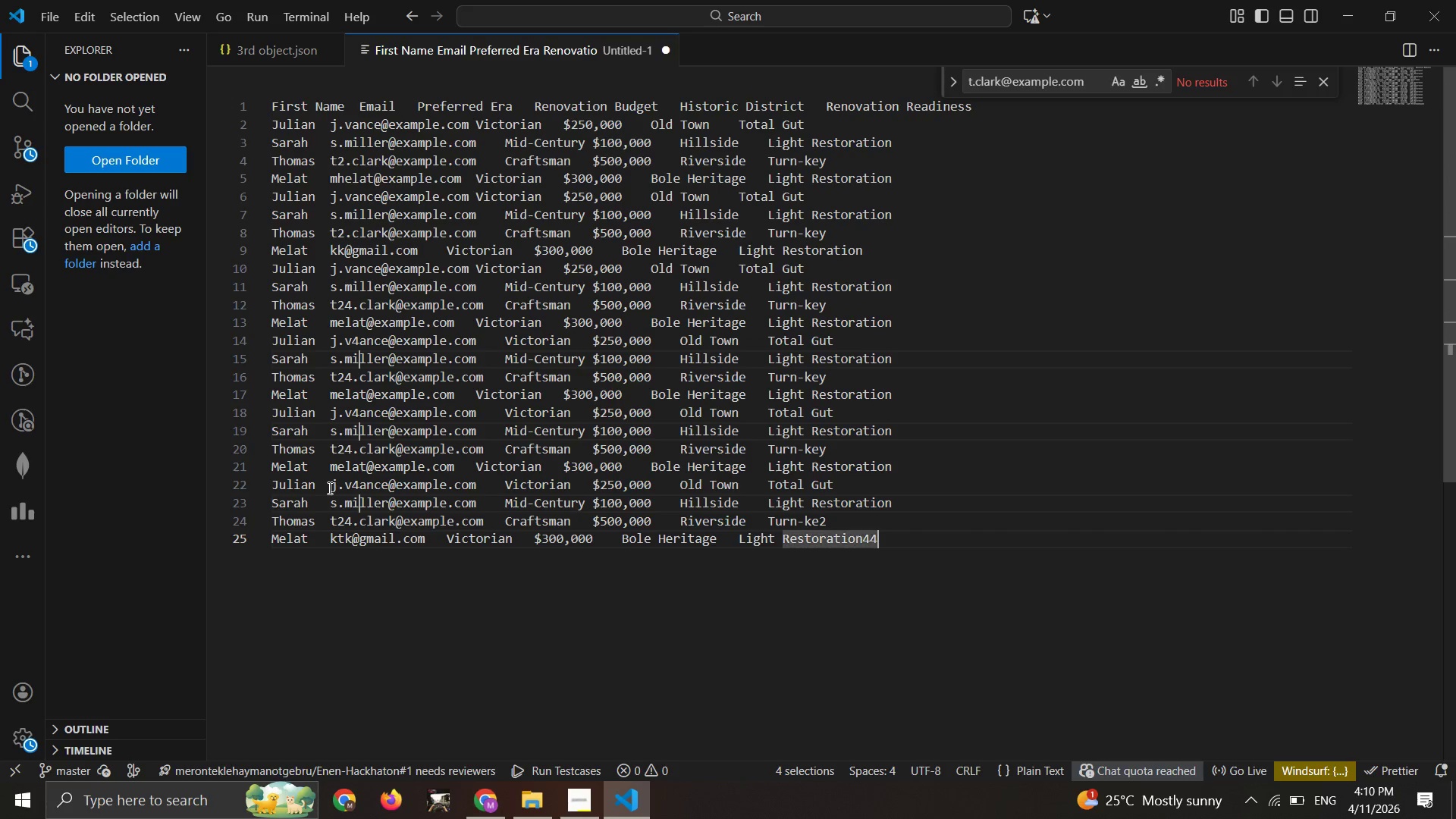 
key(ArrowDown)
 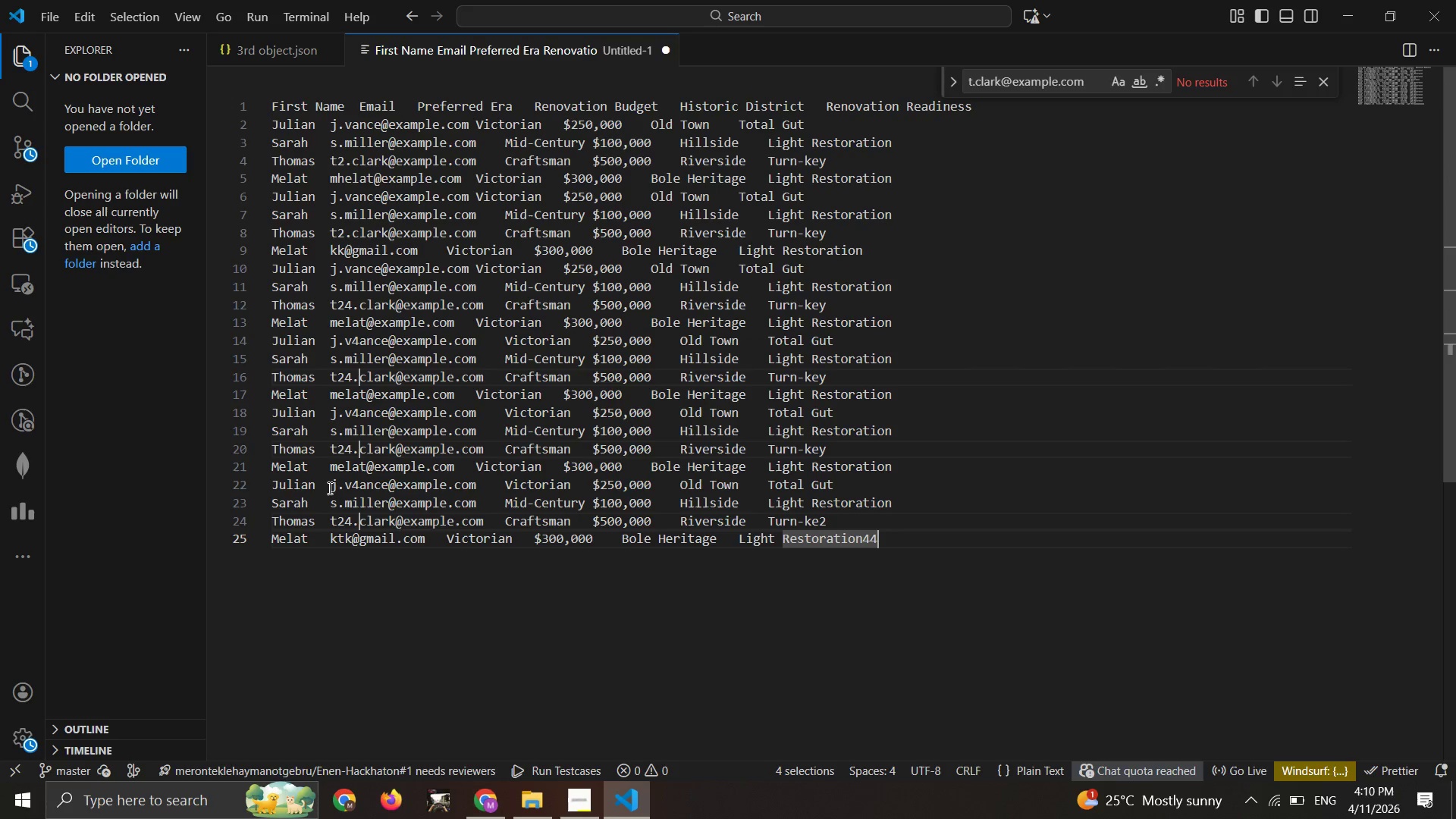 
key(ArrowDown)
 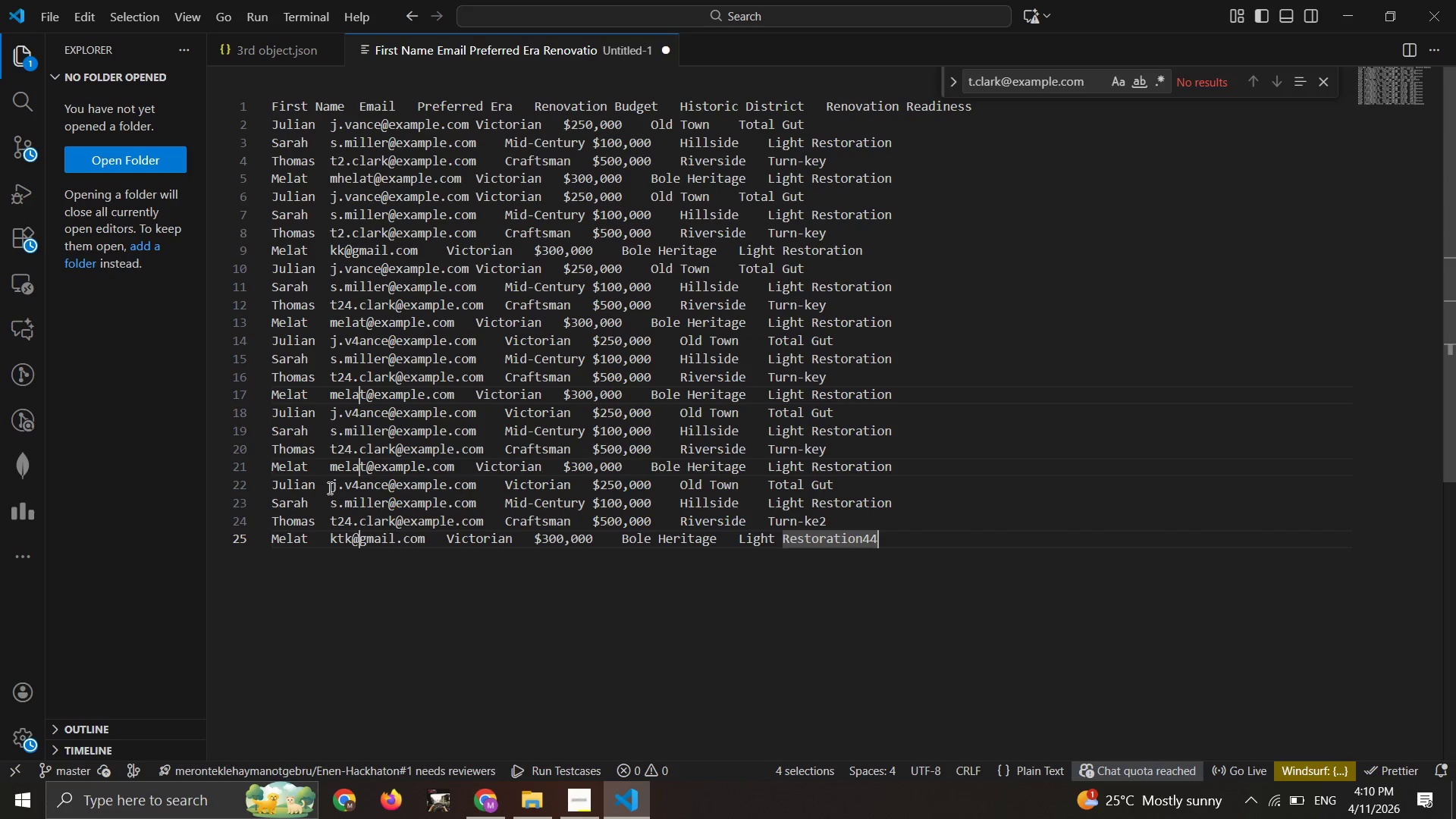 
key(ArrowDown)
 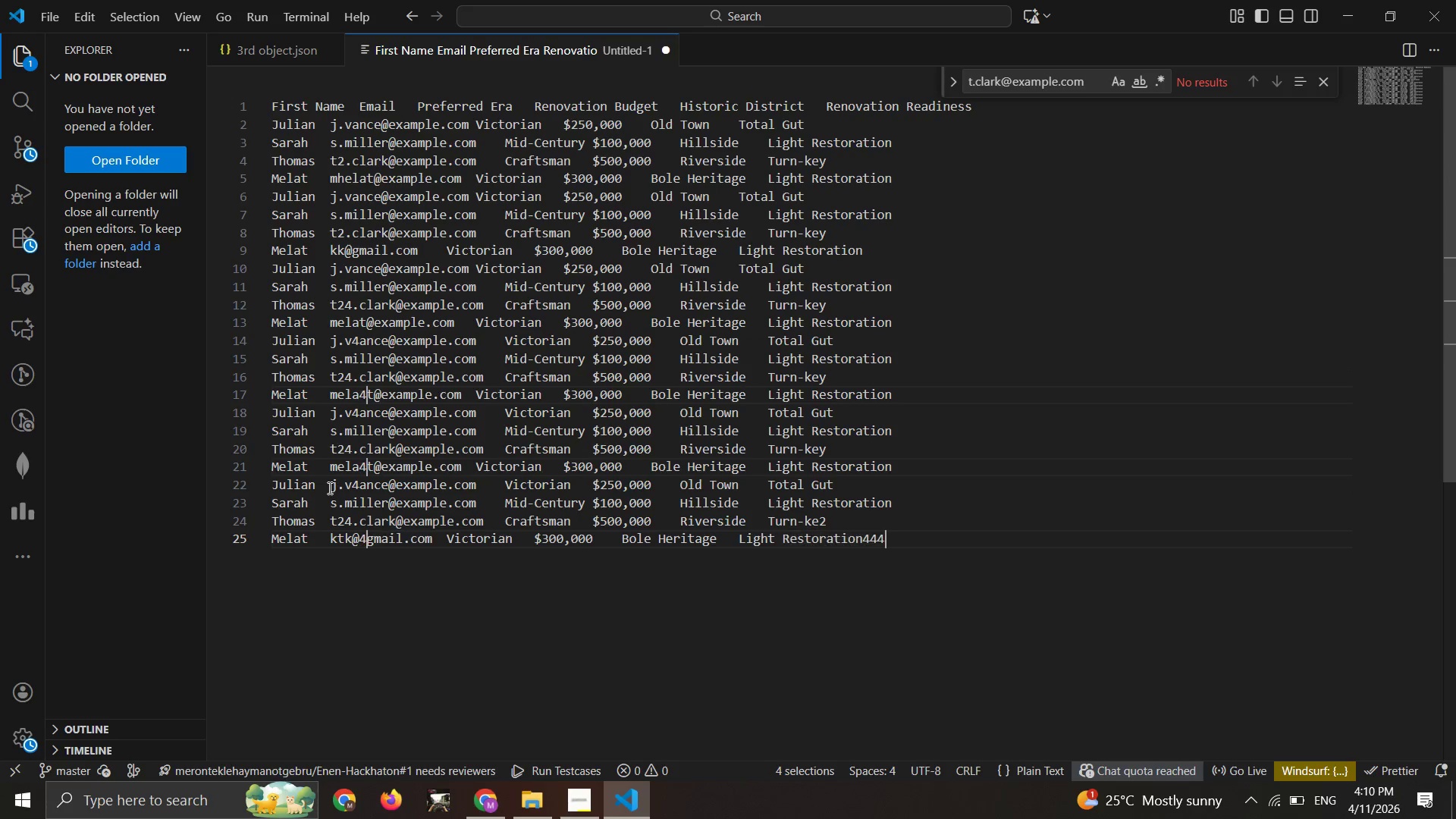 
key(4)
 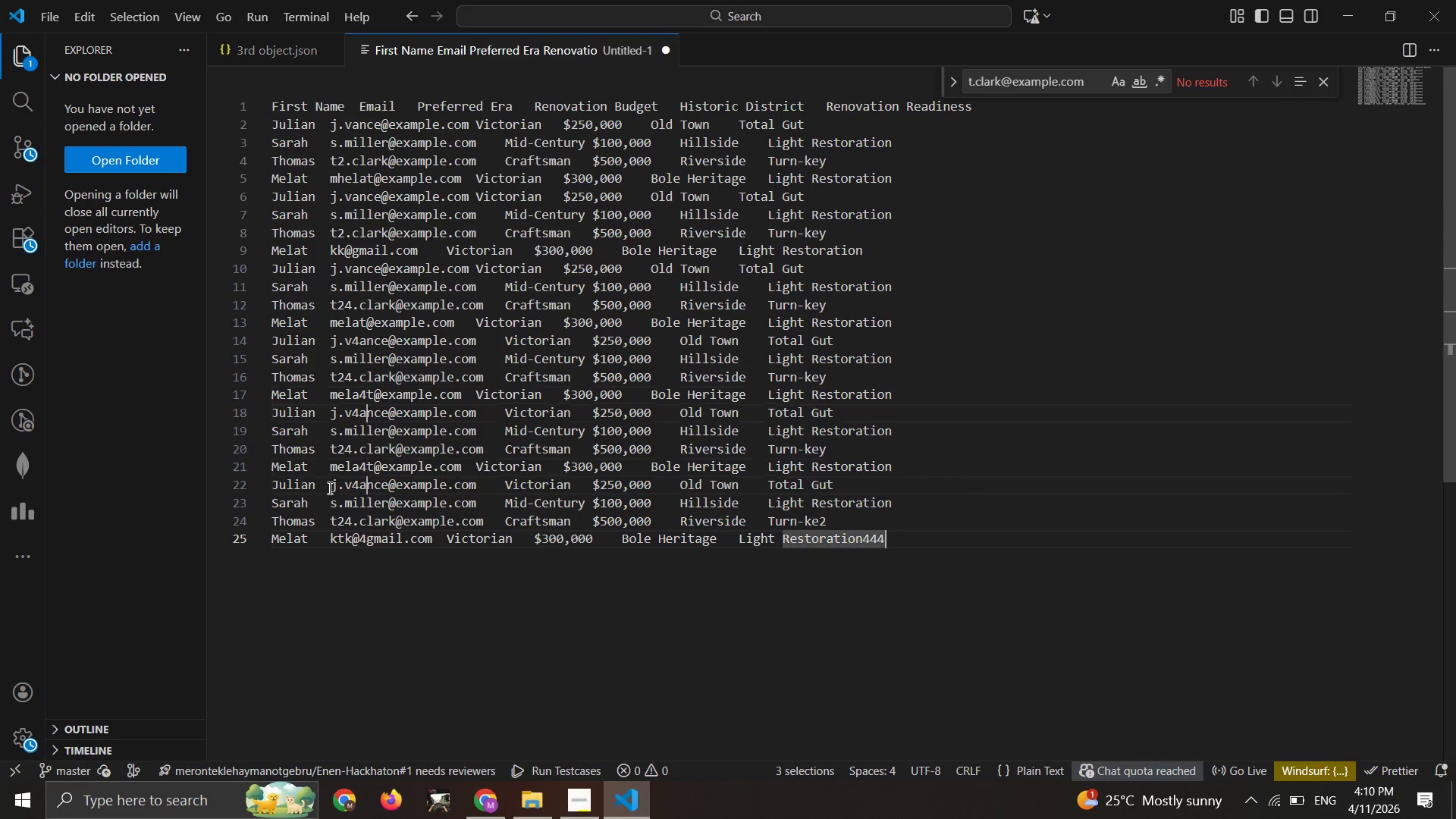 
key(ArrowDown)
 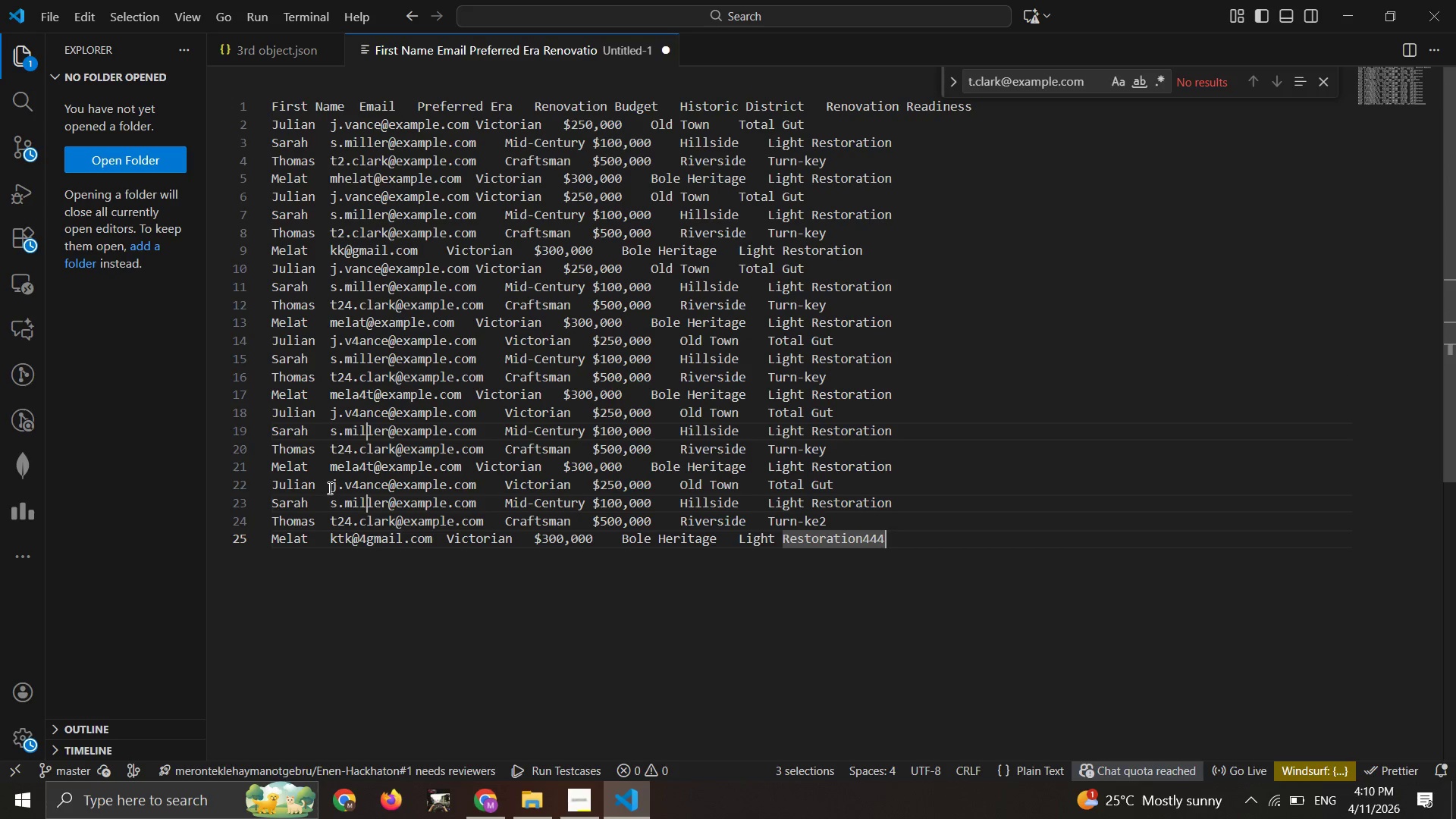 
key(ArrowDown)
 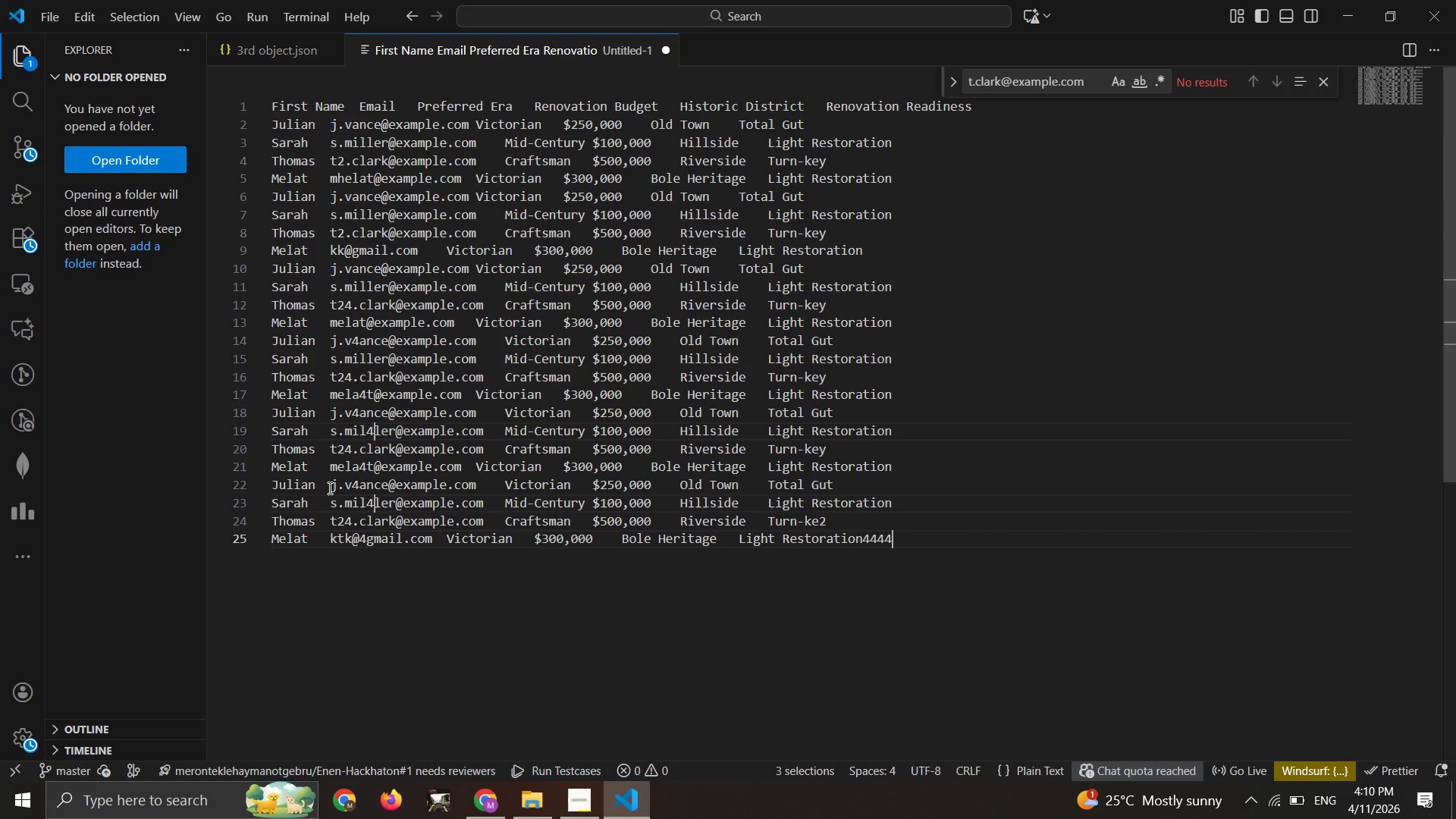 
key(4)
 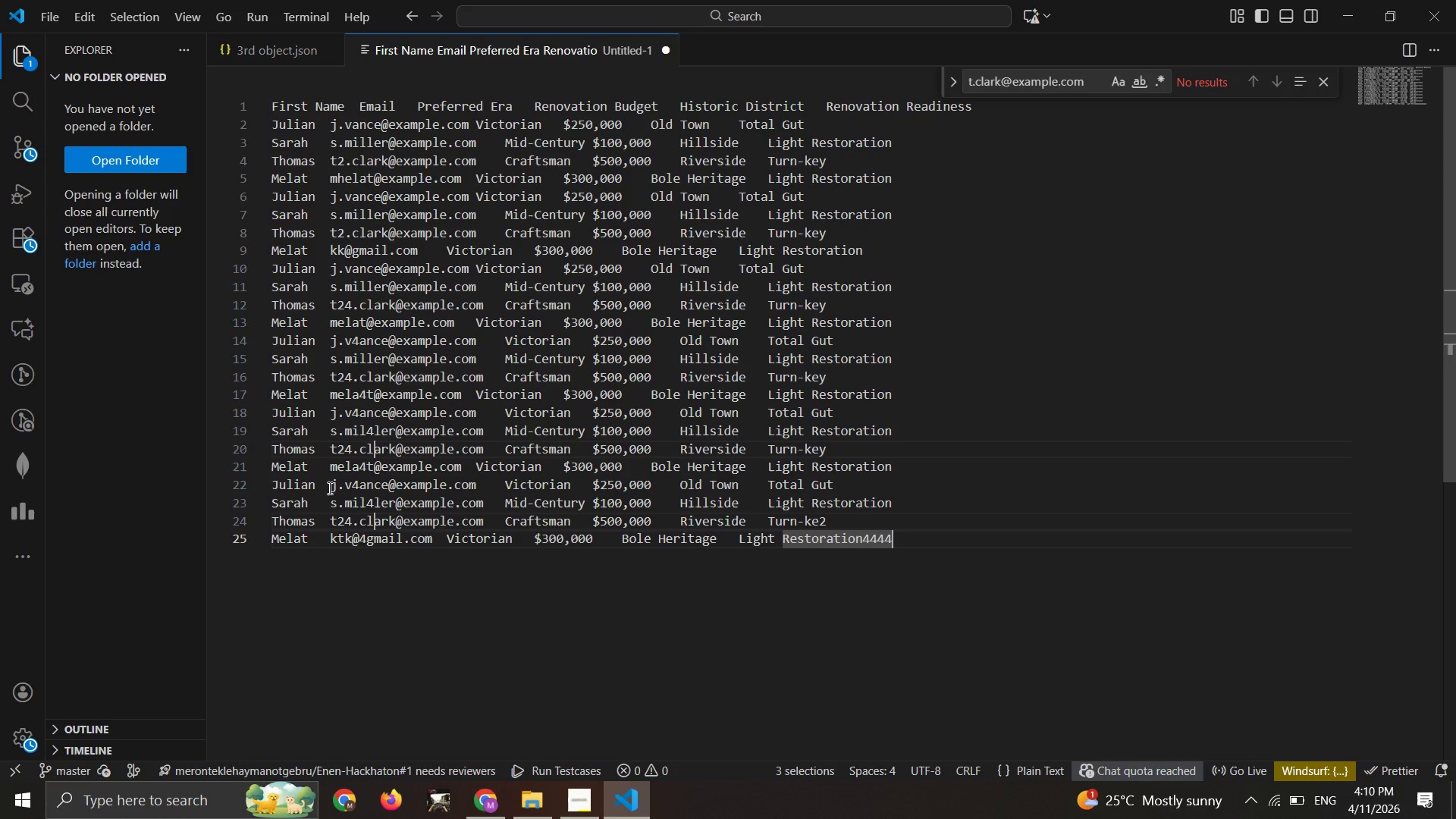 
key(ArrowDown)
 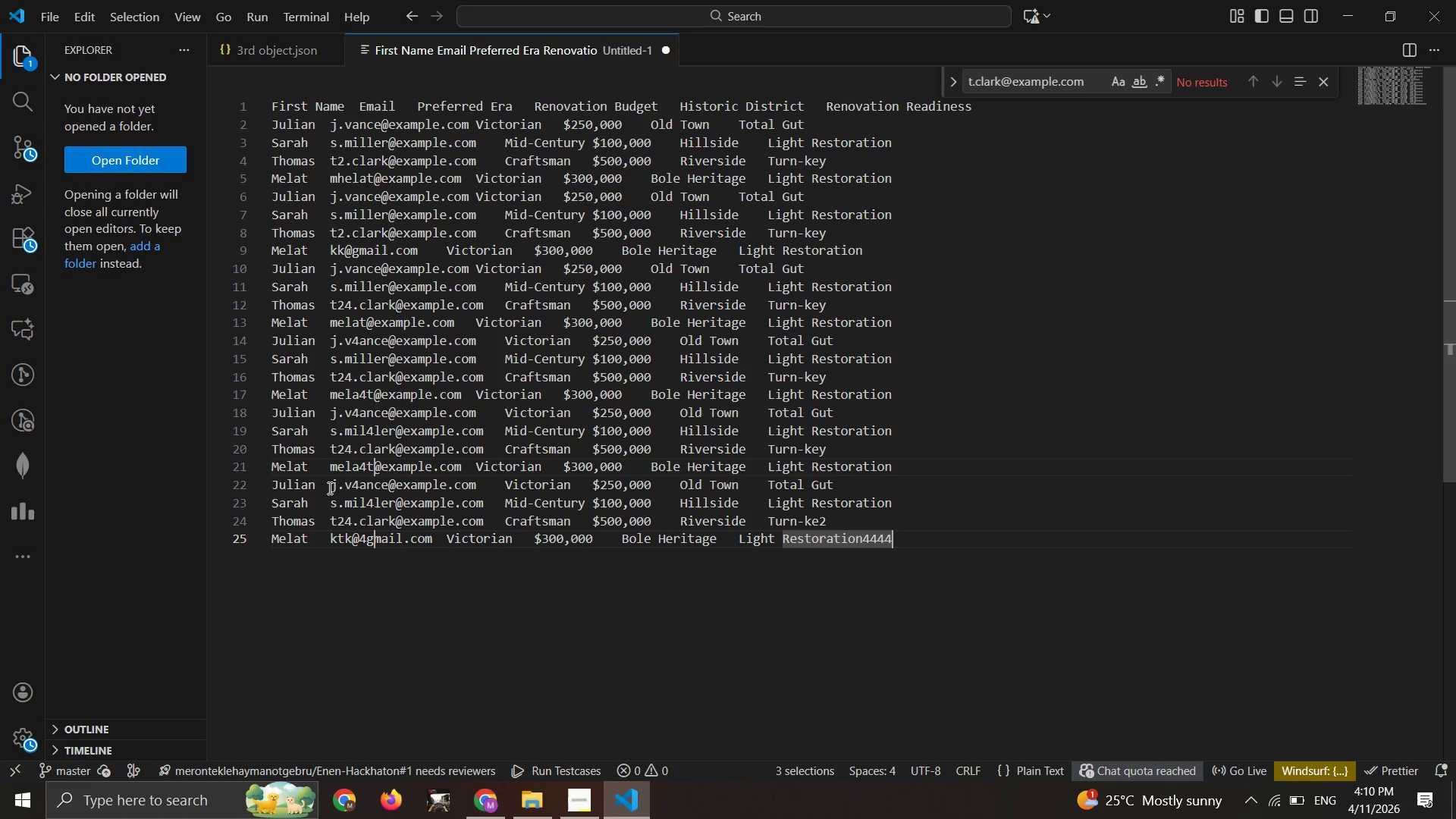 
key(ArrowDown)
 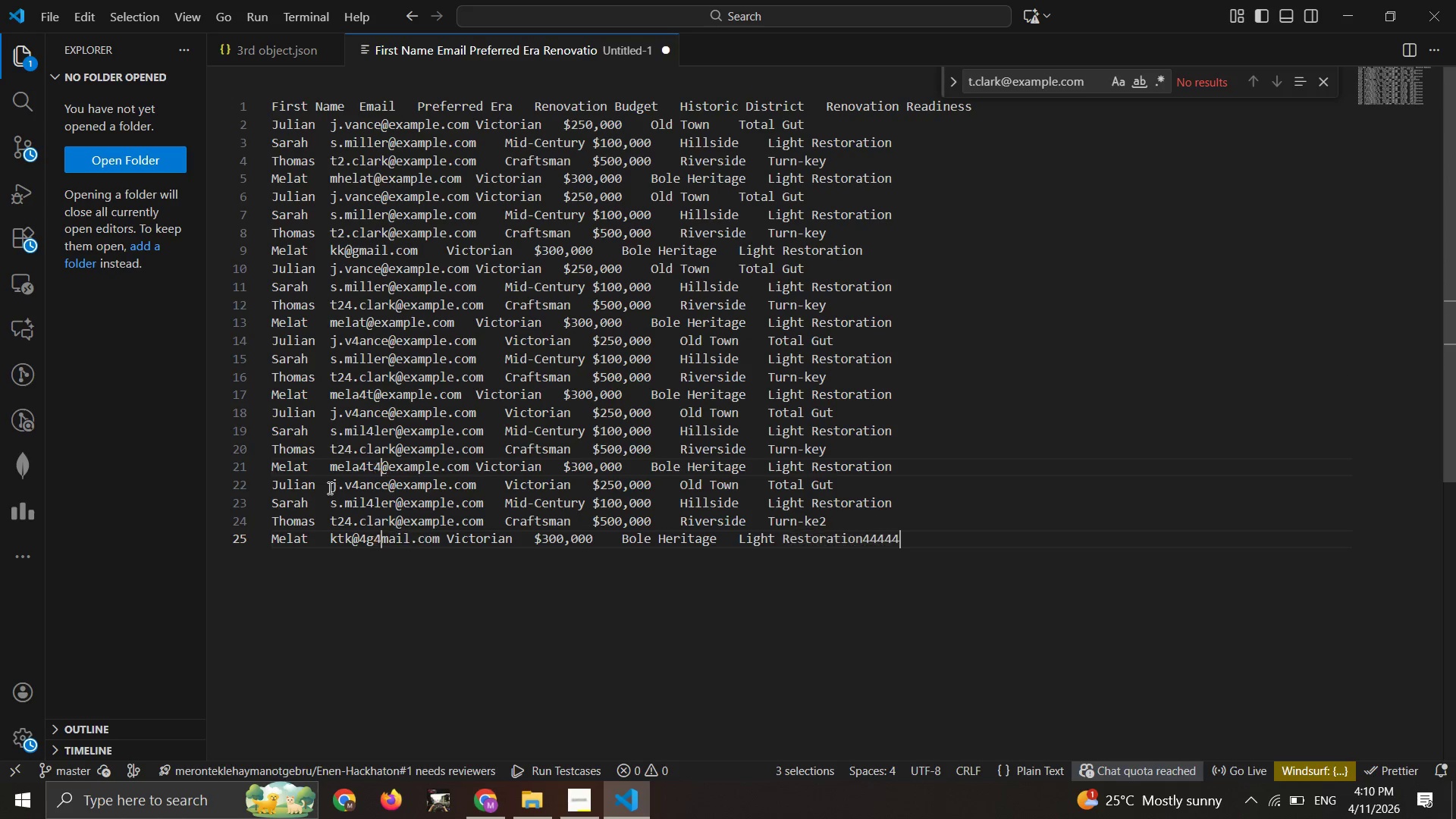 
key(4)
 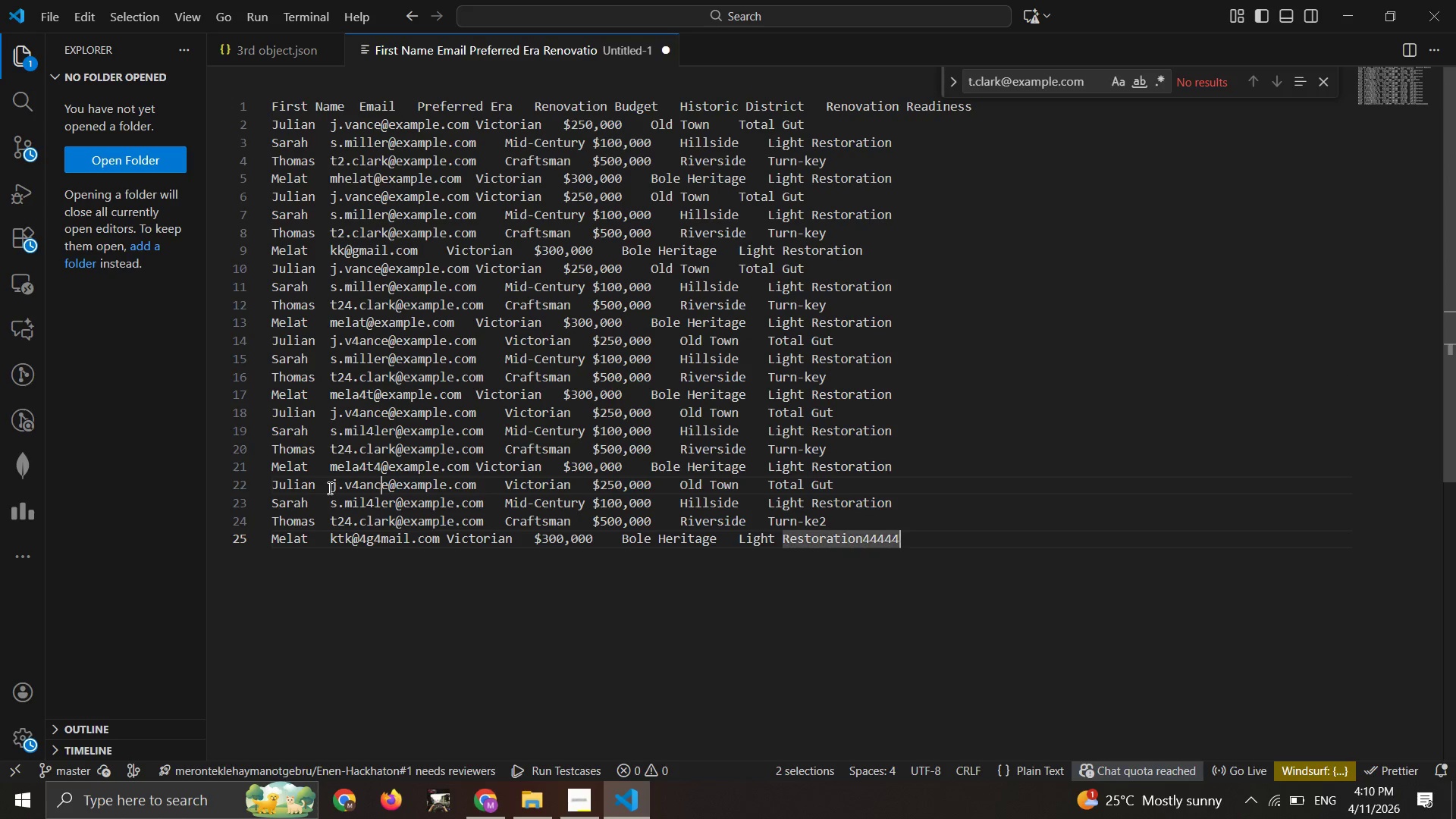 
key(ArrowDown)
 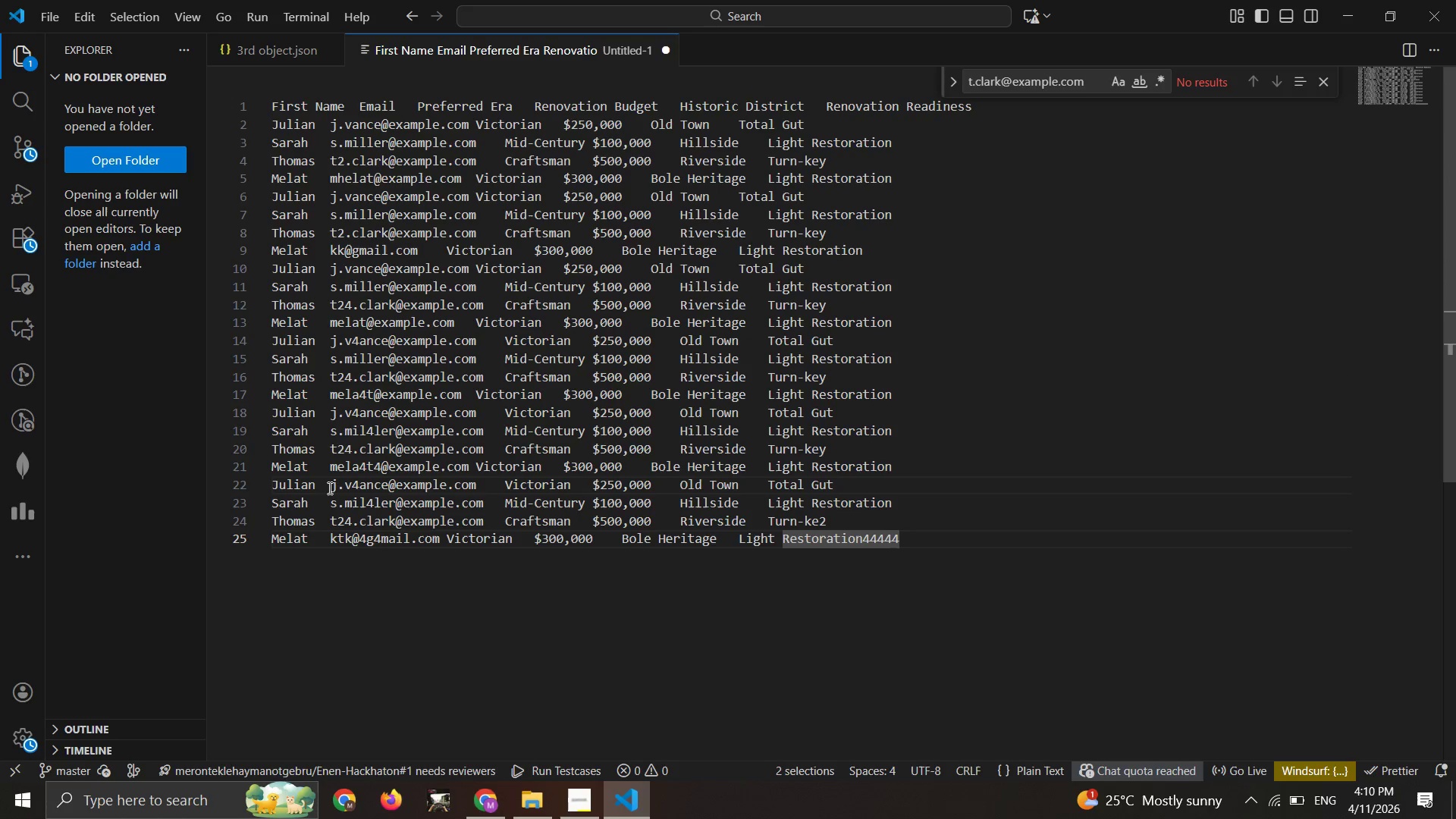 
key(ArrowDown)
 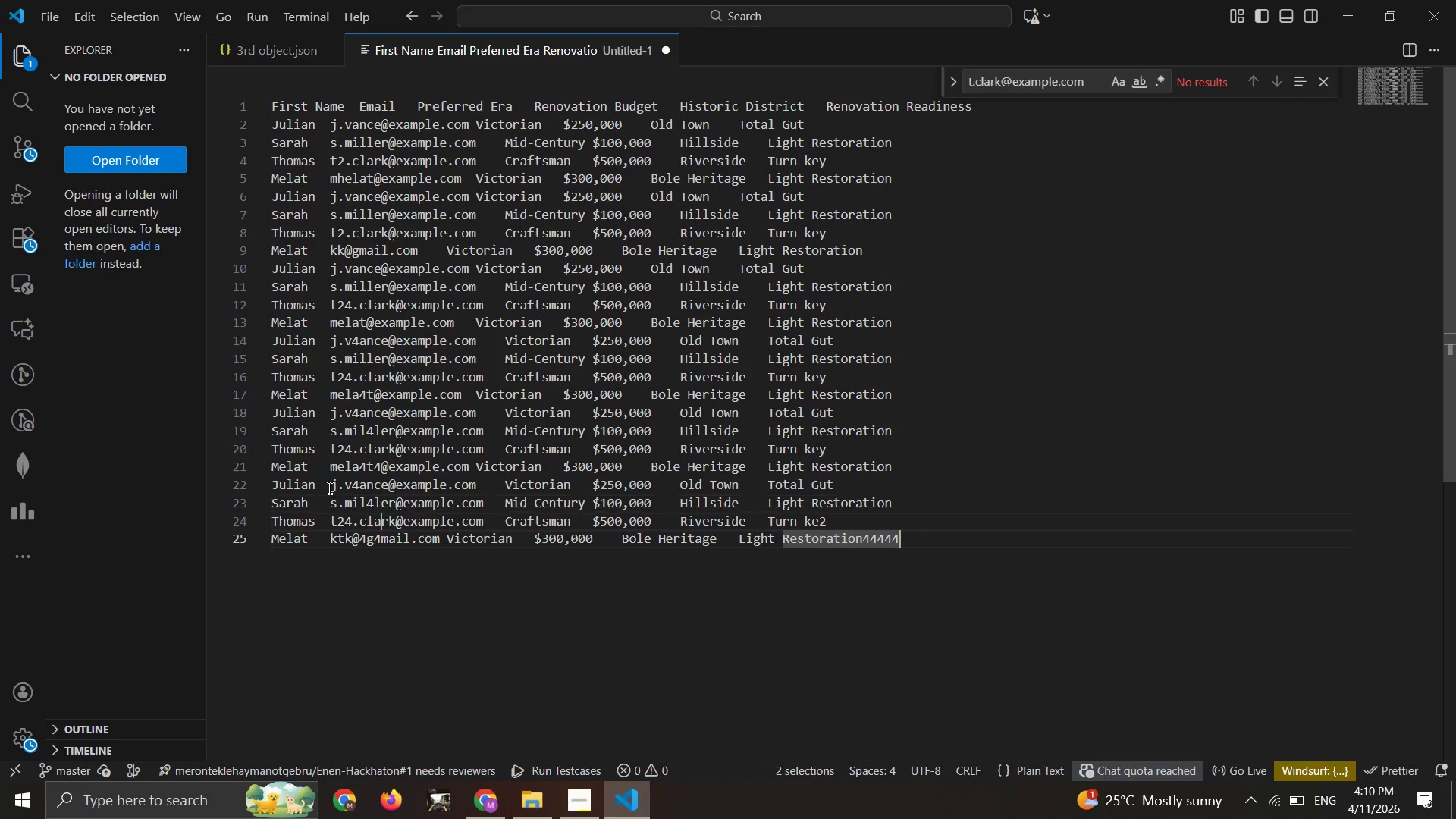 
key(ArrowDown)
 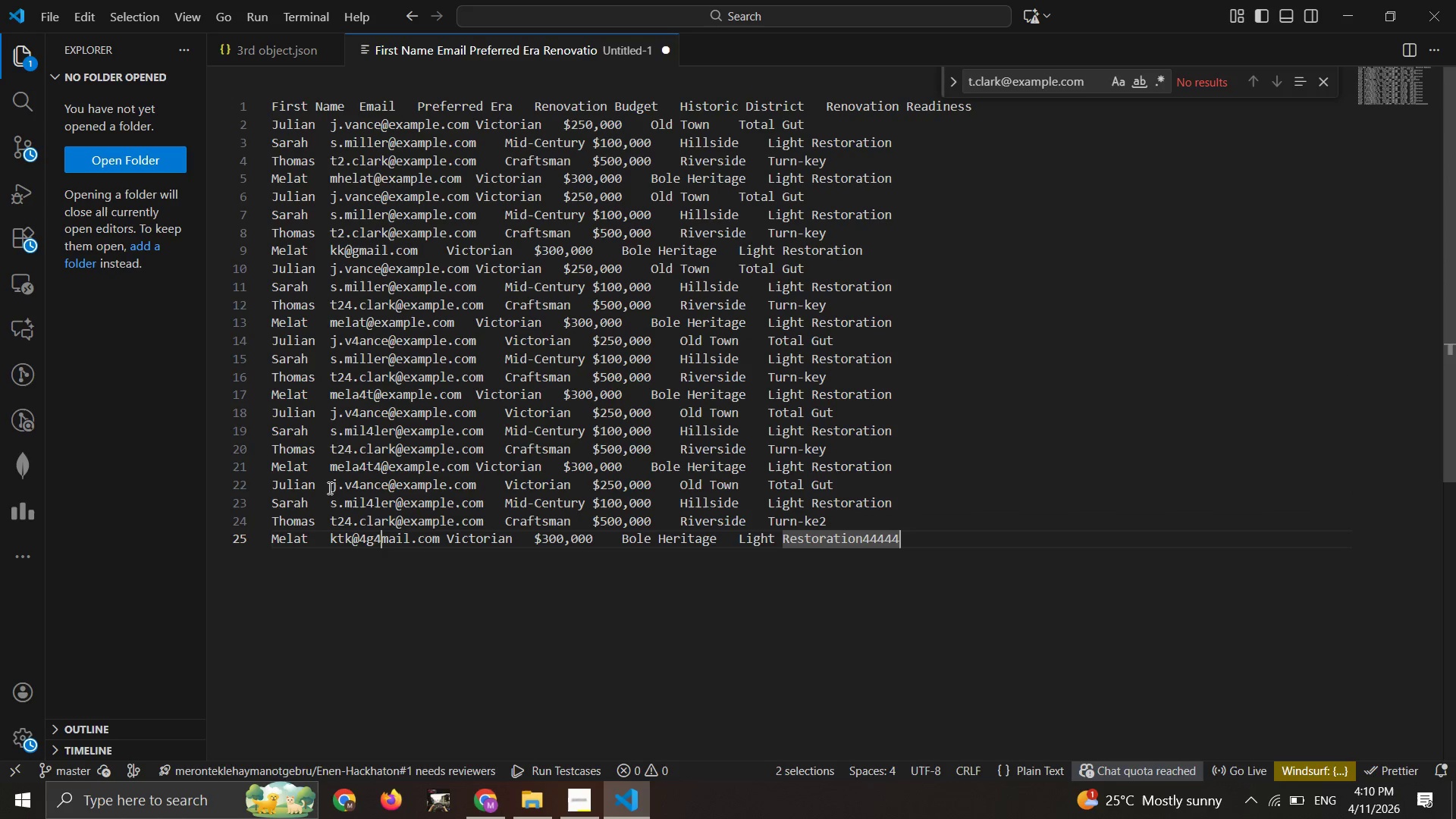 
key(ArrowDown)
 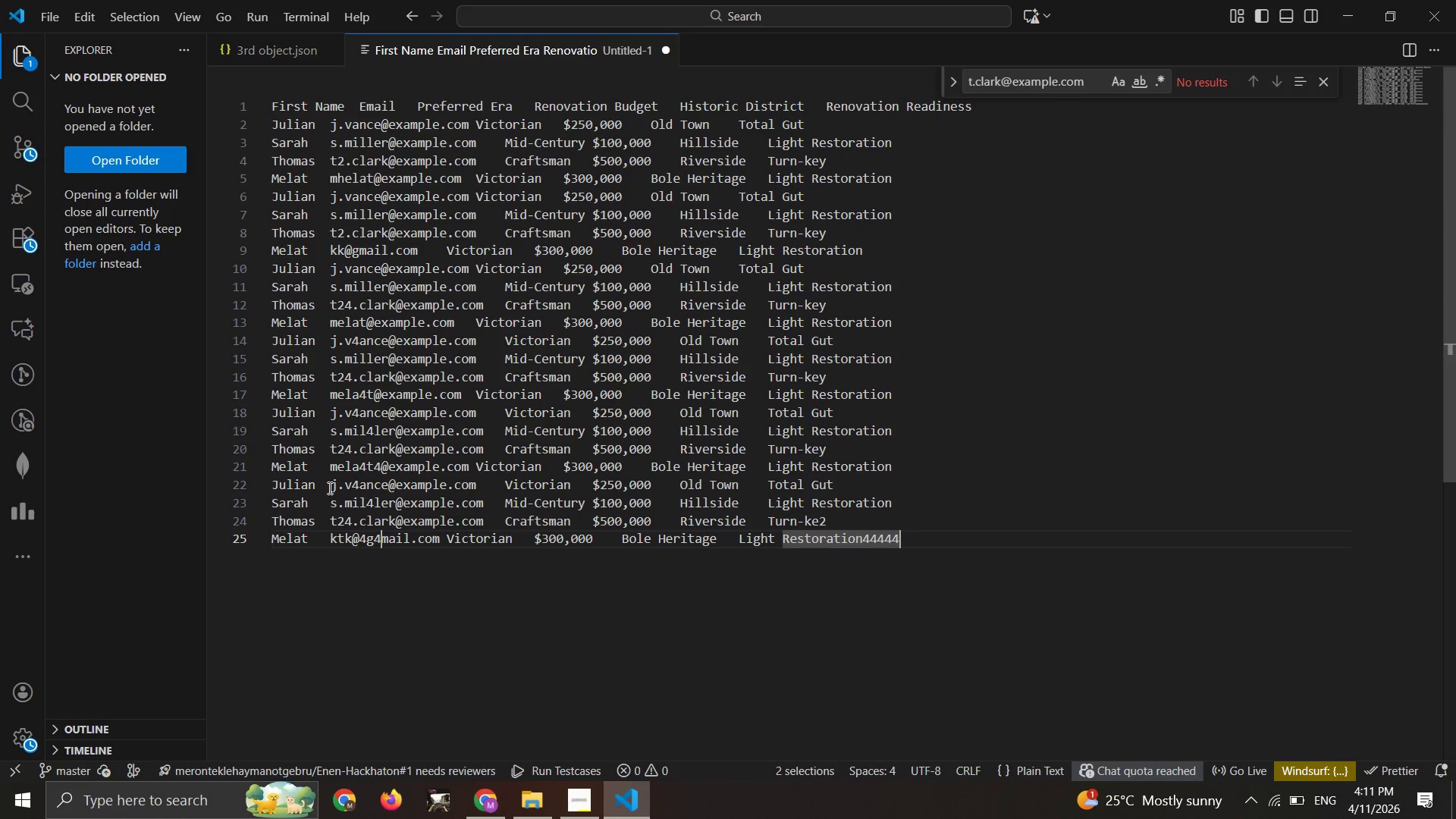 
key(ArrowDown)
 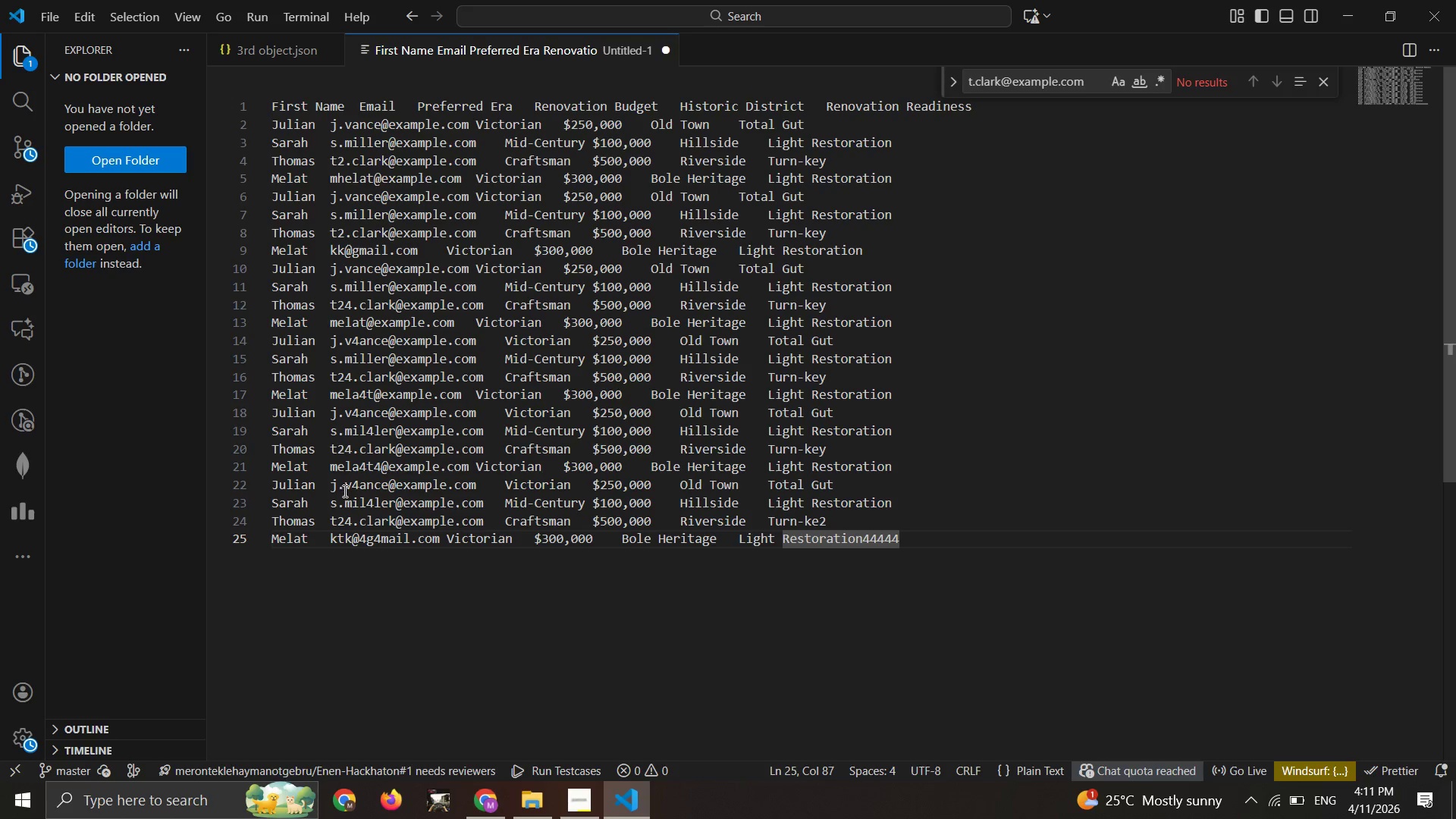 
left_click([363, 529])
 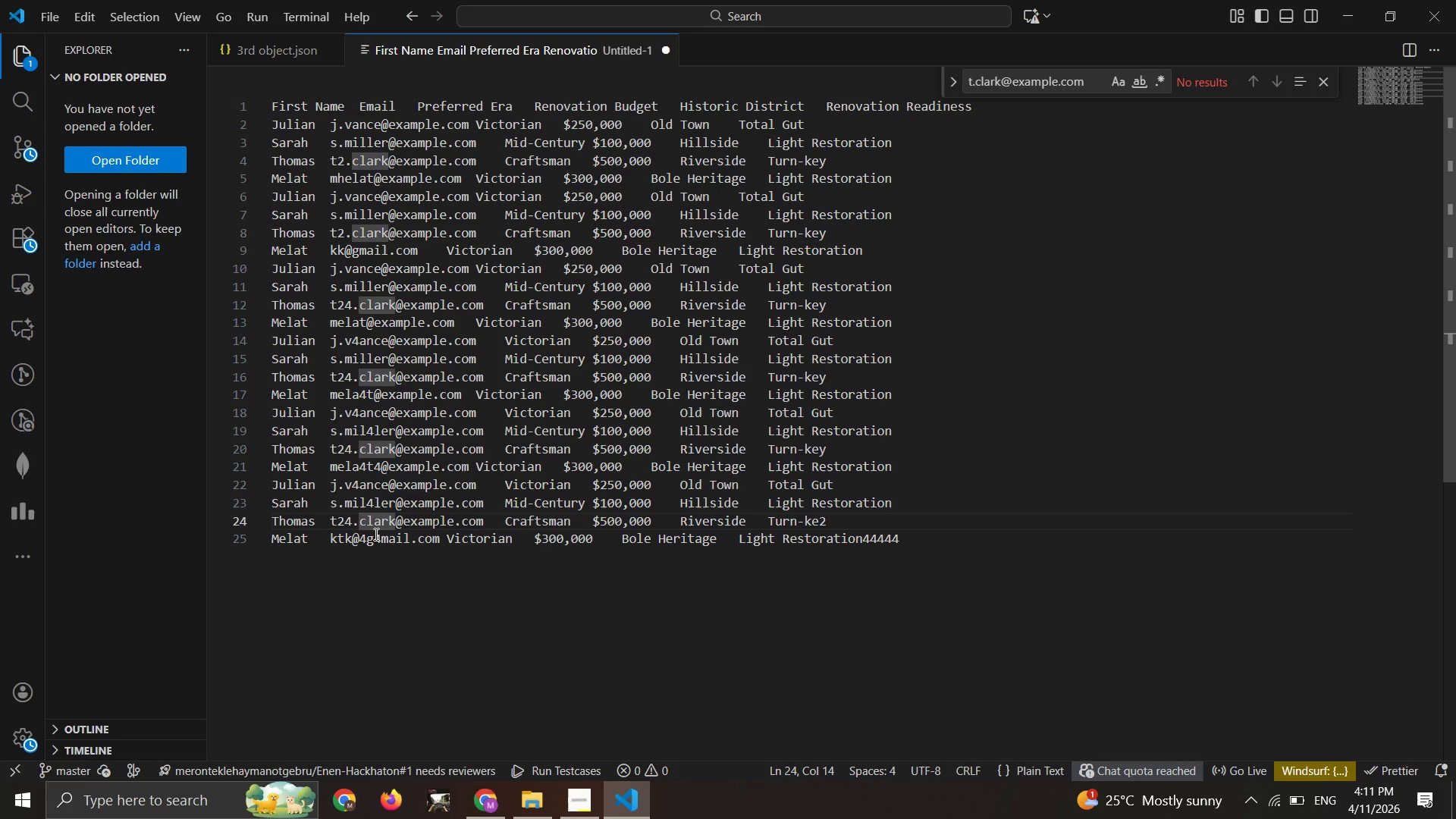 
left_click([375, 534])
 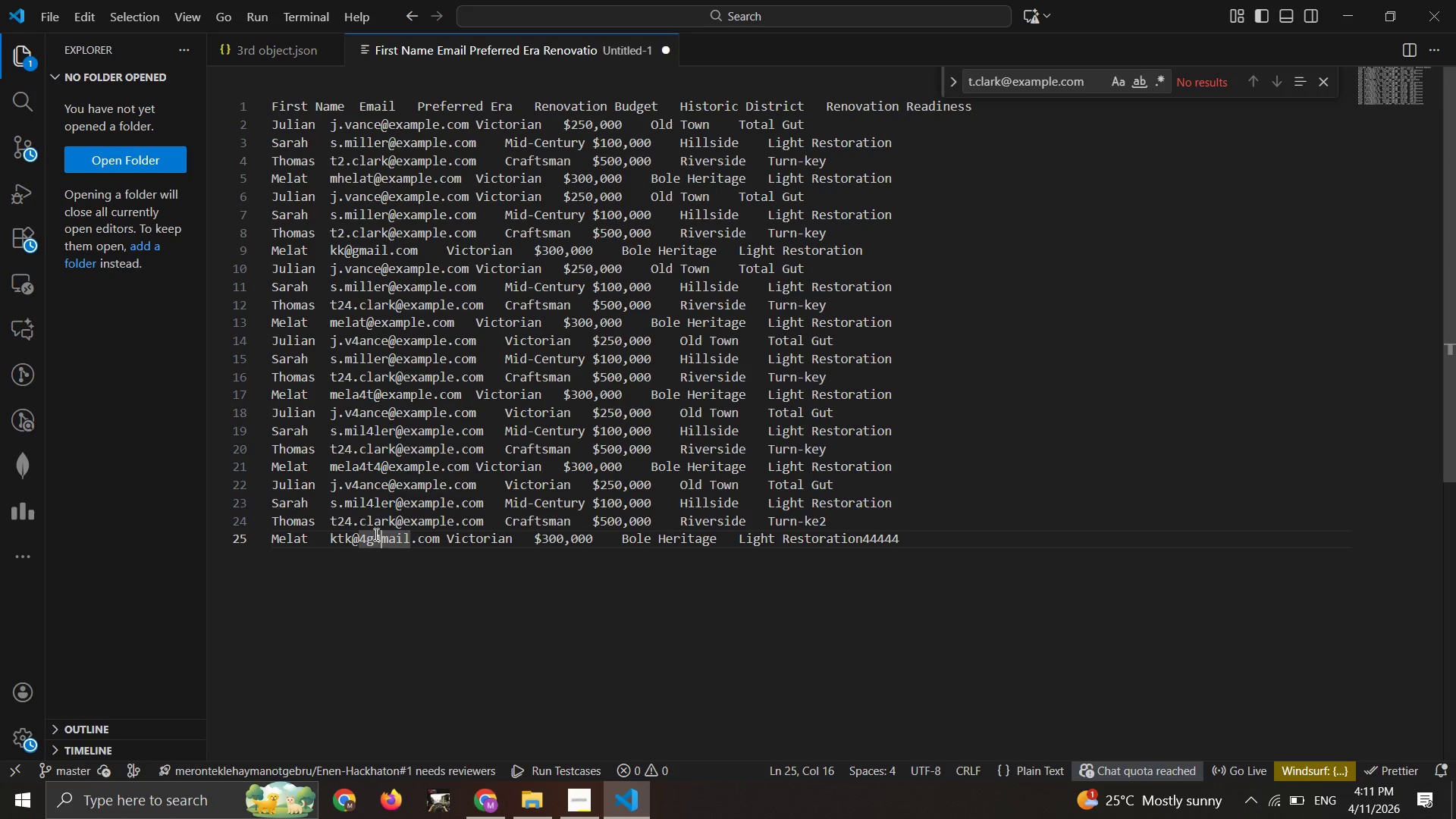 
key(ArrowRight)
 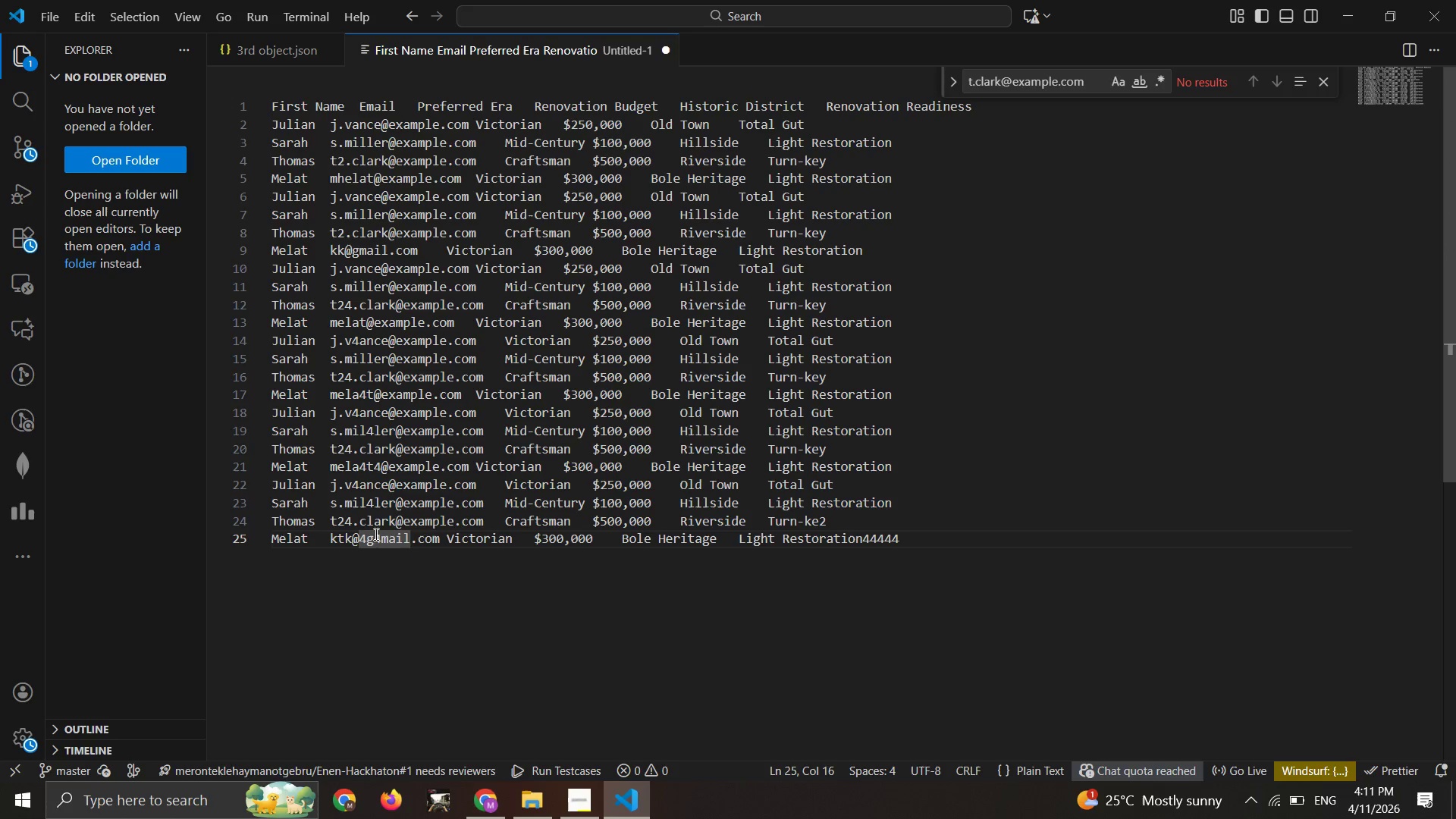 
key(Backspace)
 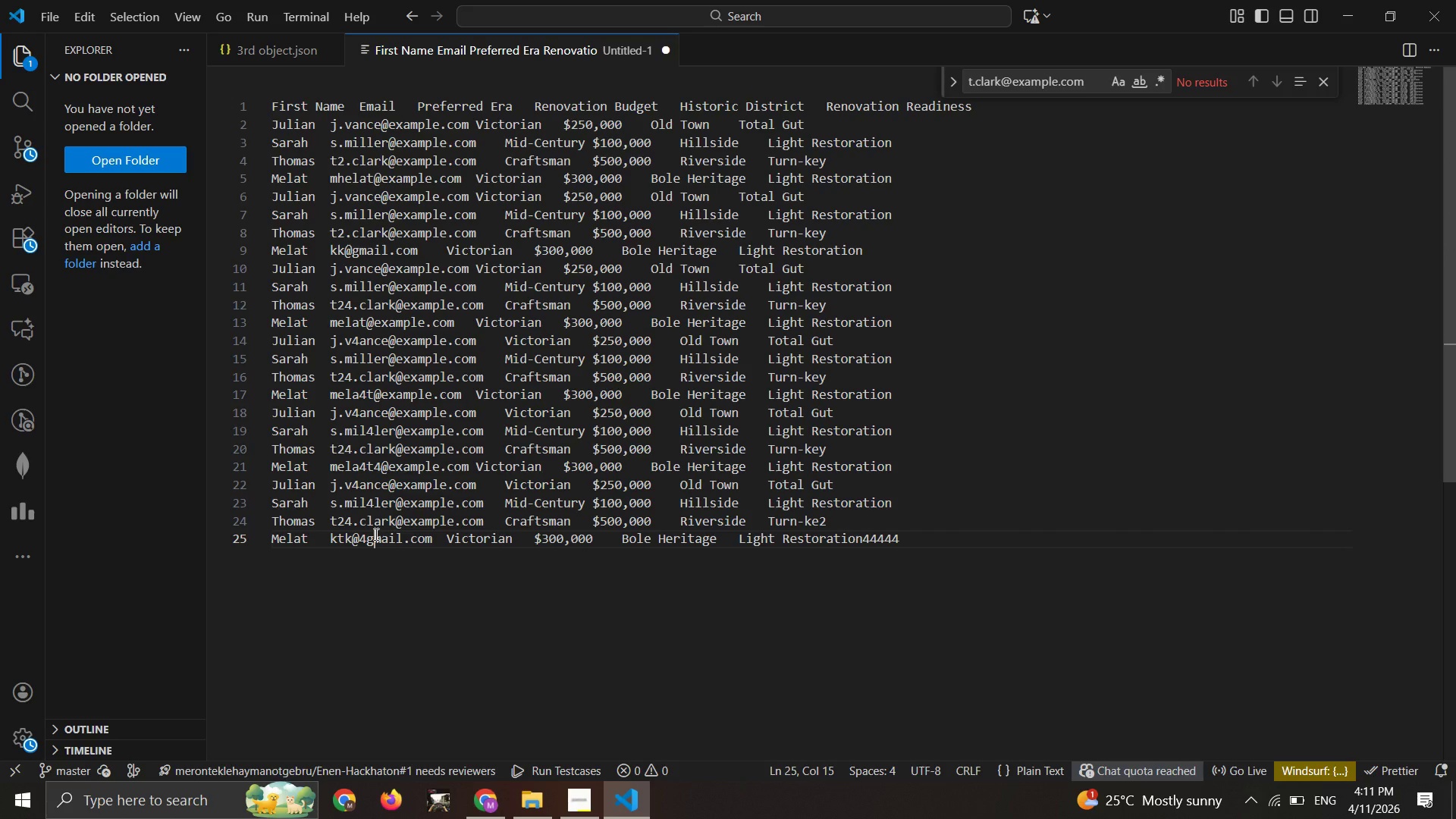 
key(ArrowLeft)
 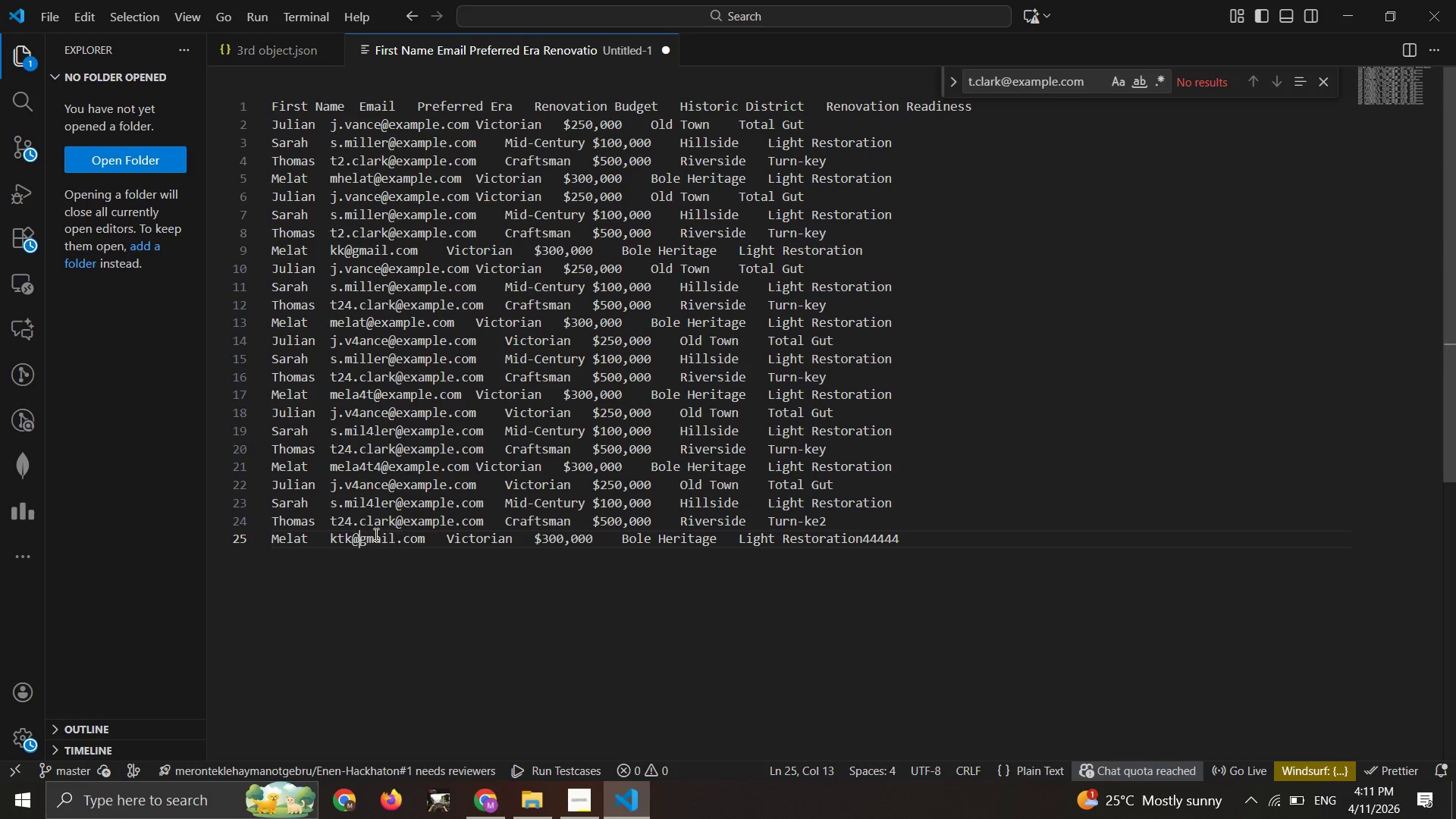 
key(Backspace)
 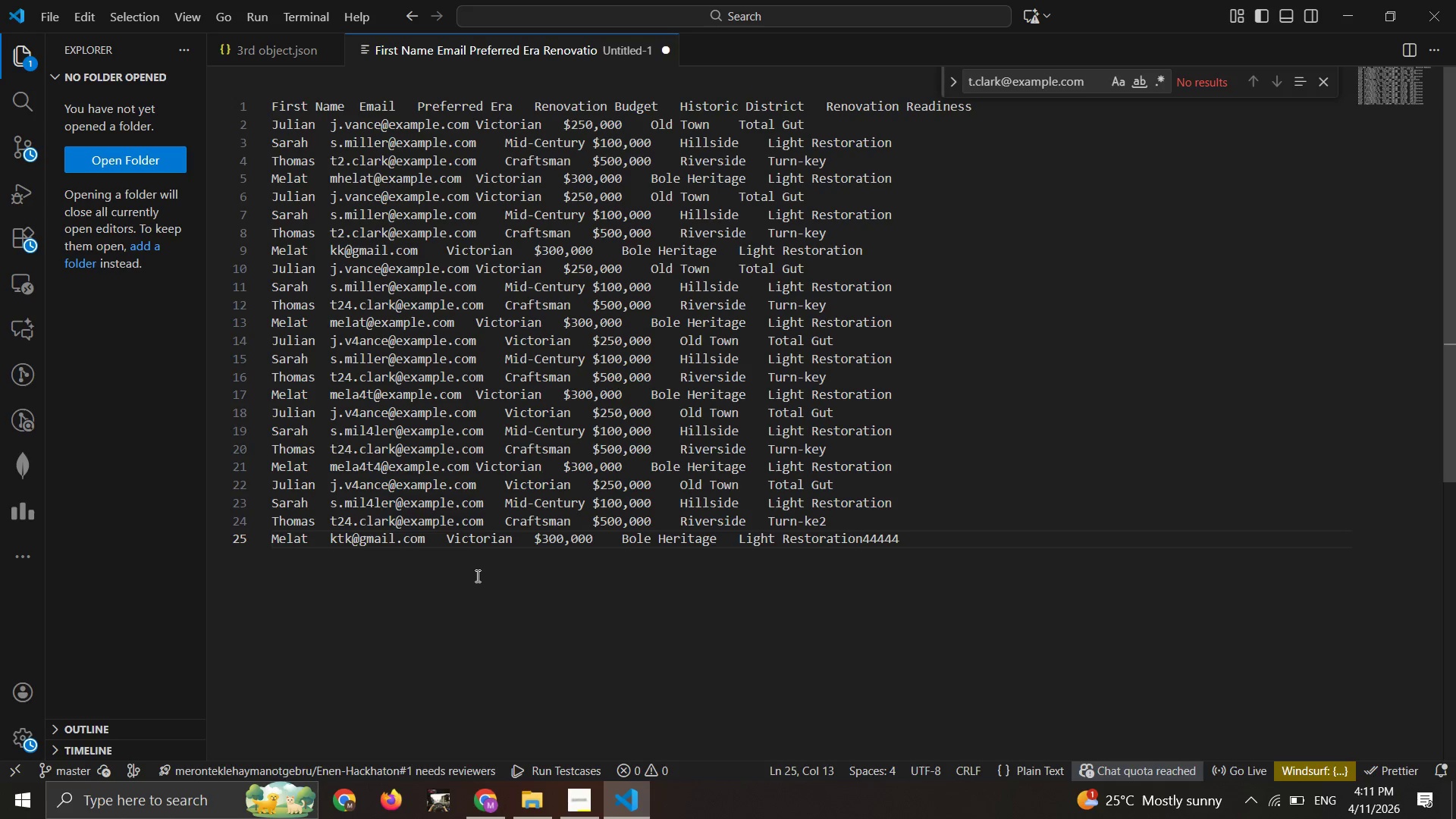 
left_click([476, 576])
 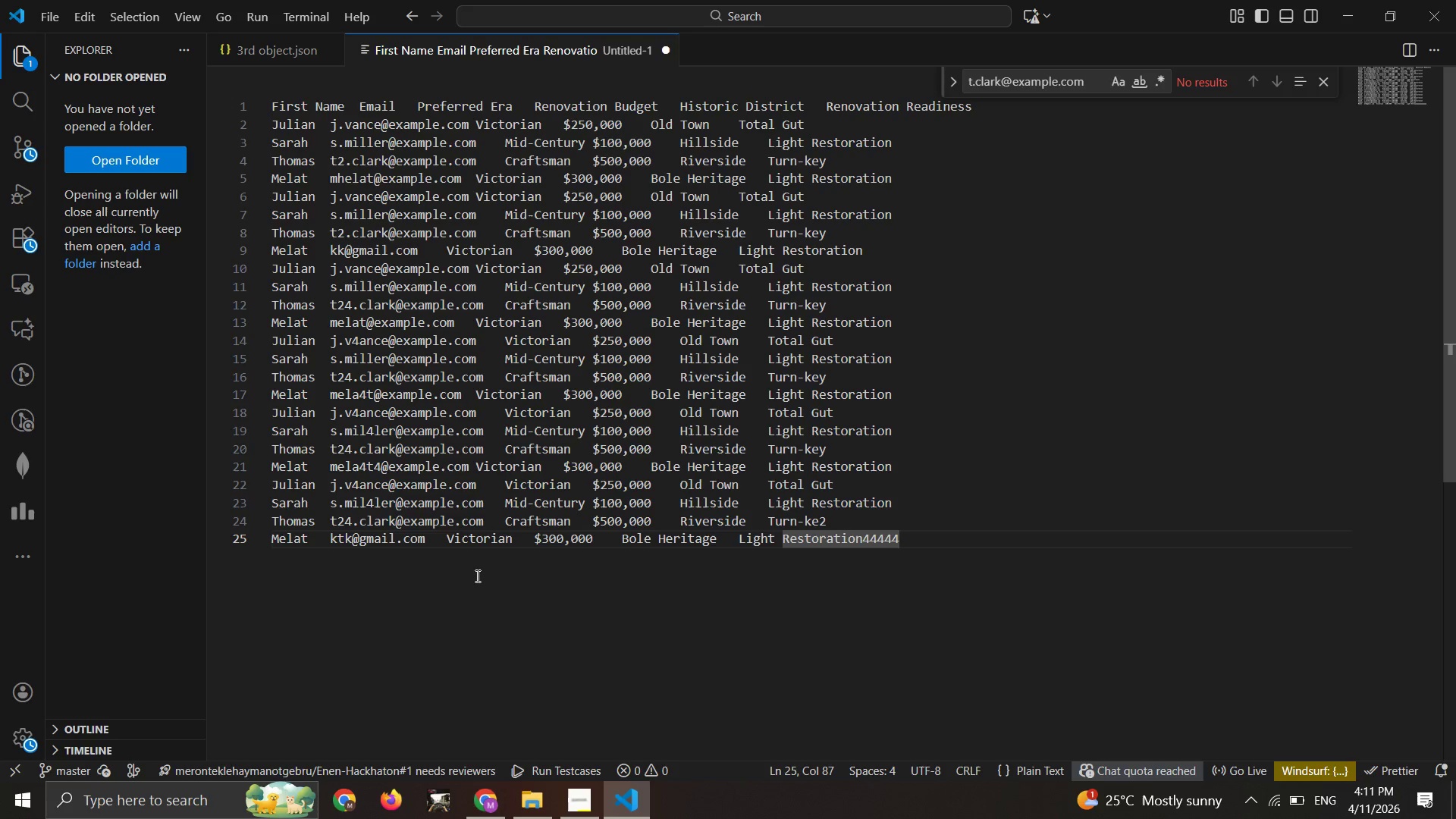 
key(Control+S)
 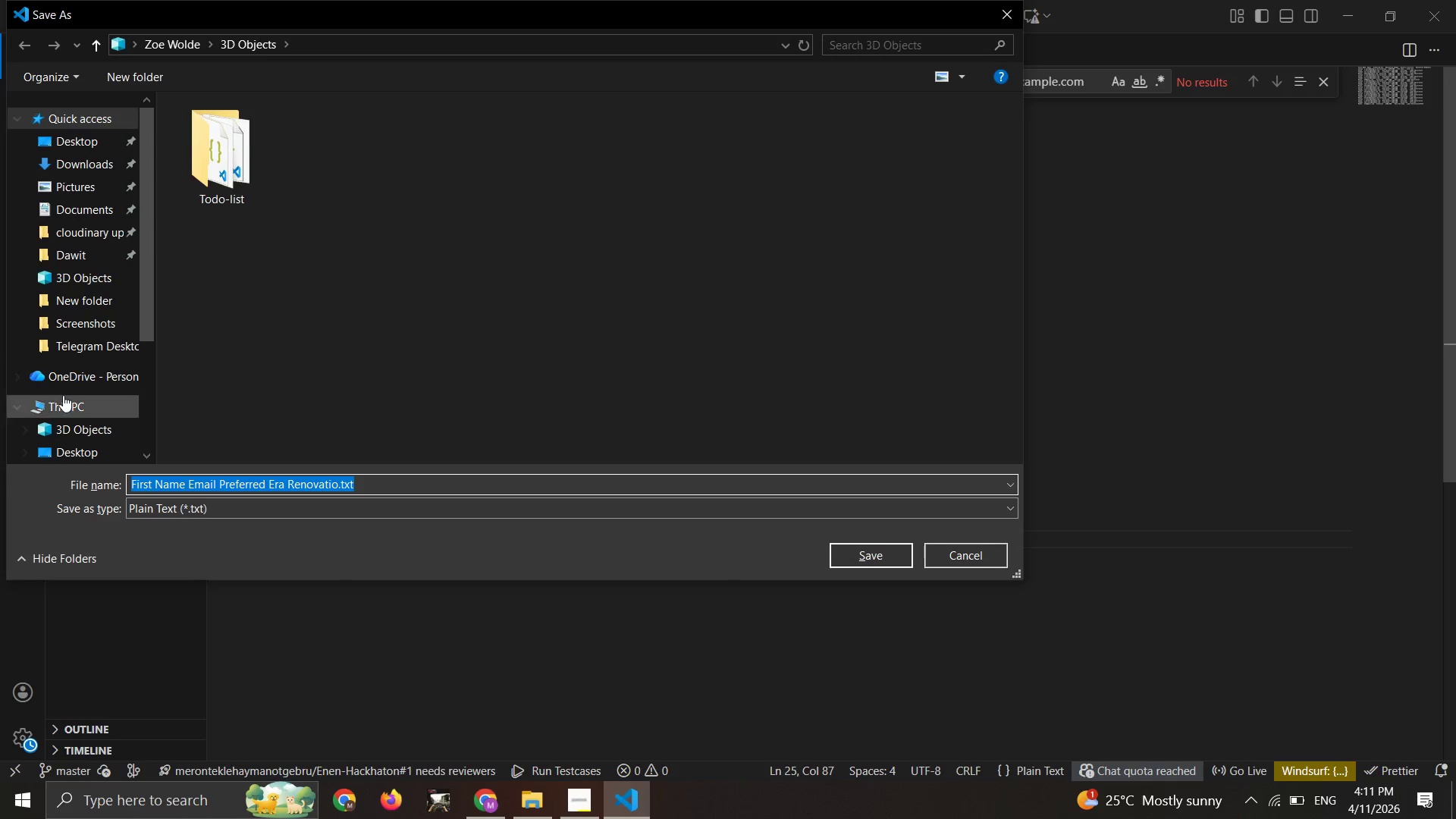 
wait(5.55)
 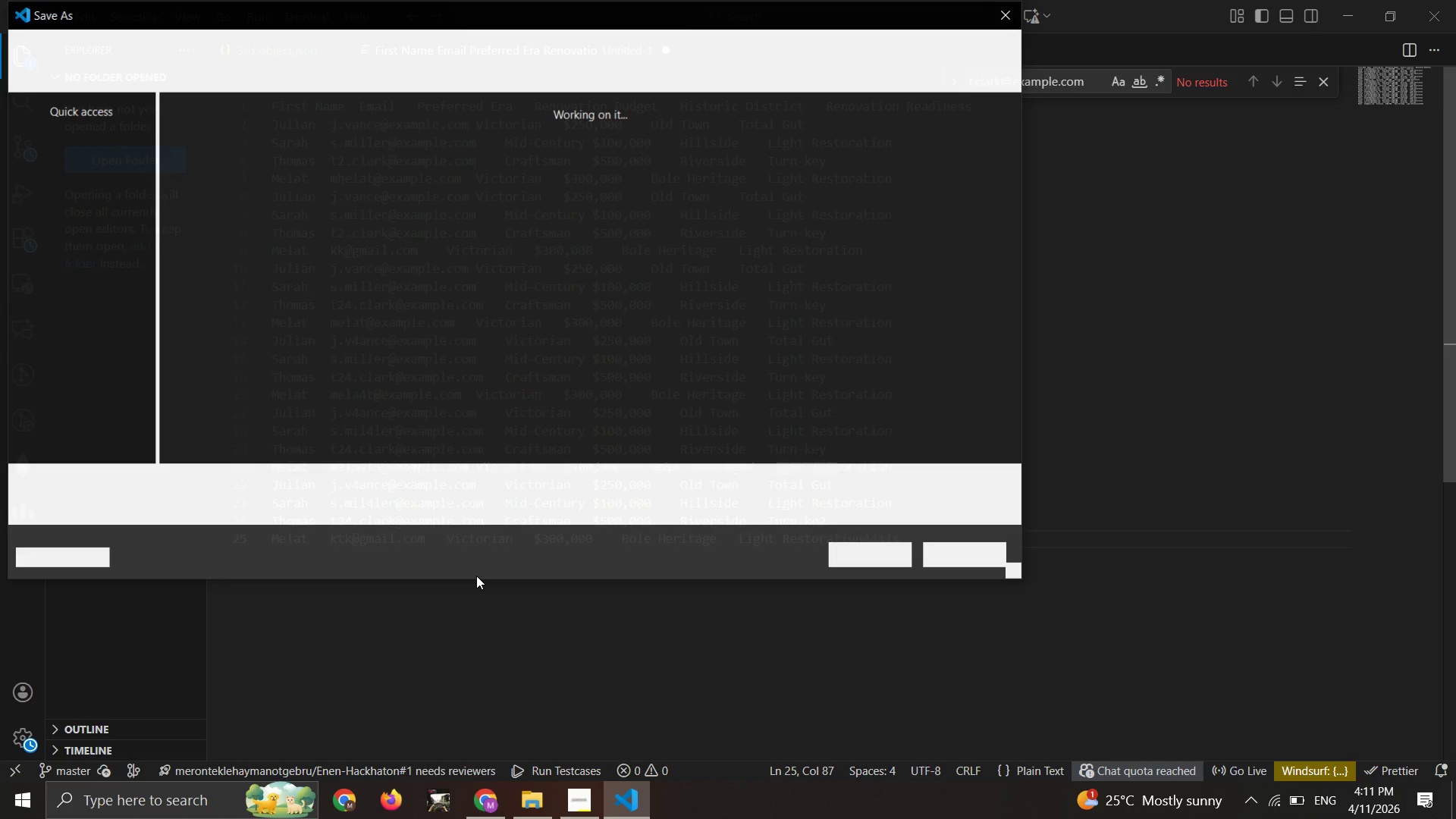 
right_click([103, 210])
 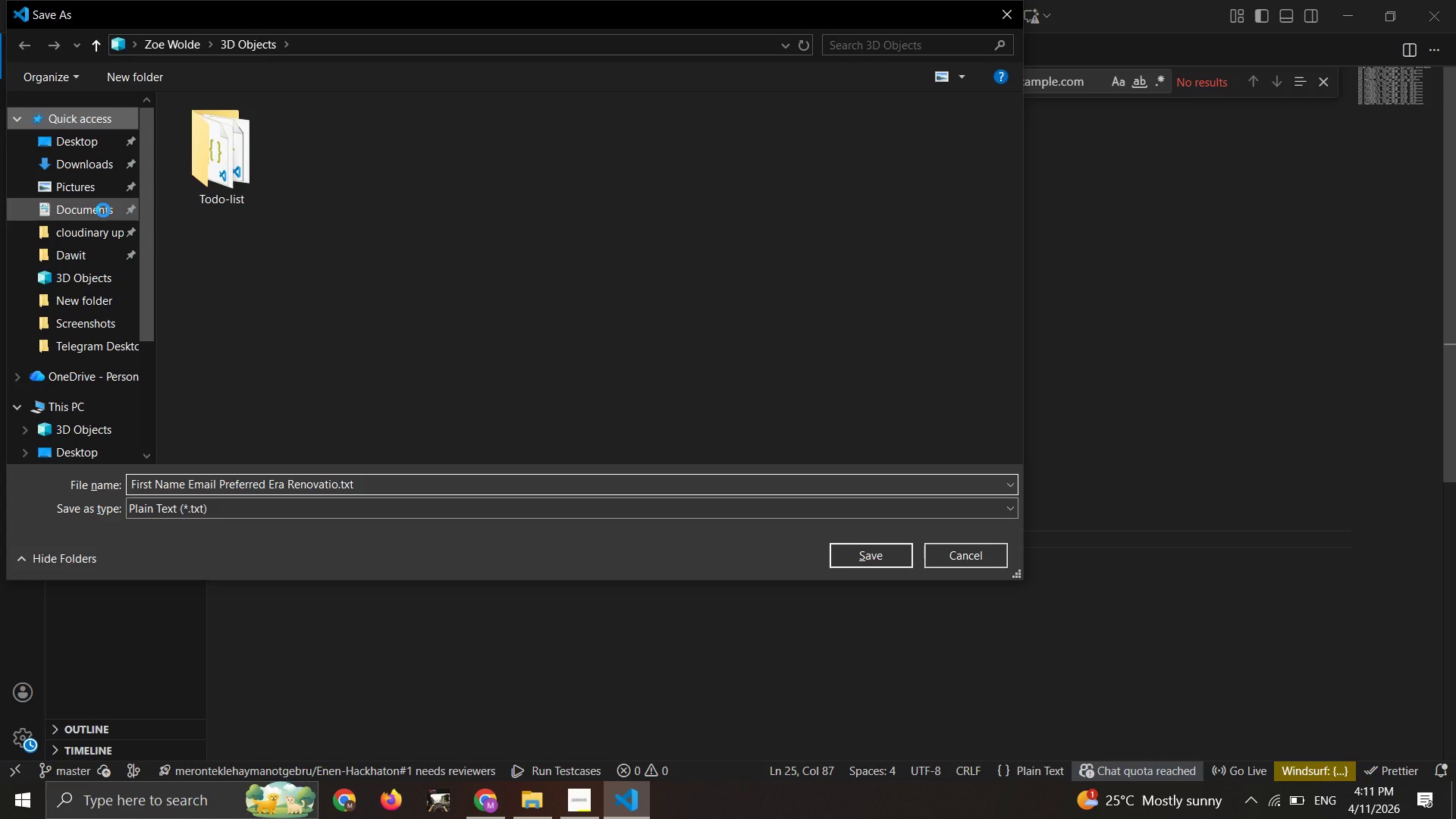 
left_click([103, 210])
 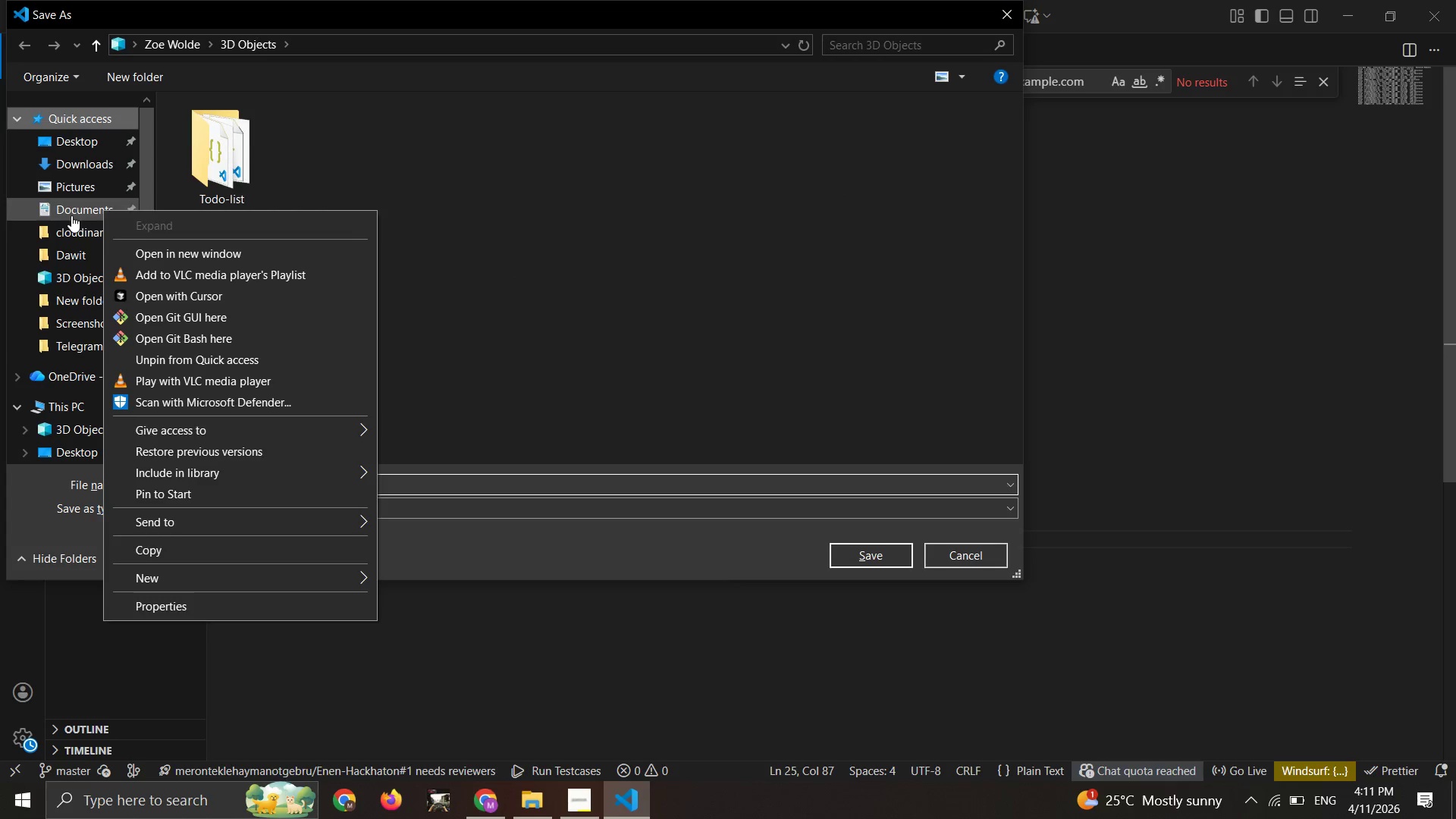 
left_click([71, 215])
 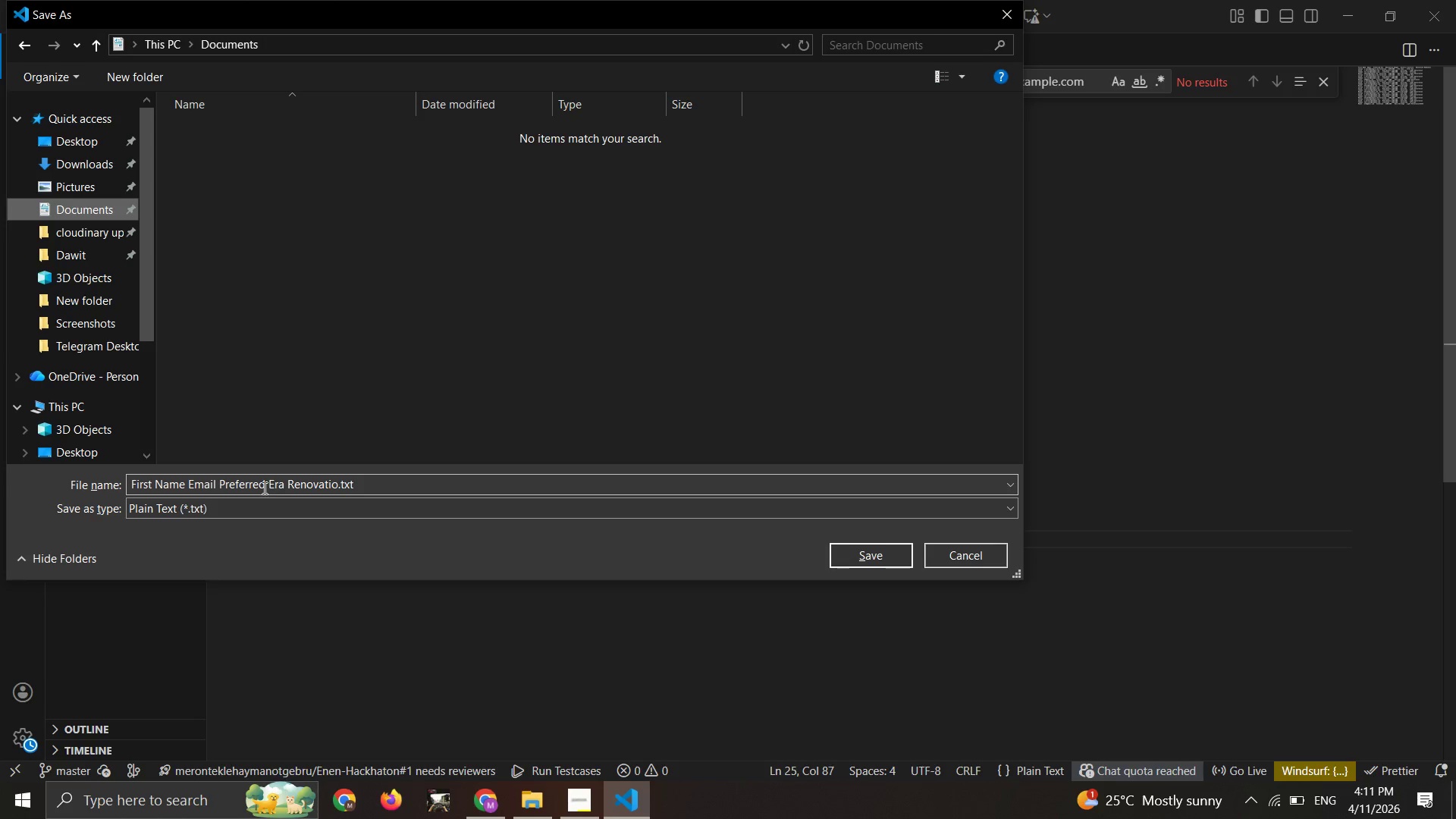 
left_click_drag(start_coordinate=[247, 510], to_coordinate=[113, 500])
 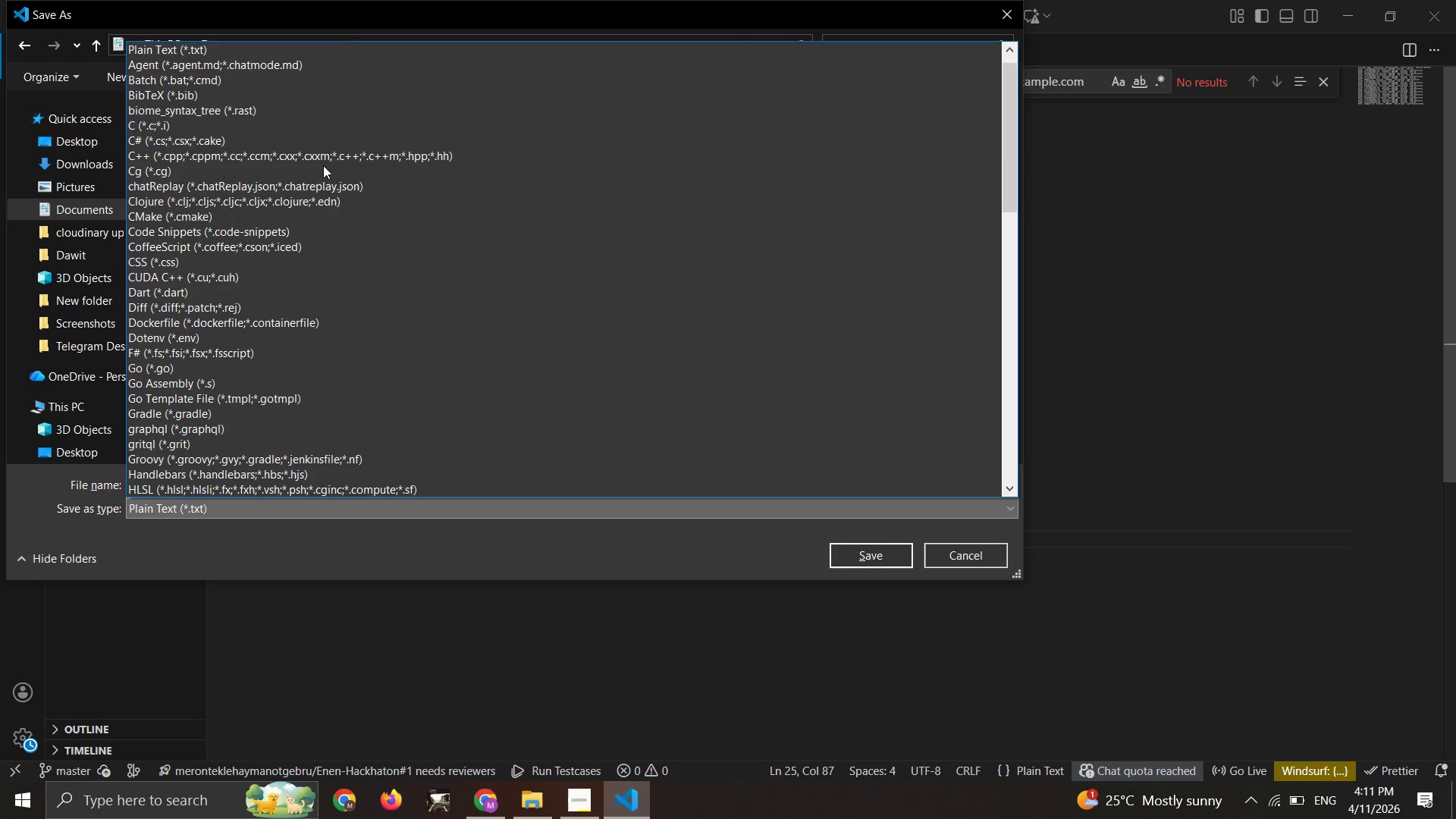 
scroll: coordinate [303, 268], scroll_direction: down, amount: 2.0
 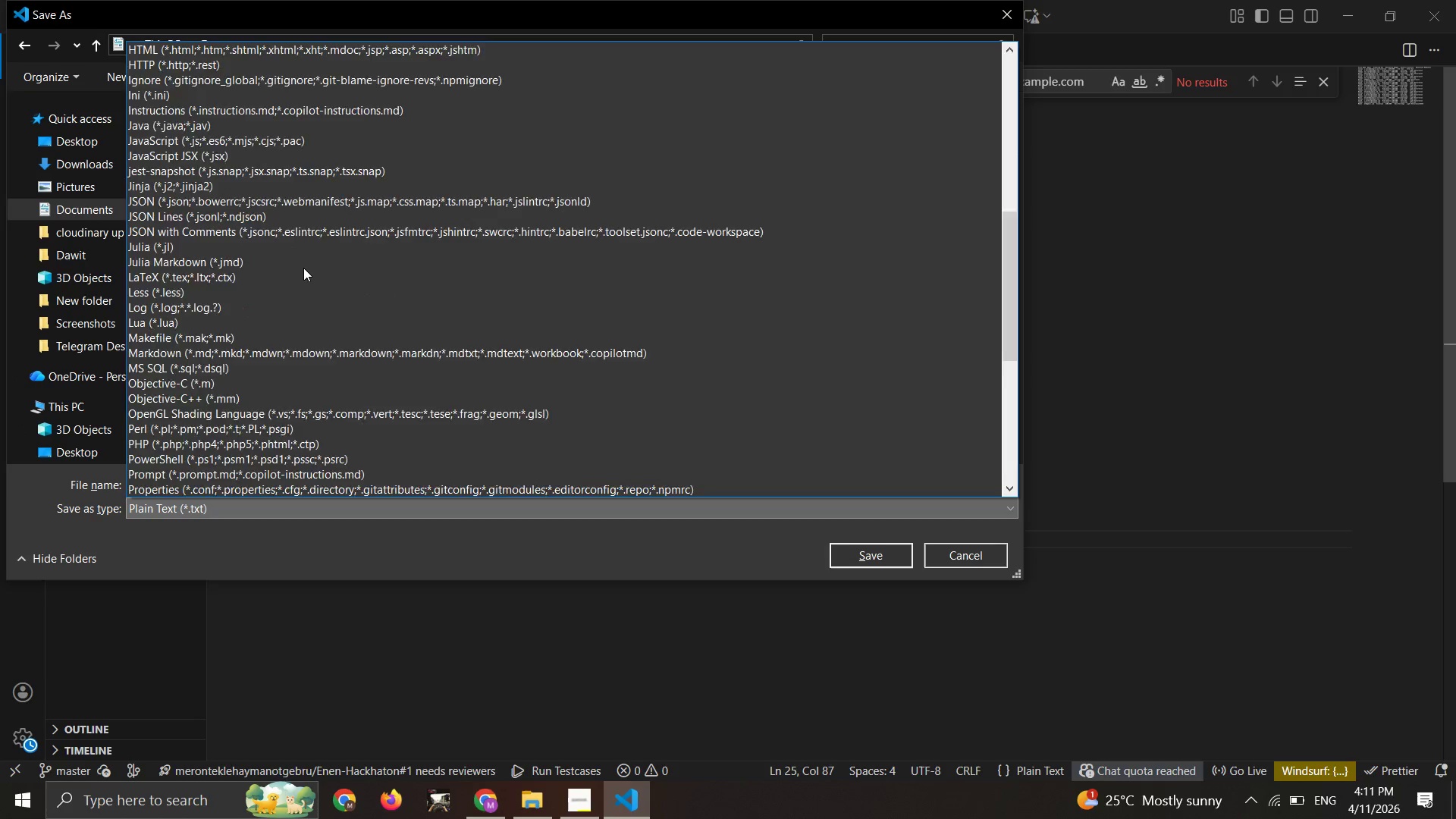 
scroll: coordinate [303, 270], scroll_direction: up, amount: 3.0
 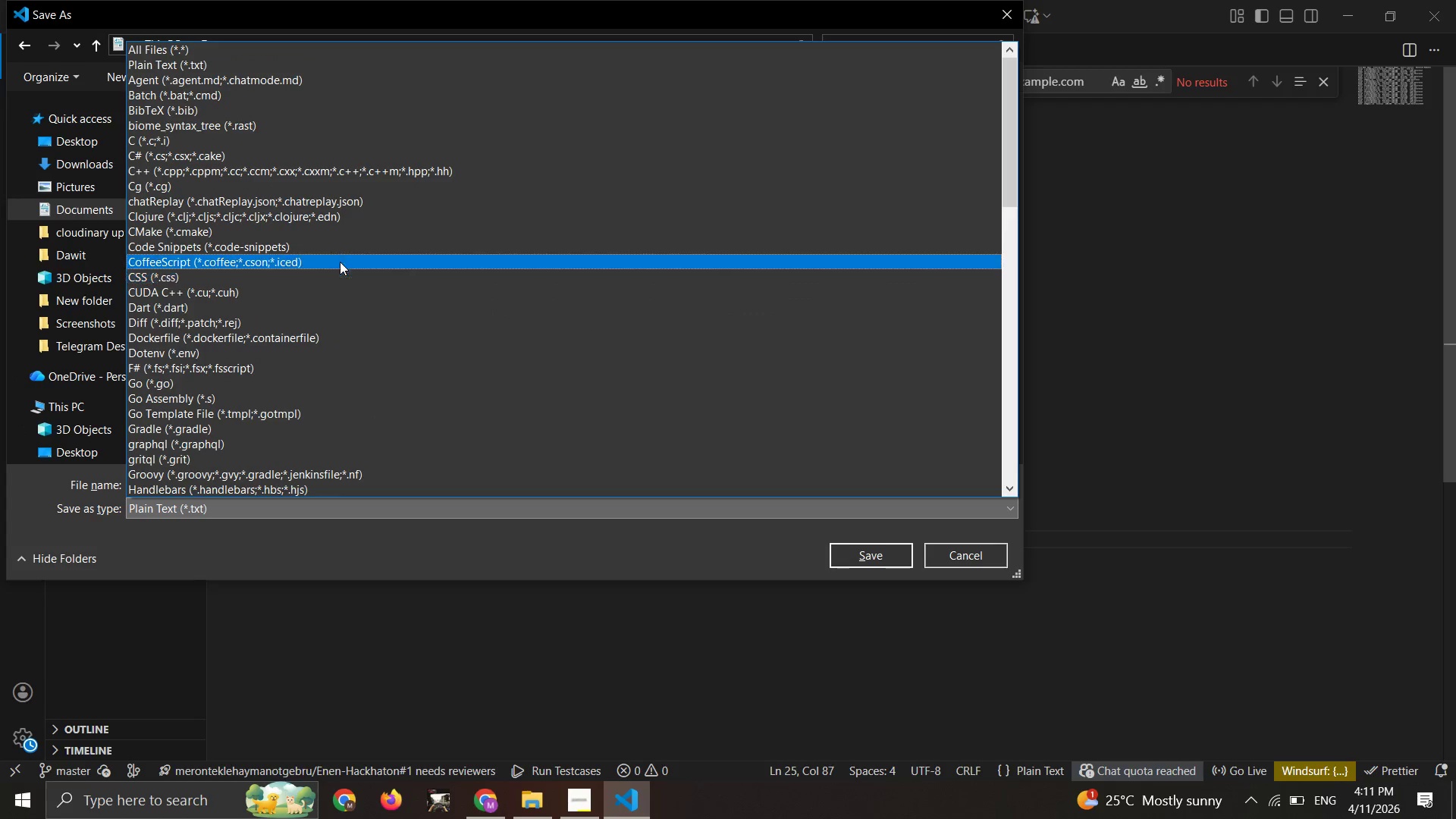 
scroll: coordinate [353, 227], scroll_direction: down, amount: 8.0
 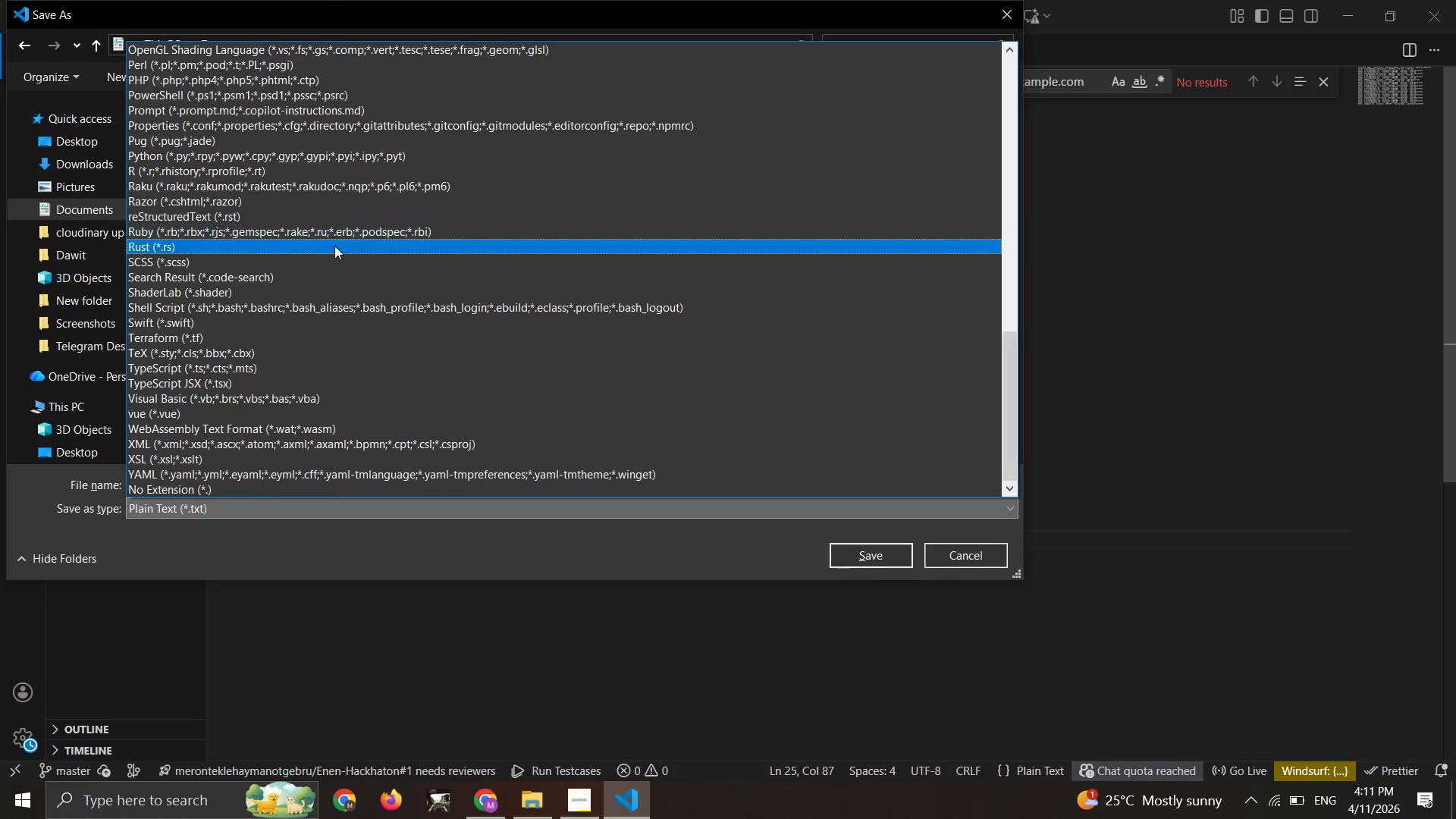 
scroll: coordinate [334, 246], scroll_direction: up, amount: 9.0
 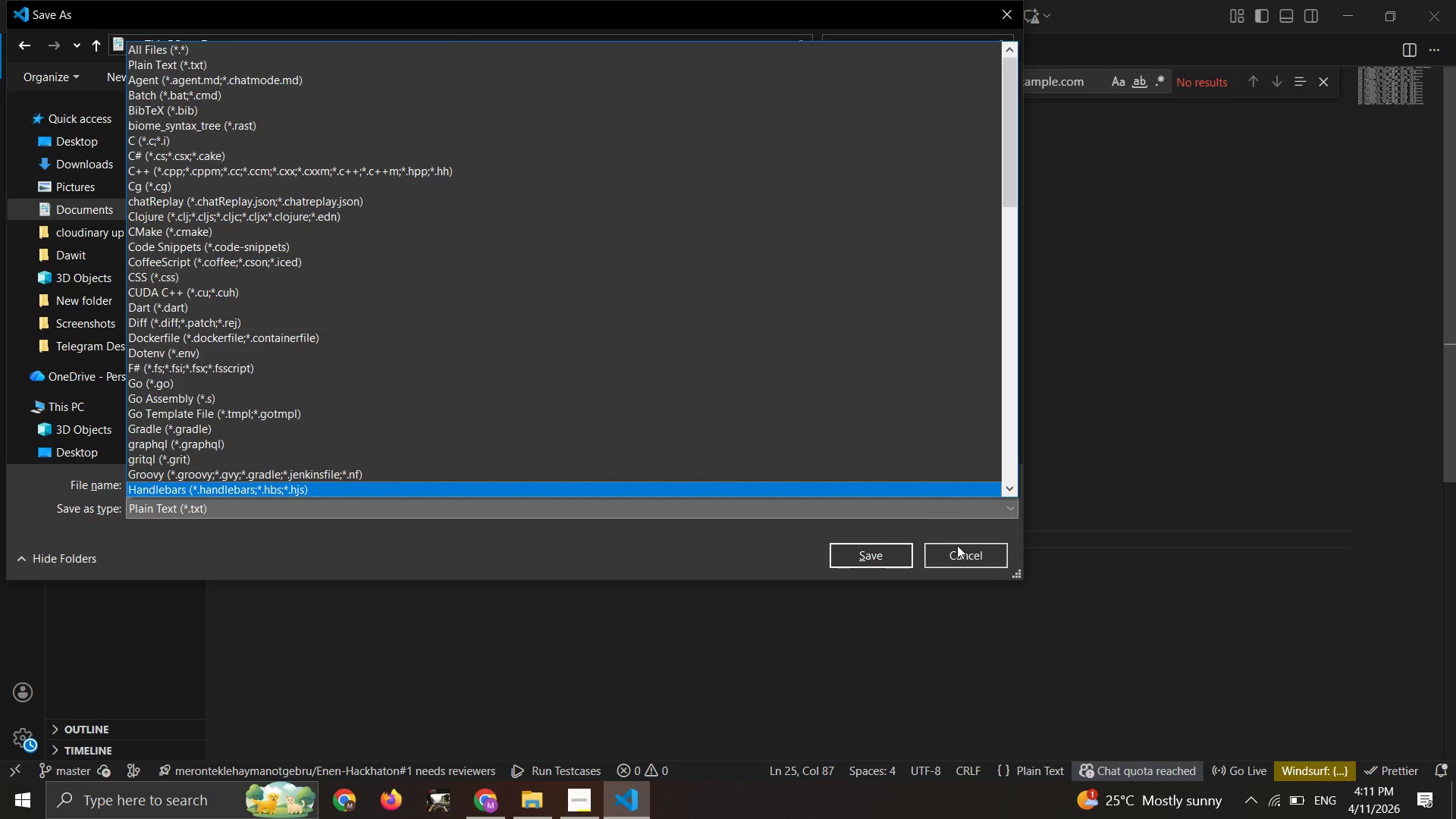 
right_click([957, 548])
 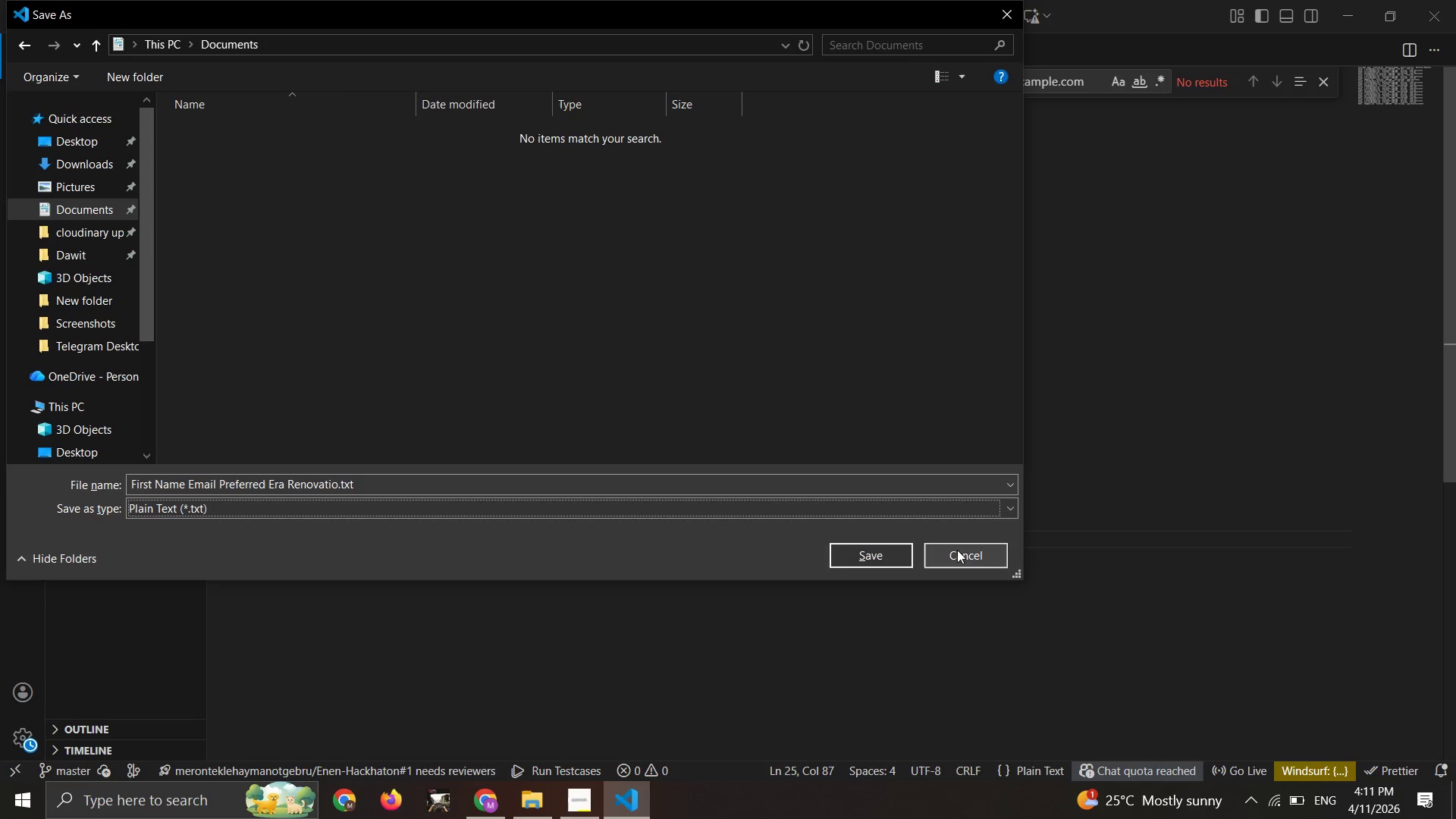 
left_click_drag(start_coordinate=[957, 550], to_coordinate=[957, 554])
 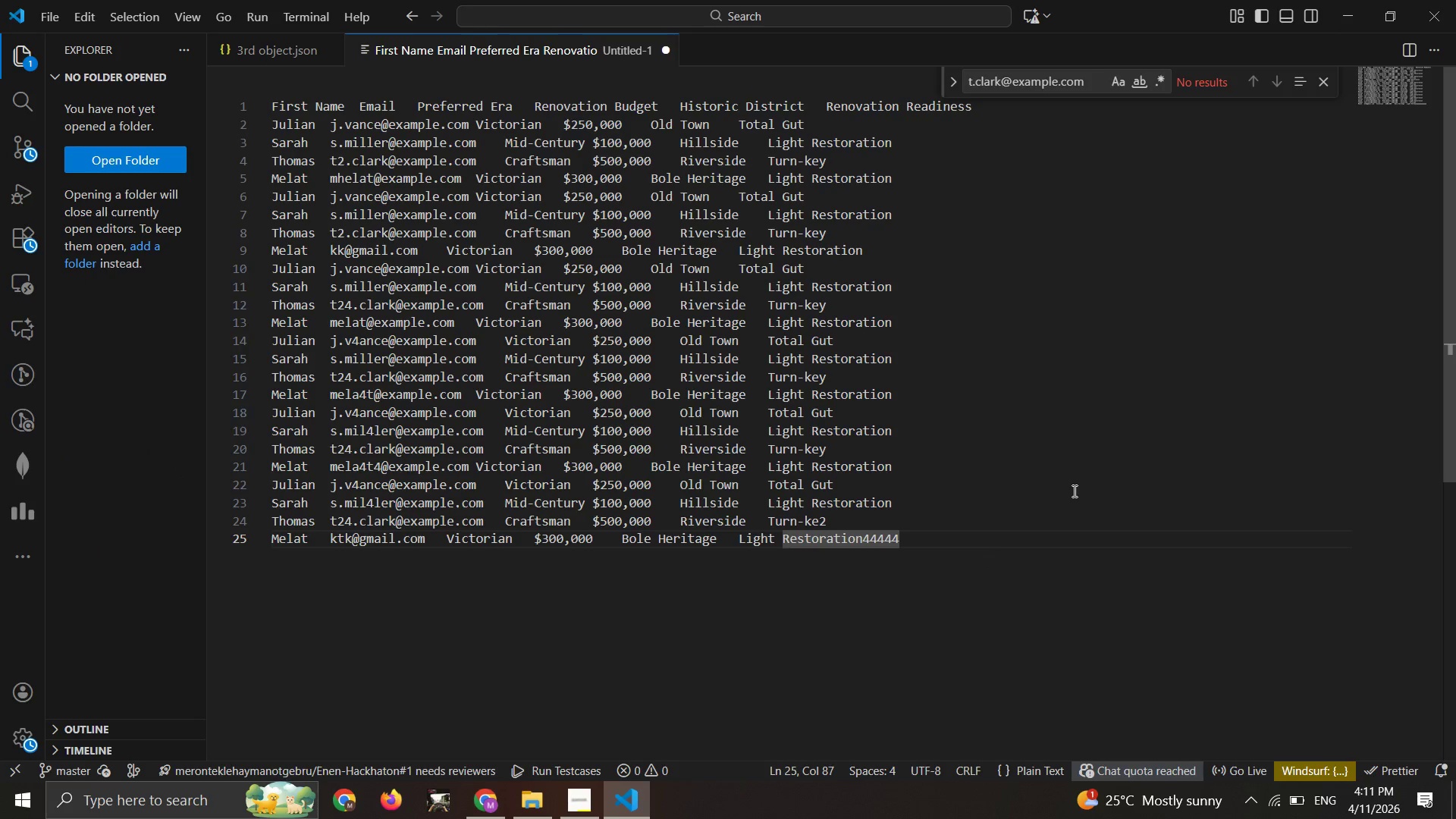 
key(Control+A)
 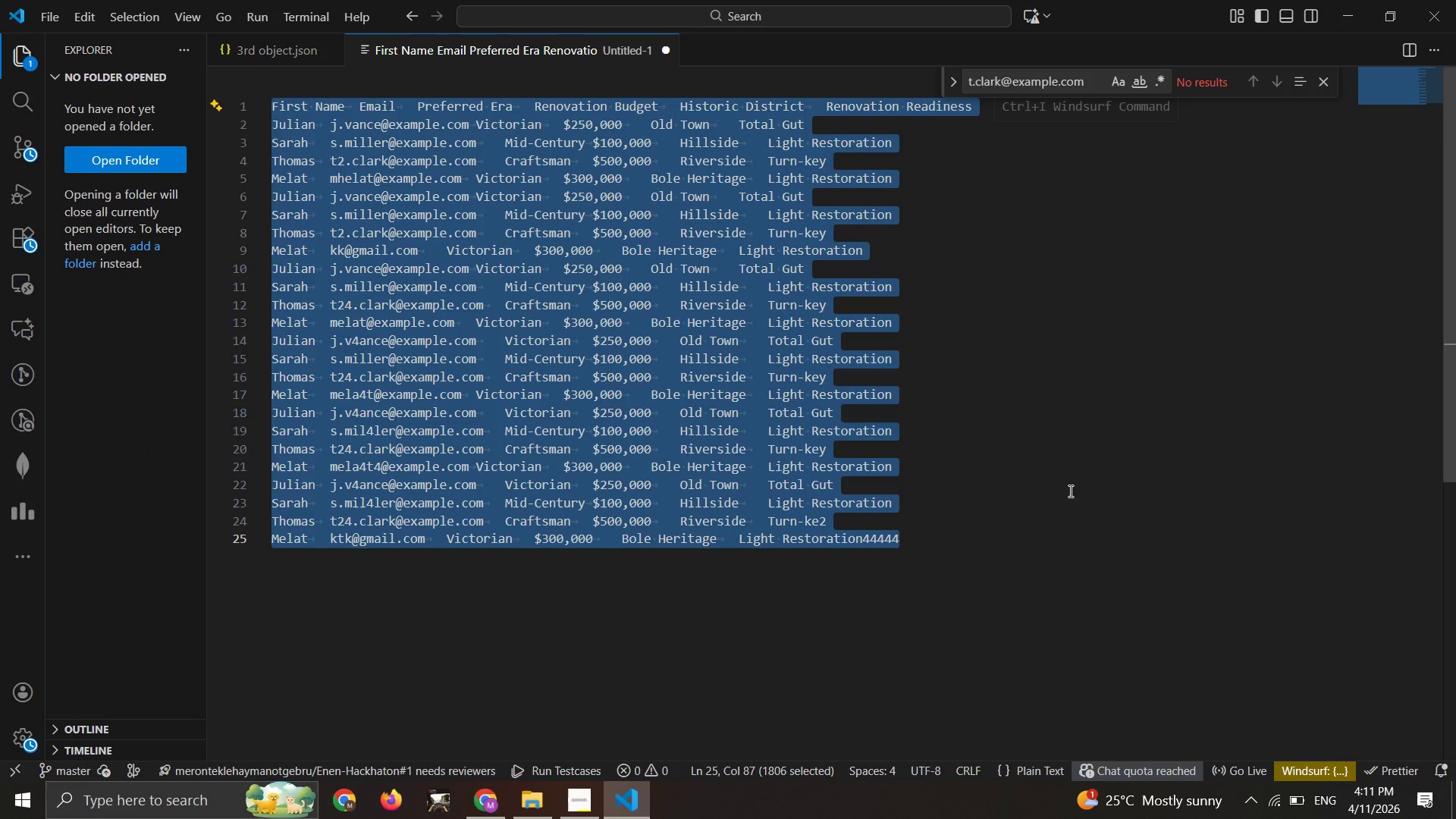 
key(Control+C)
 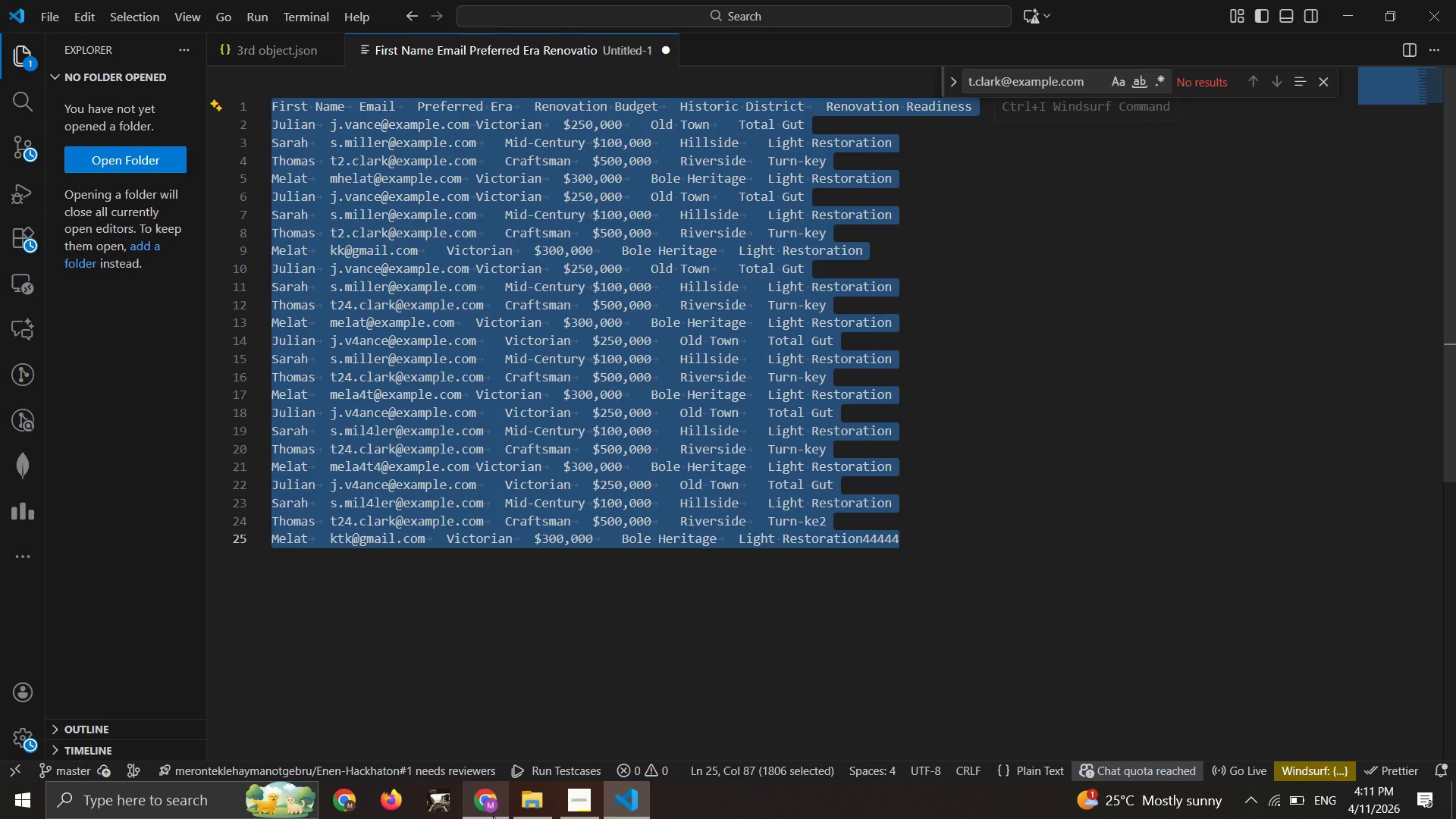 
key(Control+Z)
 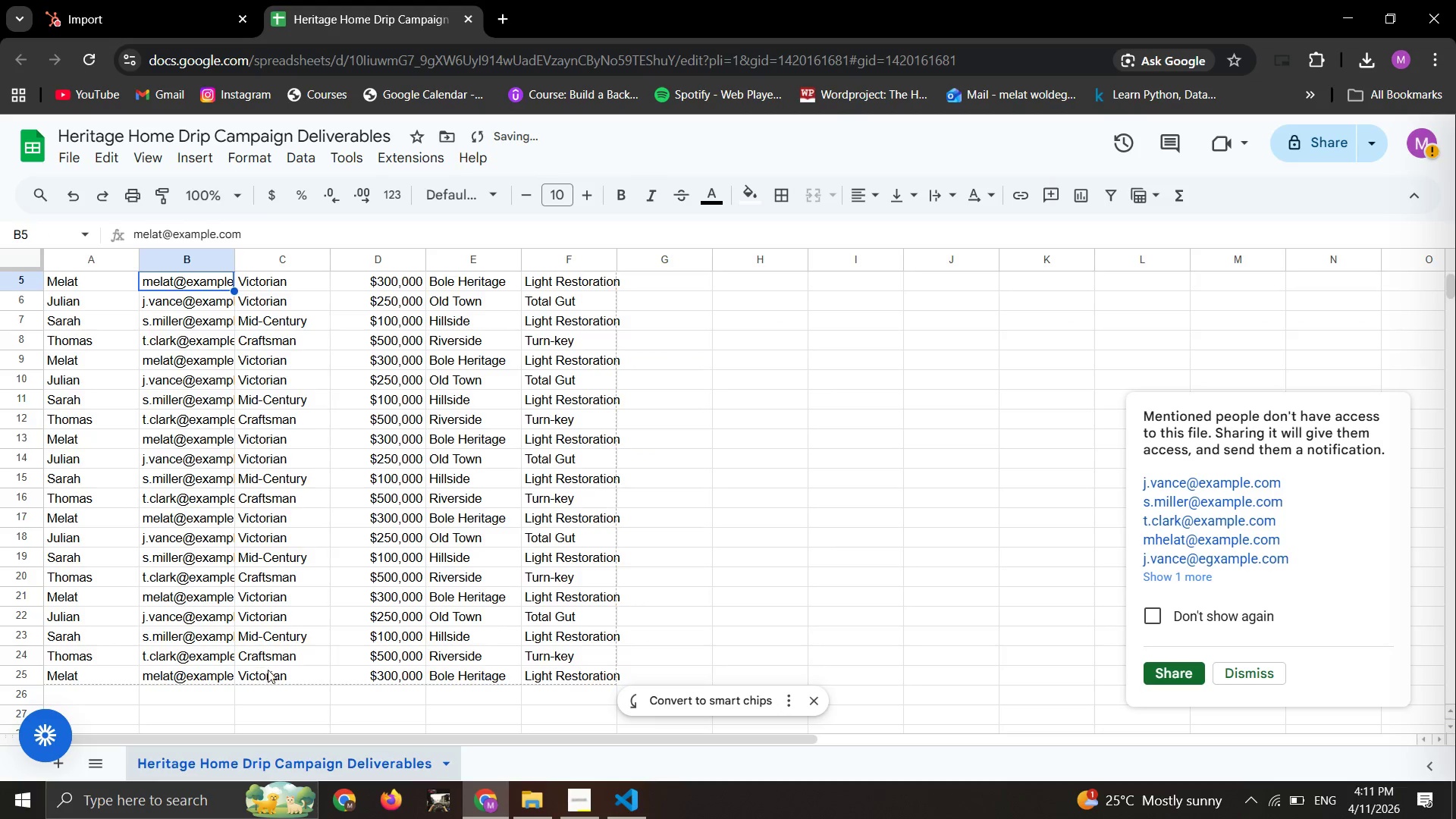 
key(Control+A)
 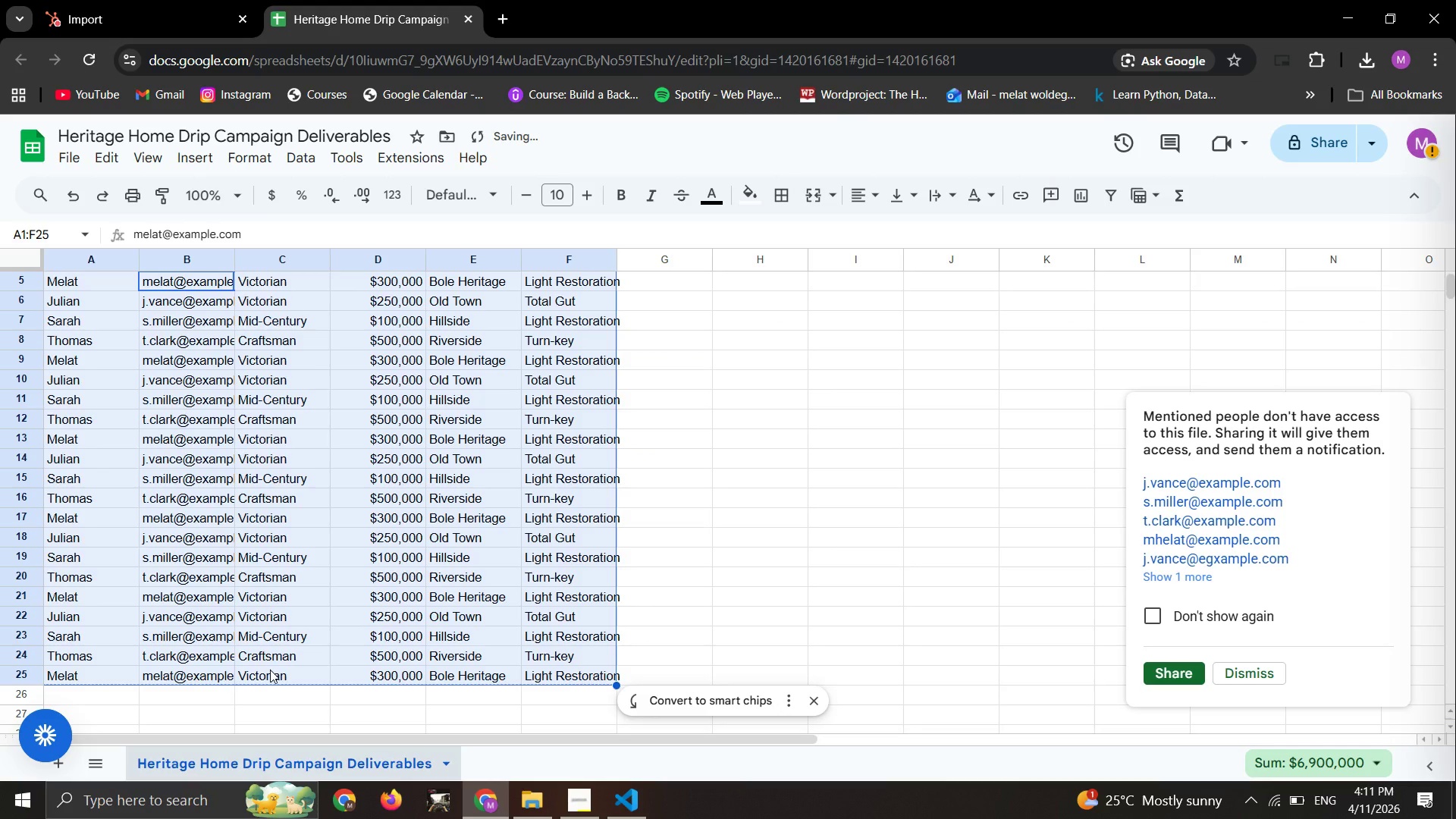 
key(Backspace)
 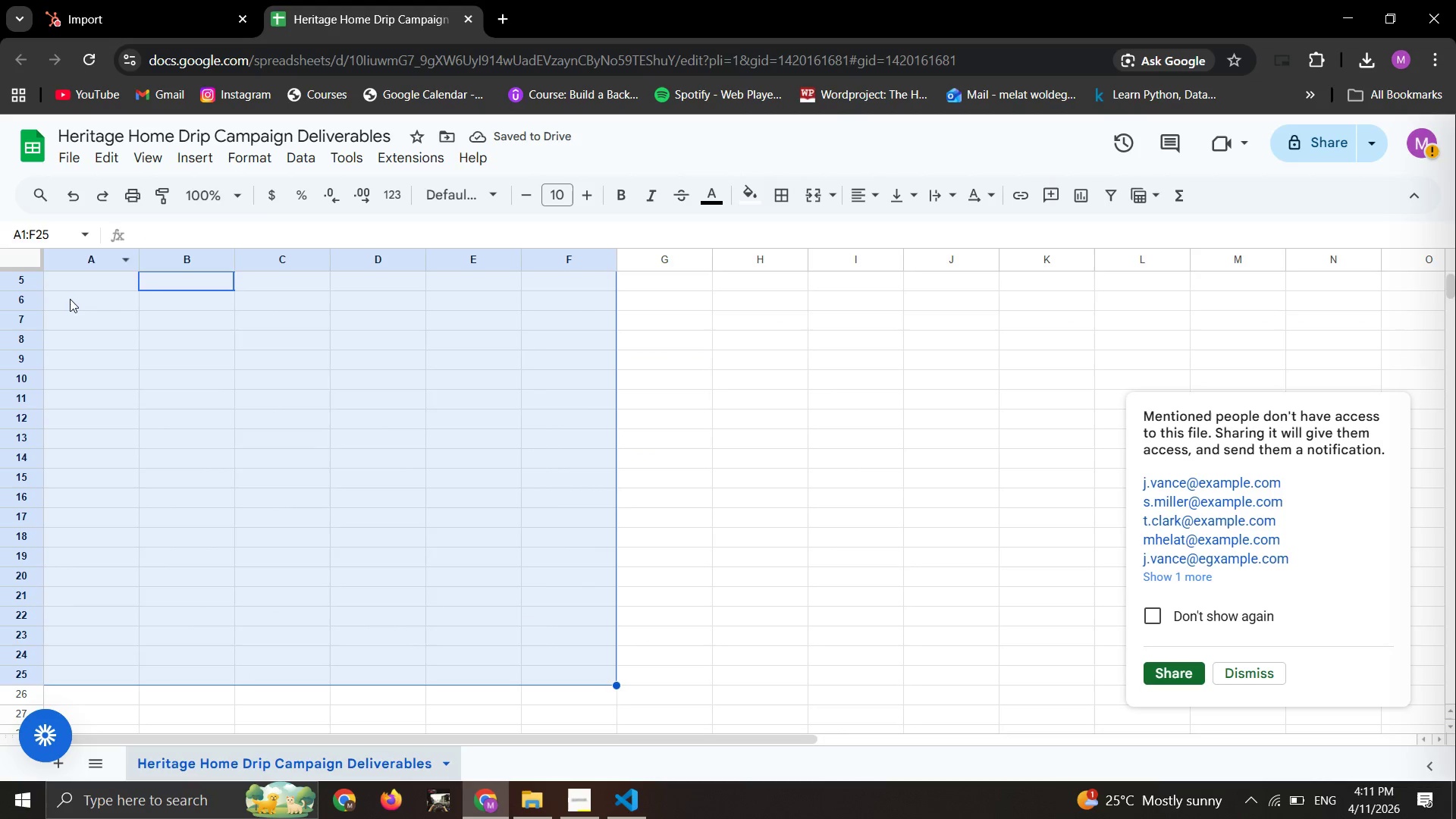 
left_click([73, 285])
 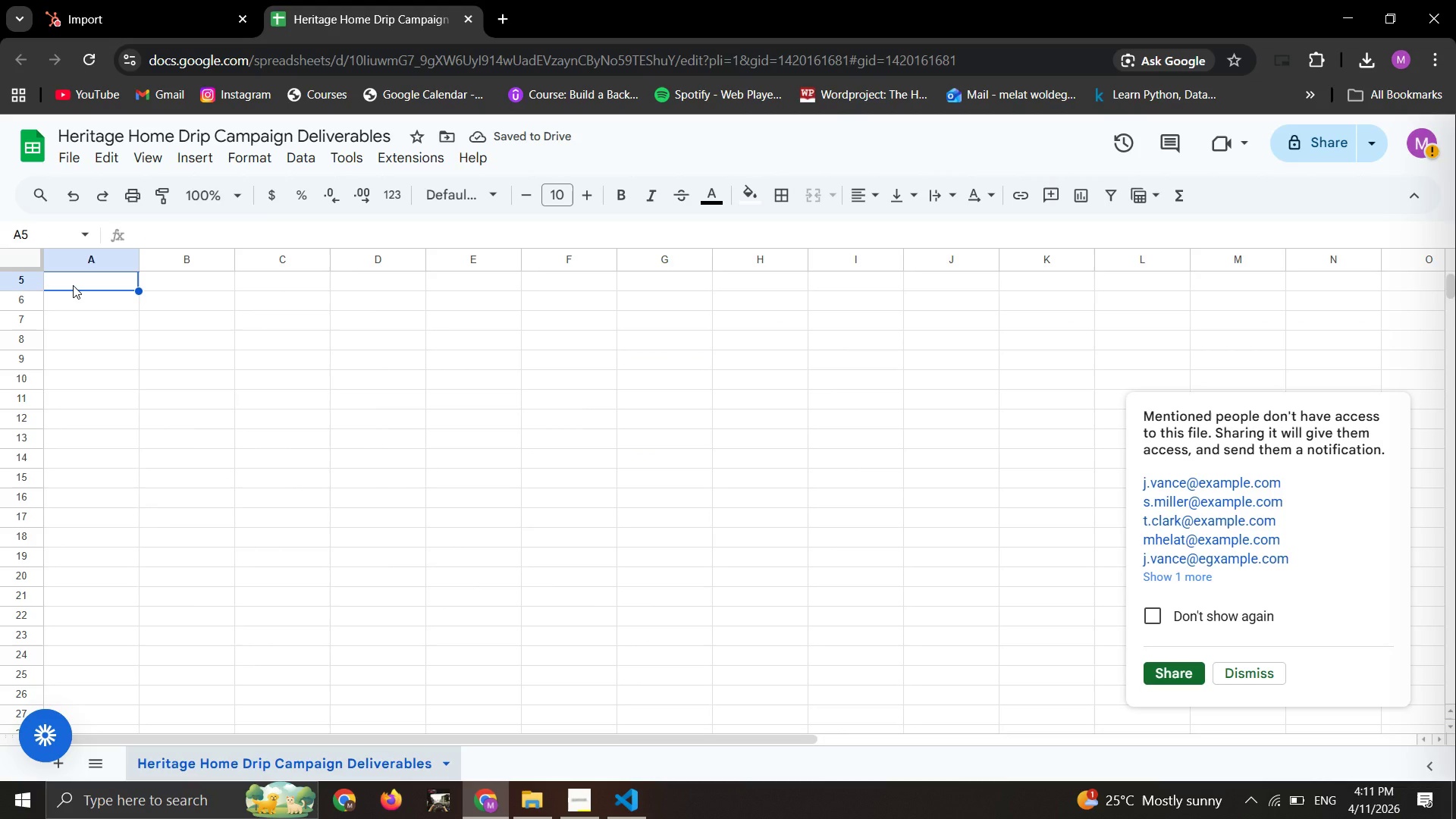 
key(Control+V)
 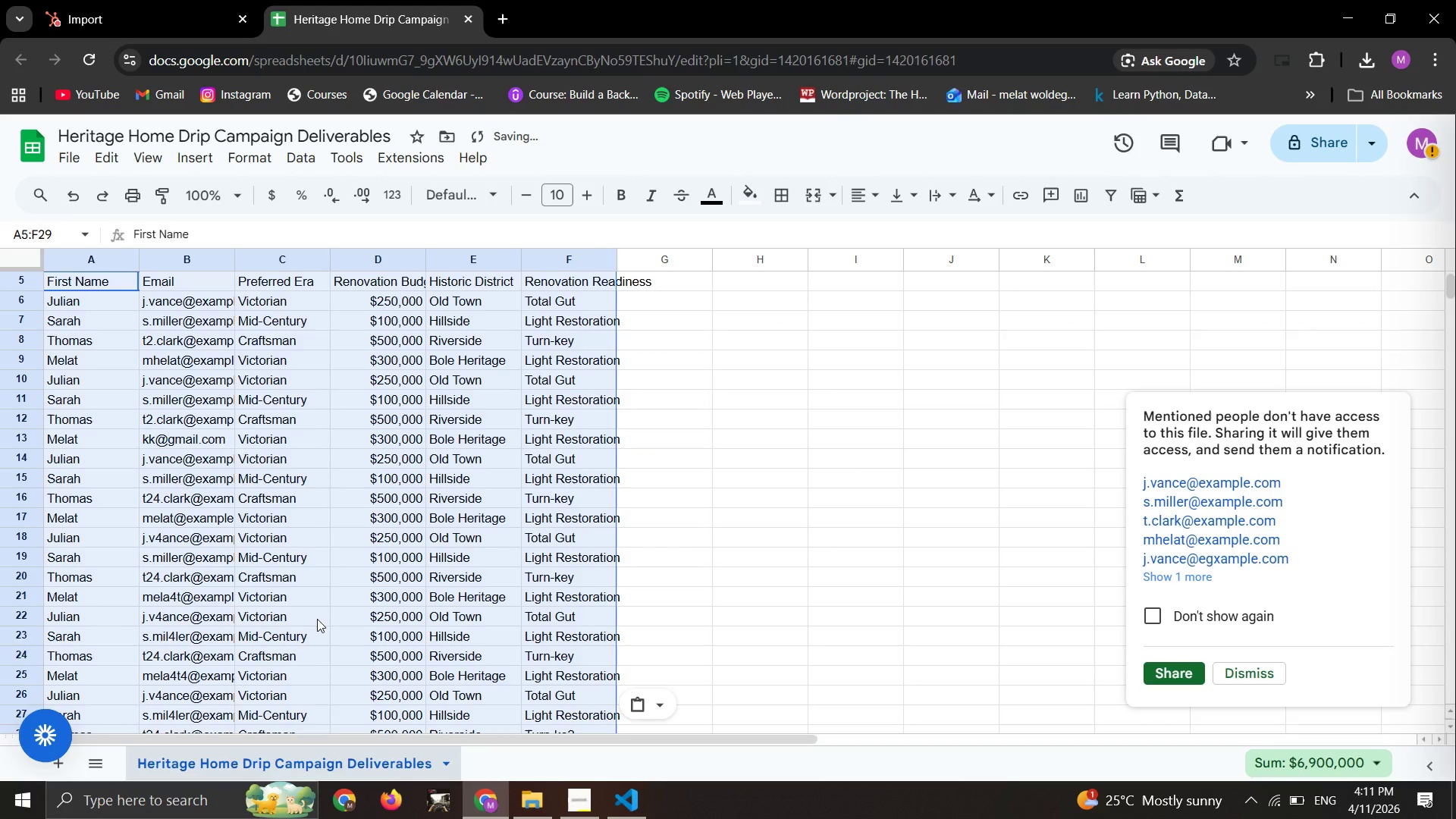 
scroll: coordinate [328, 610], scroll_direction: up, amount: 6.0
 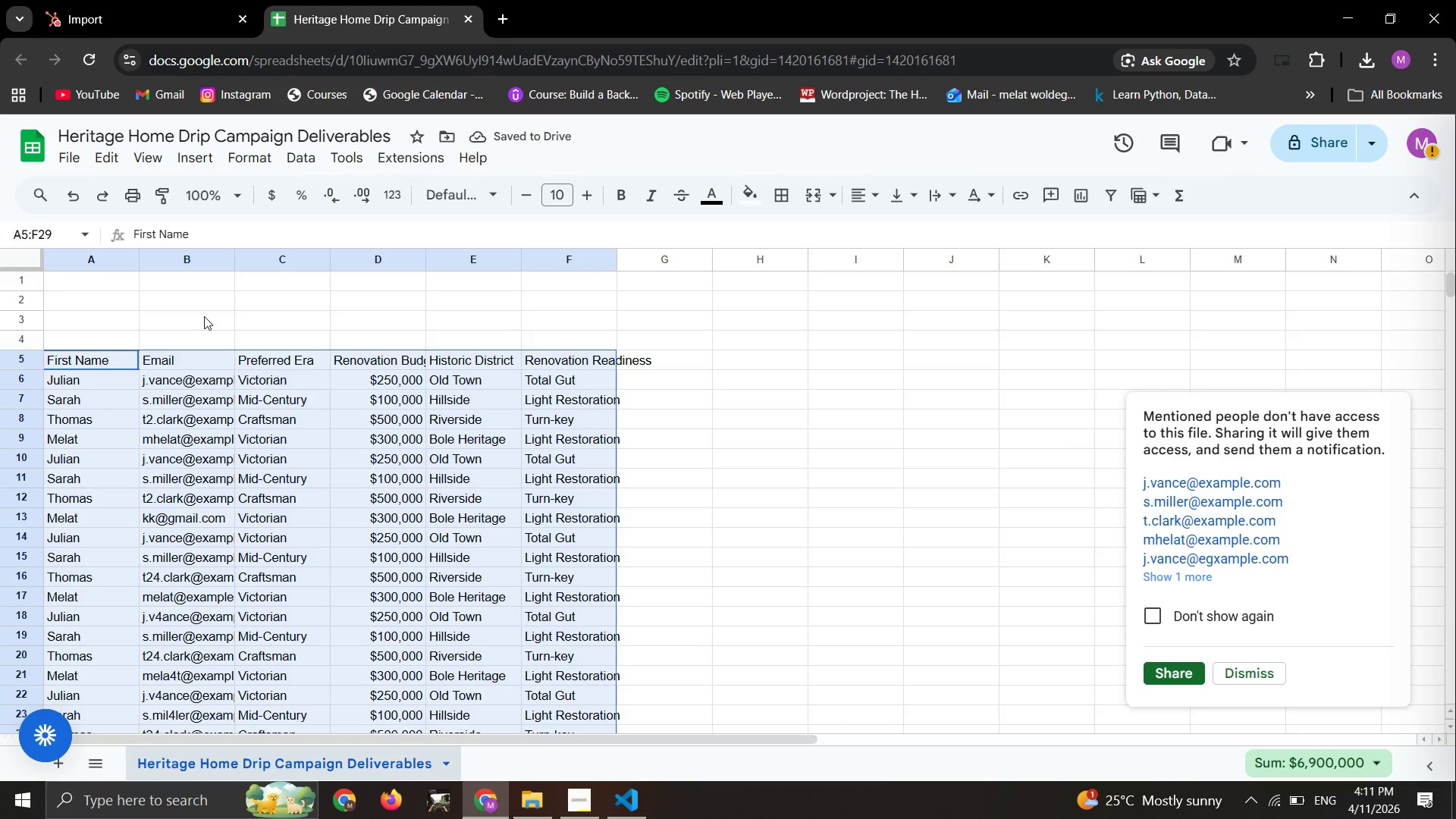 
key(Control+Z)
 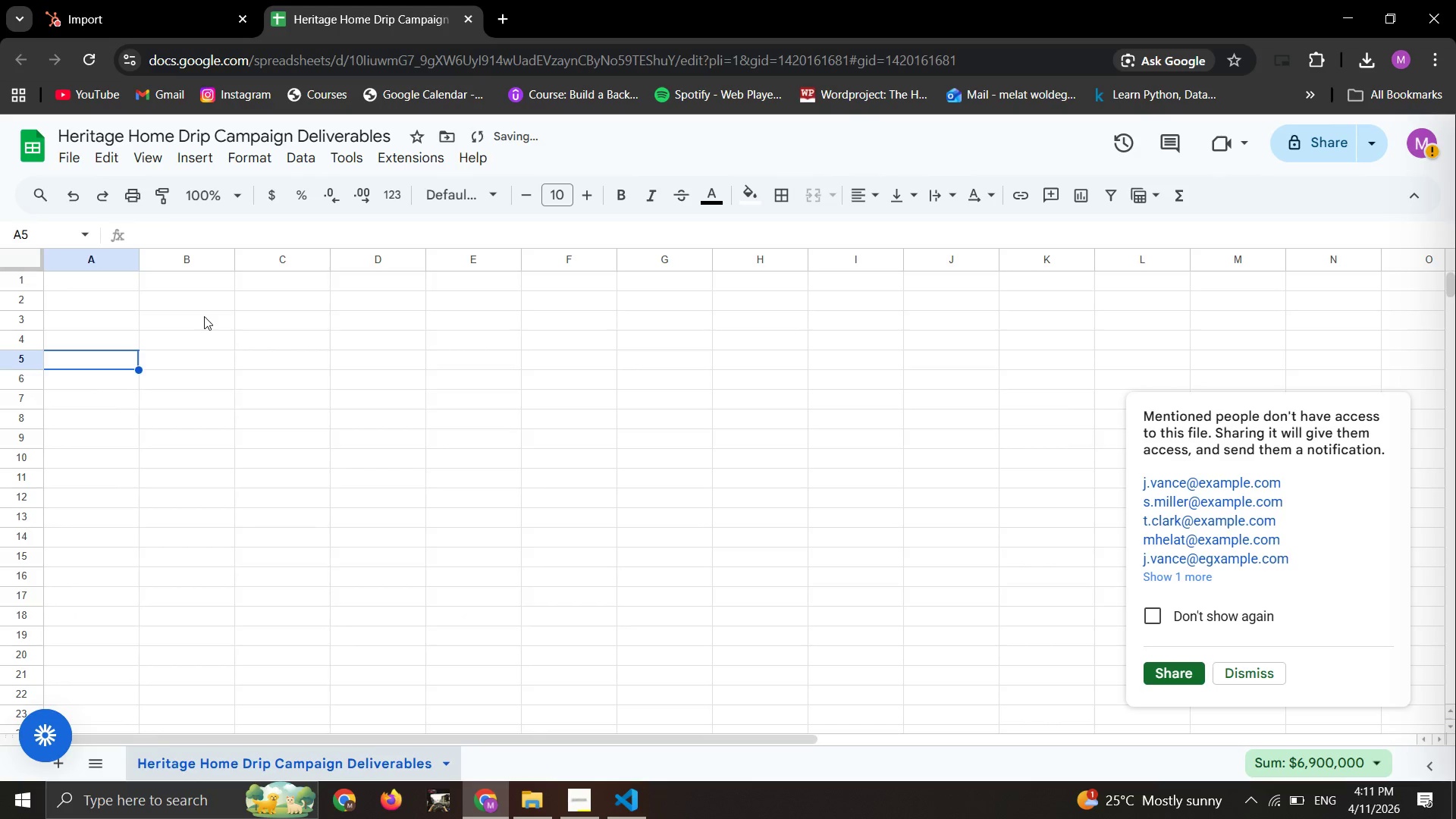 
key(Control+Z)
 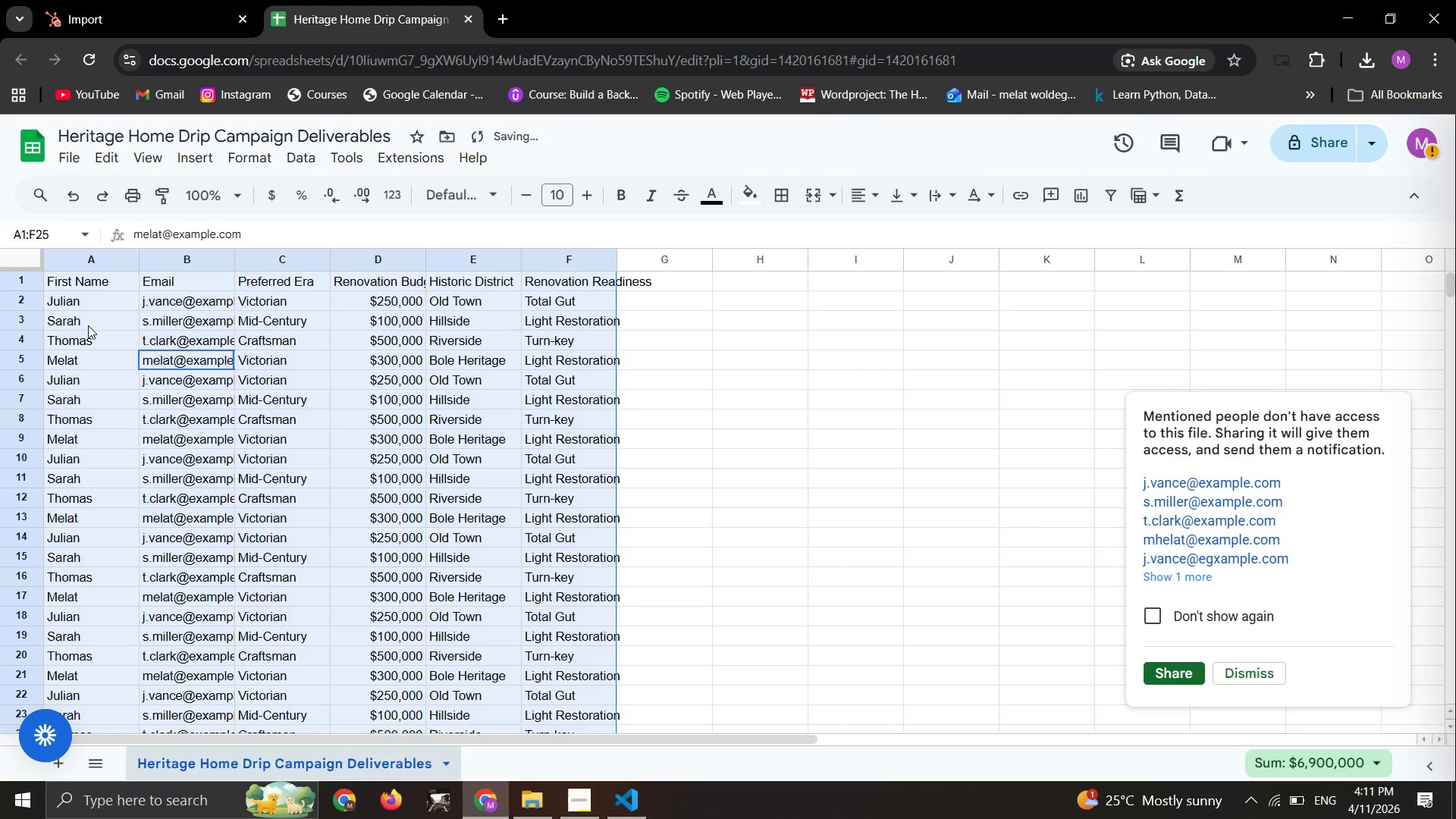 
key(Control+Y)
 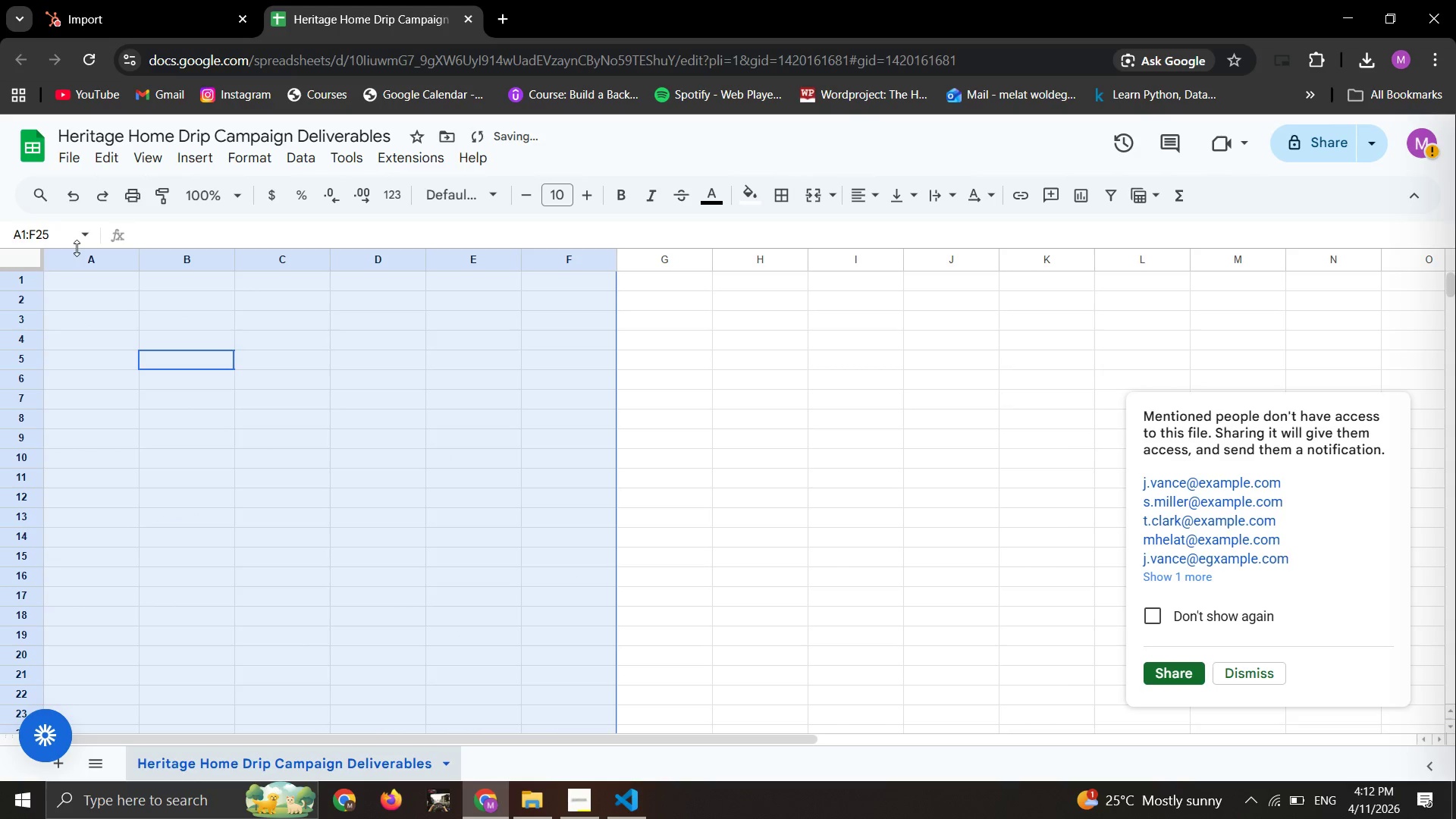 
left_click([77, 281])
 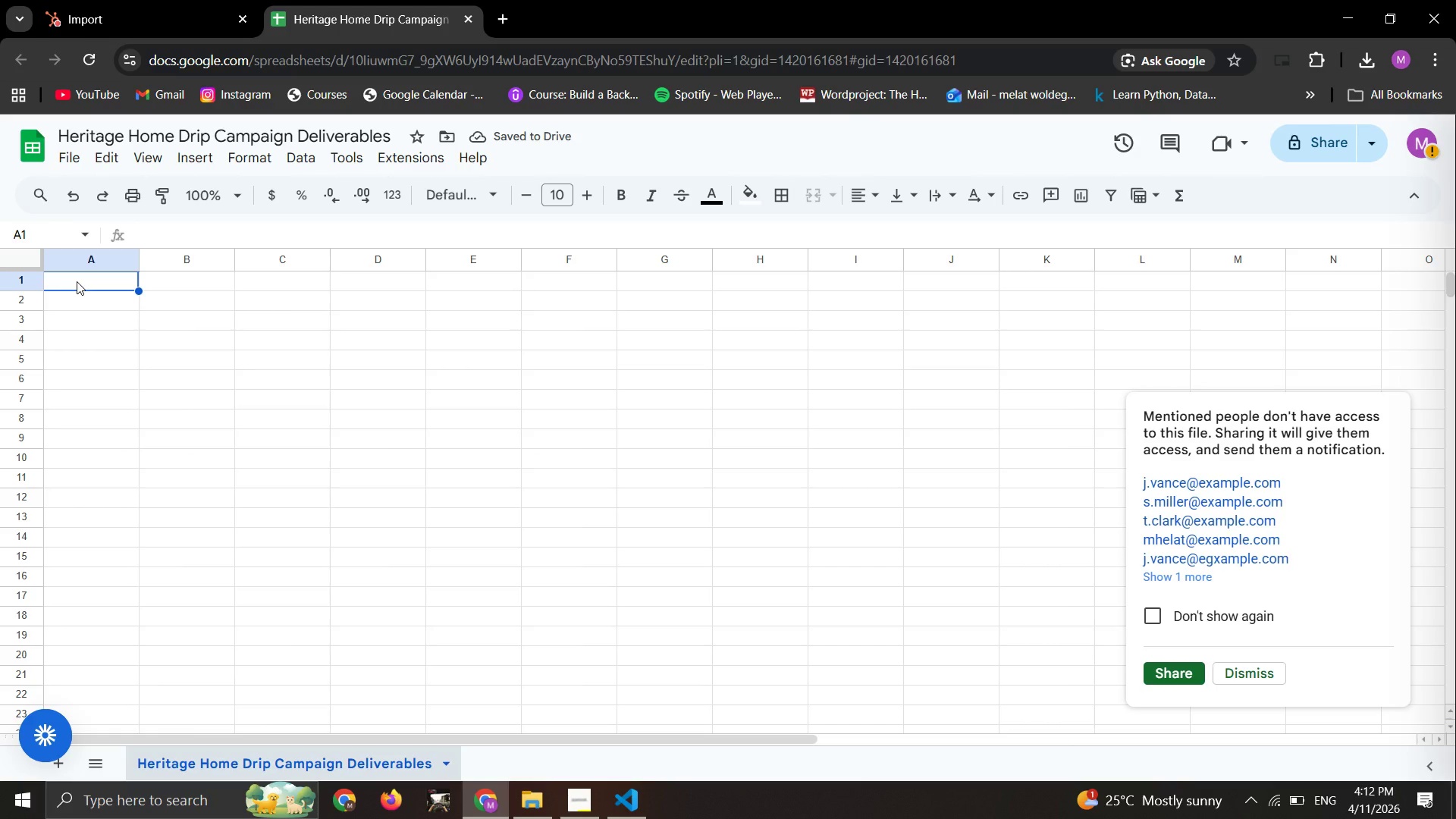 
key(Control+V)
 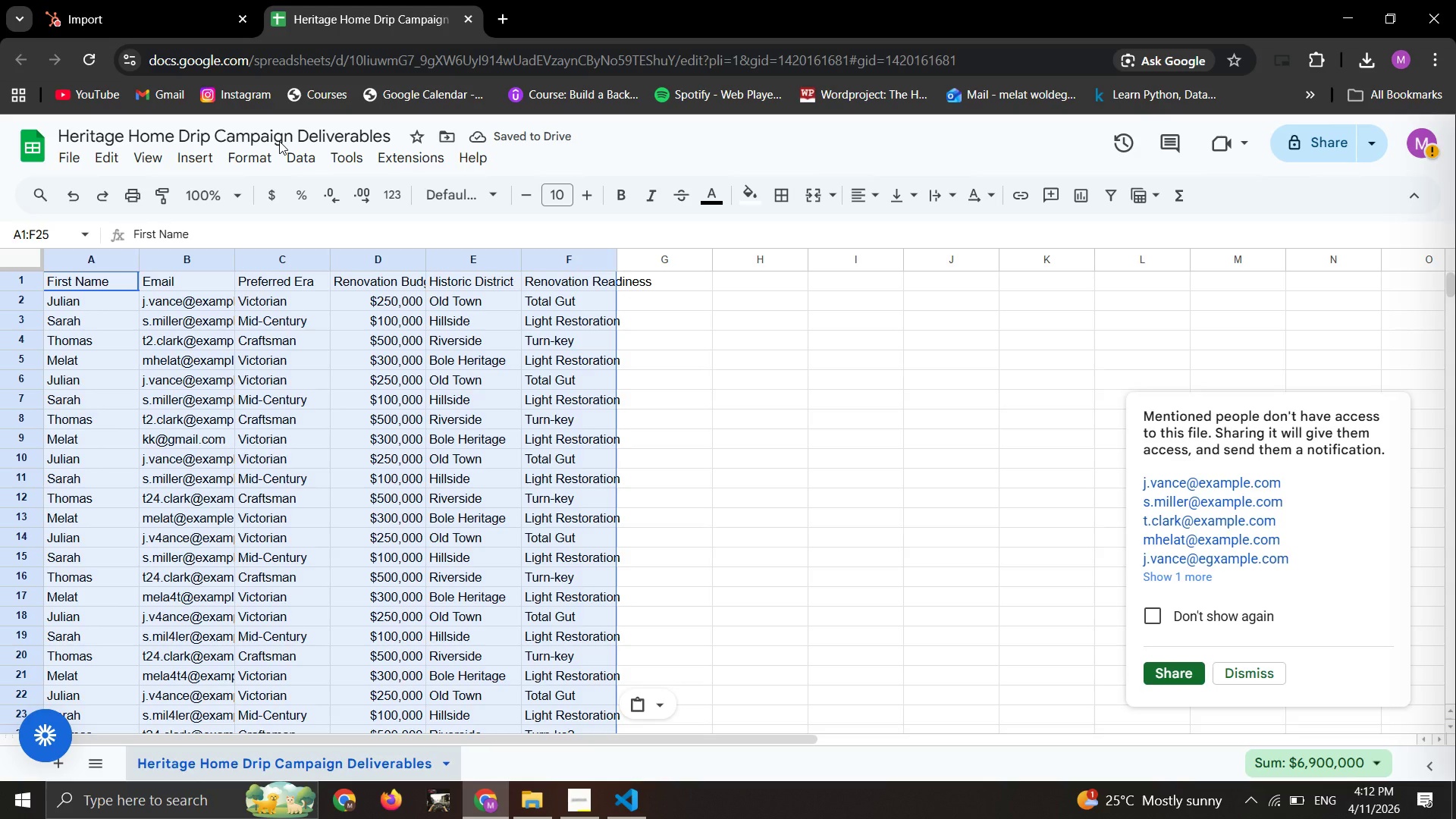 
left_click([280, 137])
 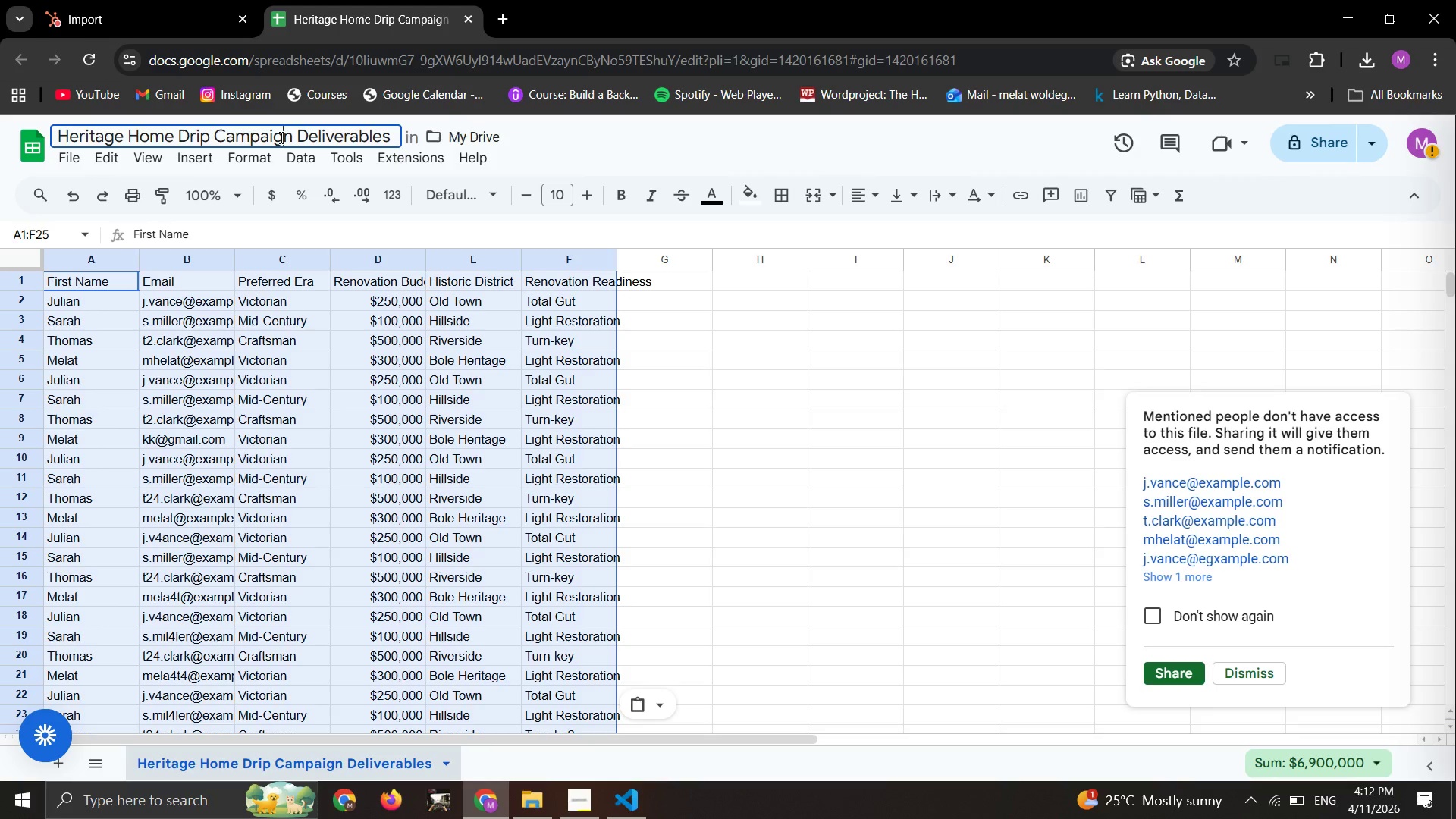 
left_click([280, 137])
 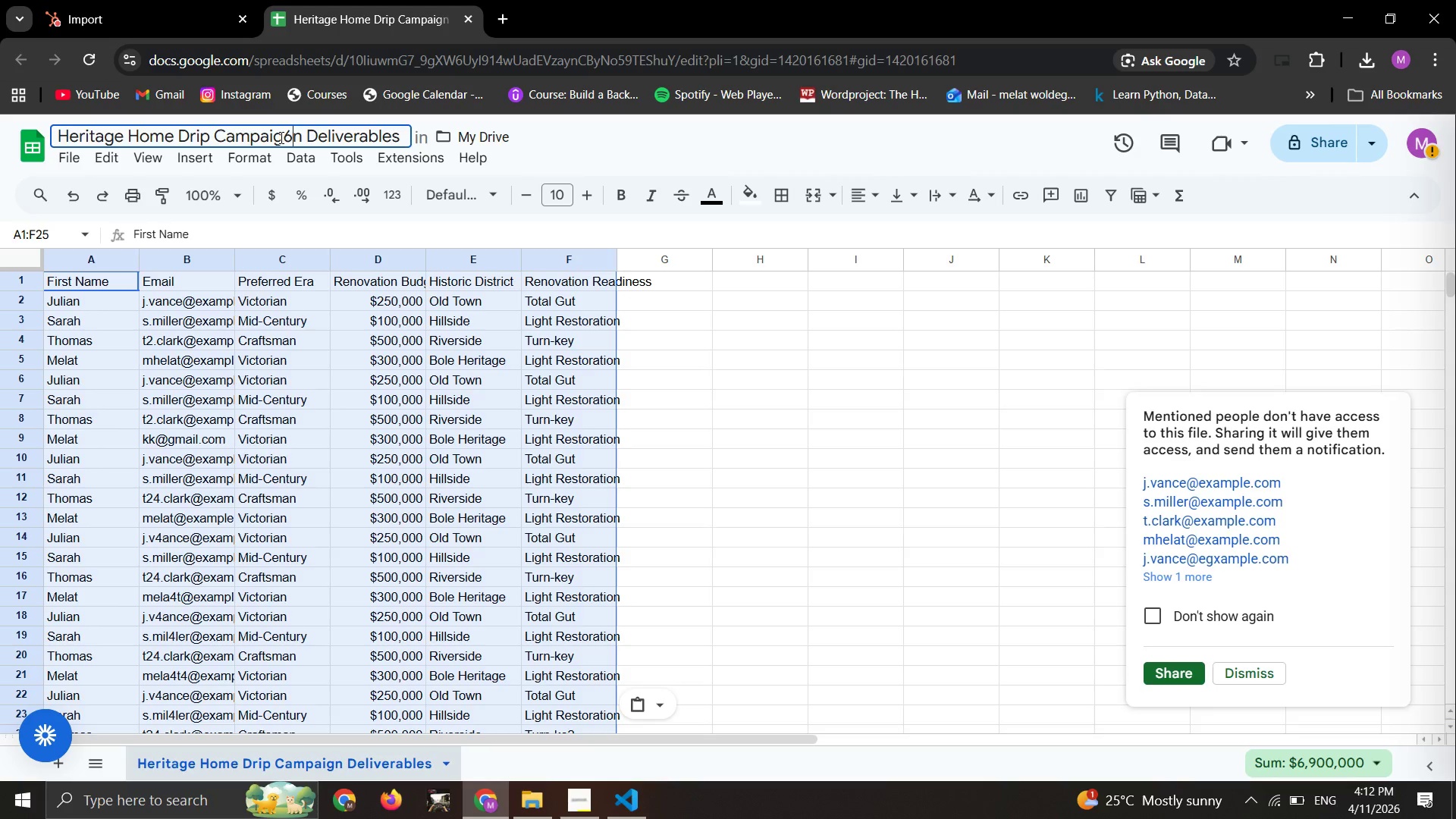 
key(6)
 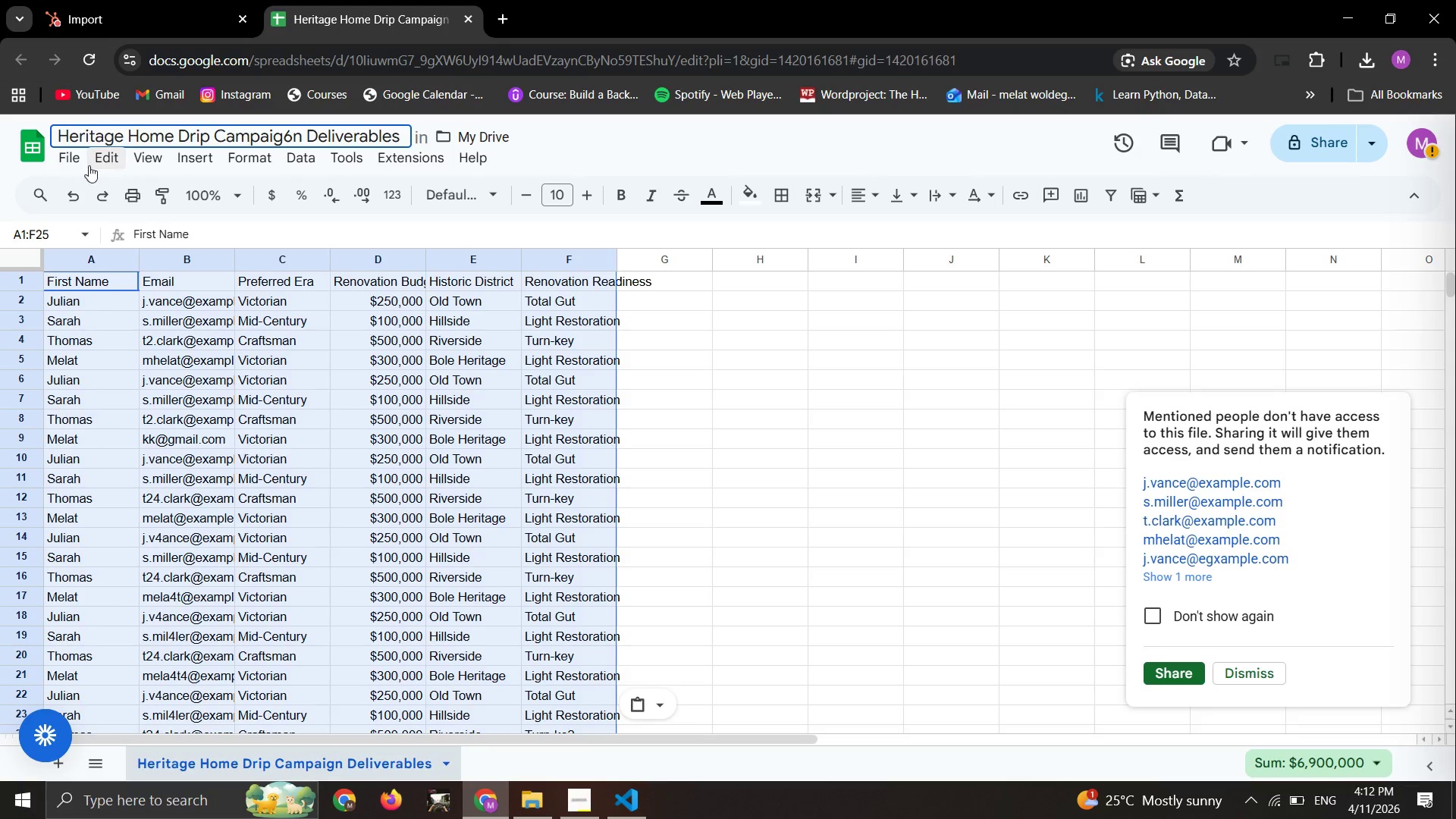 
left_click([60, 165])
 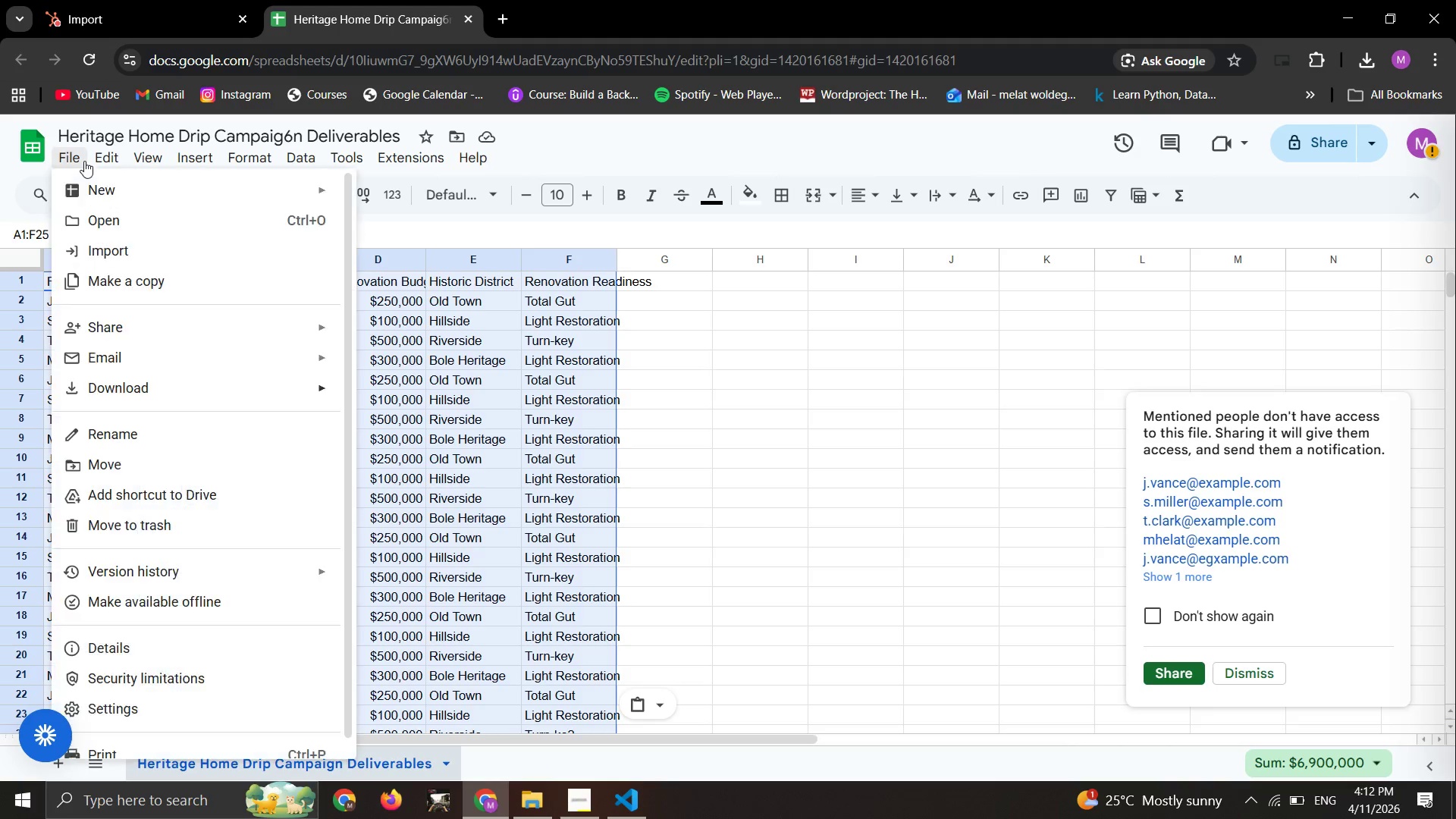 
left_click([84, 161])
 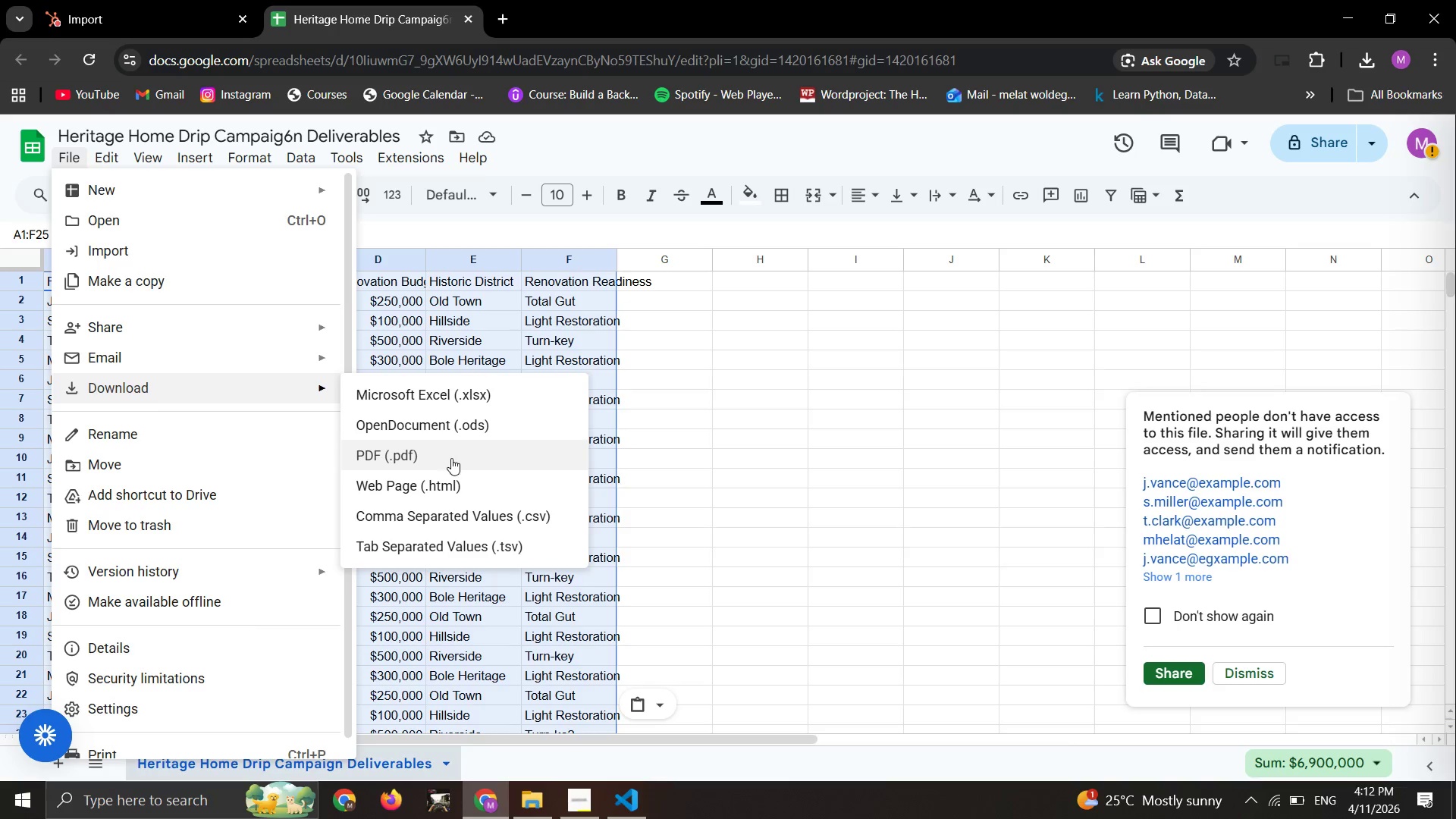 
wait(5.92)
 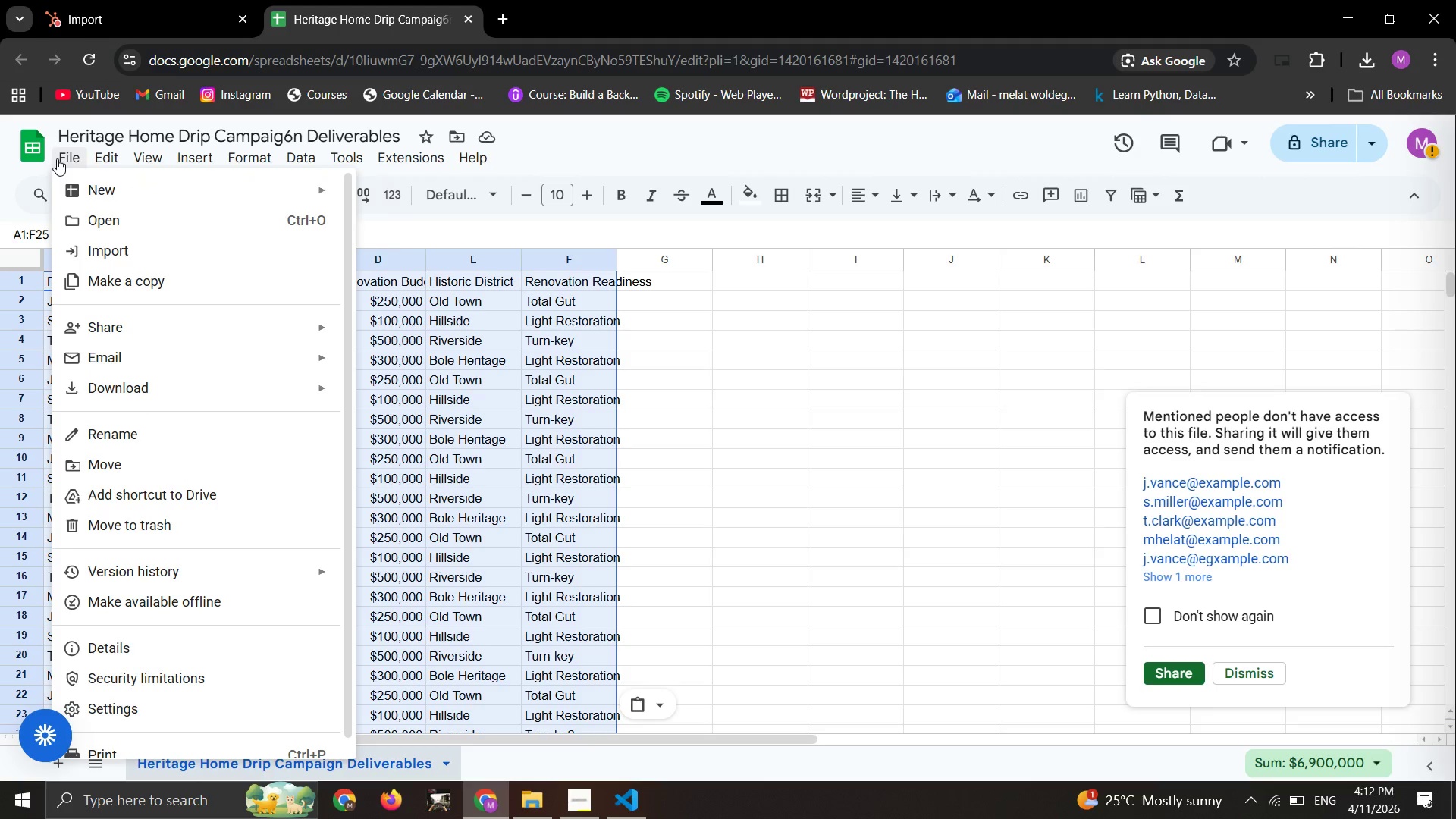 
left_click([498, 521])
 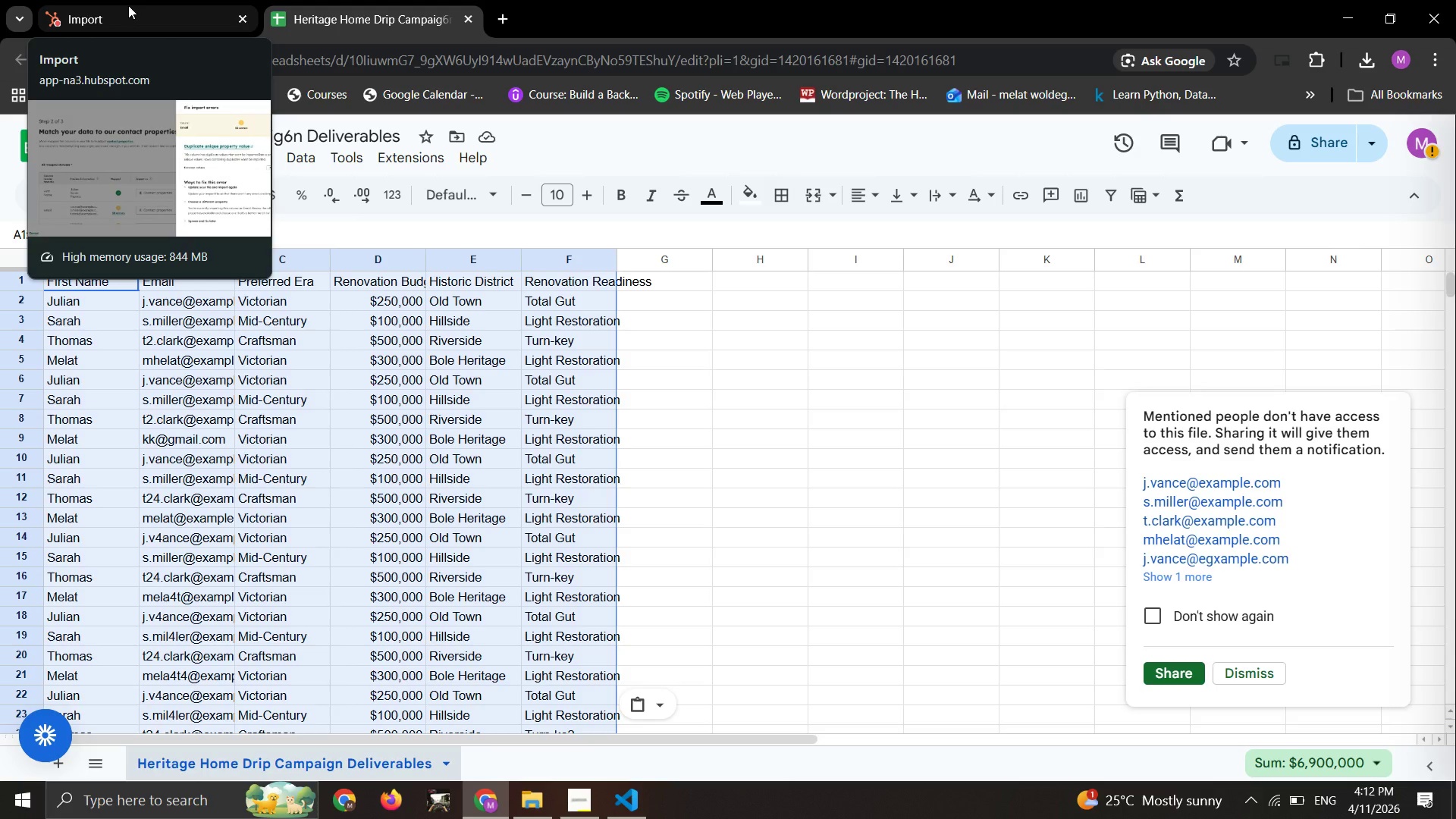 
wait(10.28)
 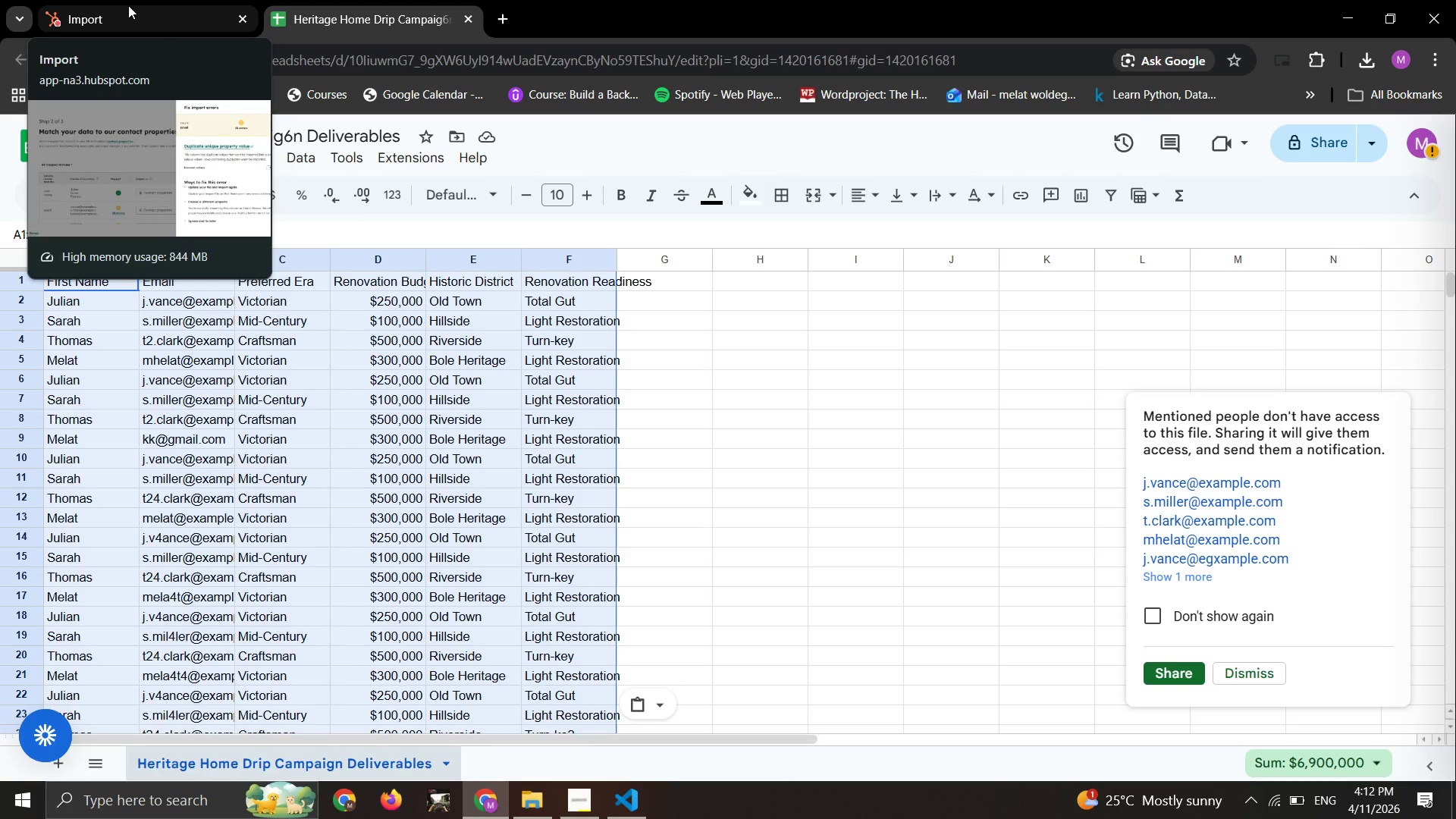 
left_click([162, 26])
 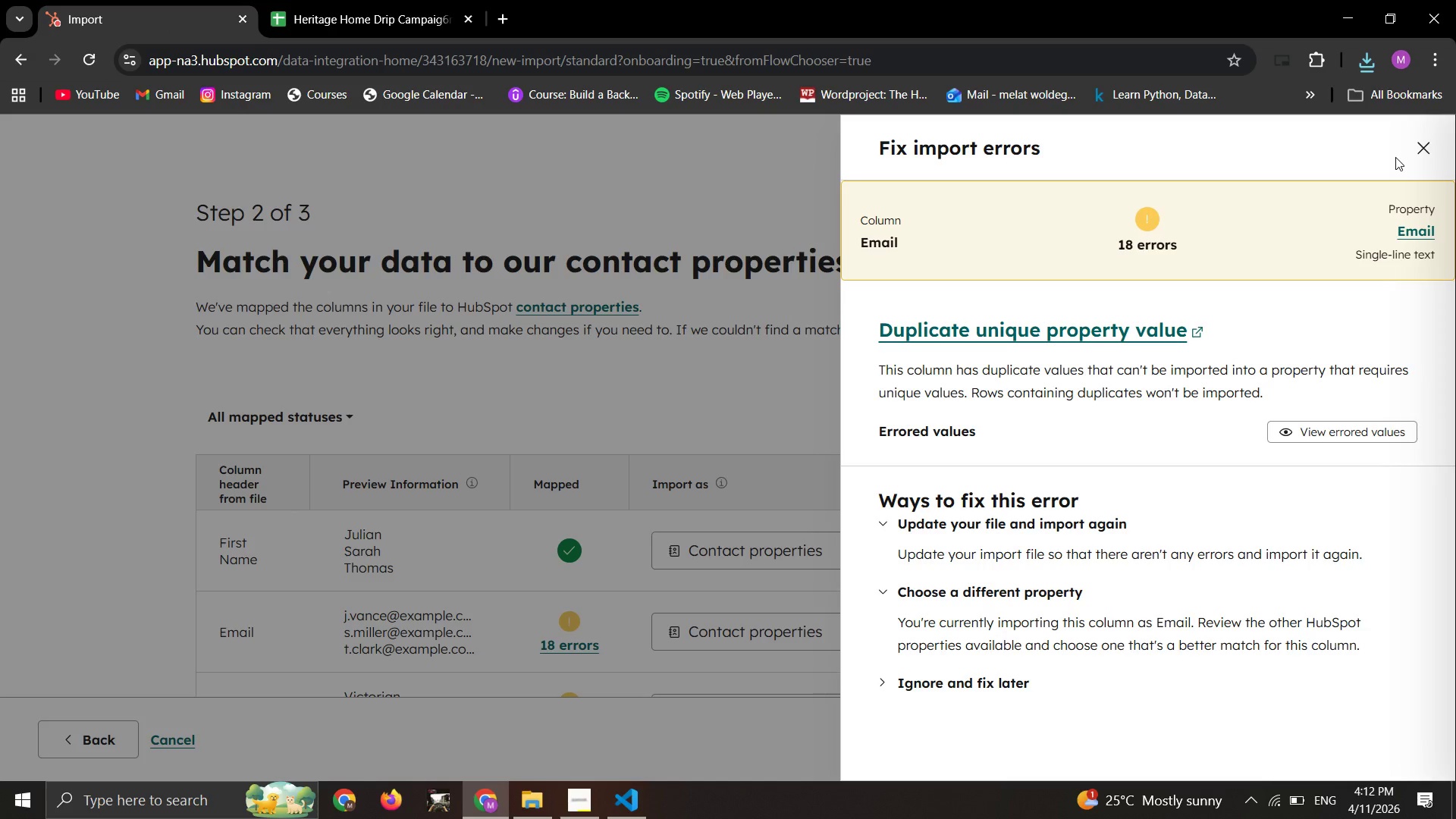 
left_click([1423, 154])
 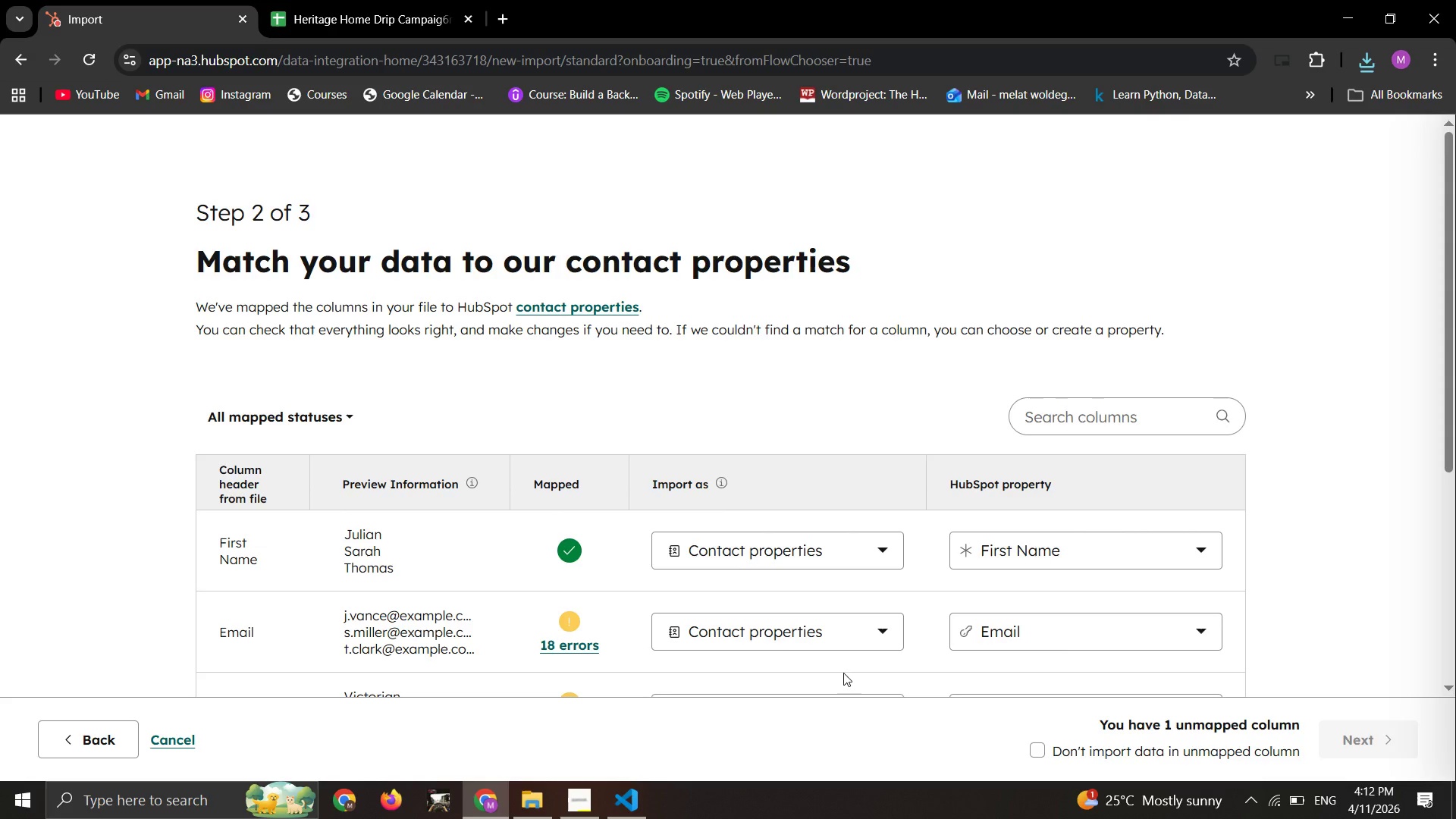 
left_click([60, 735])
 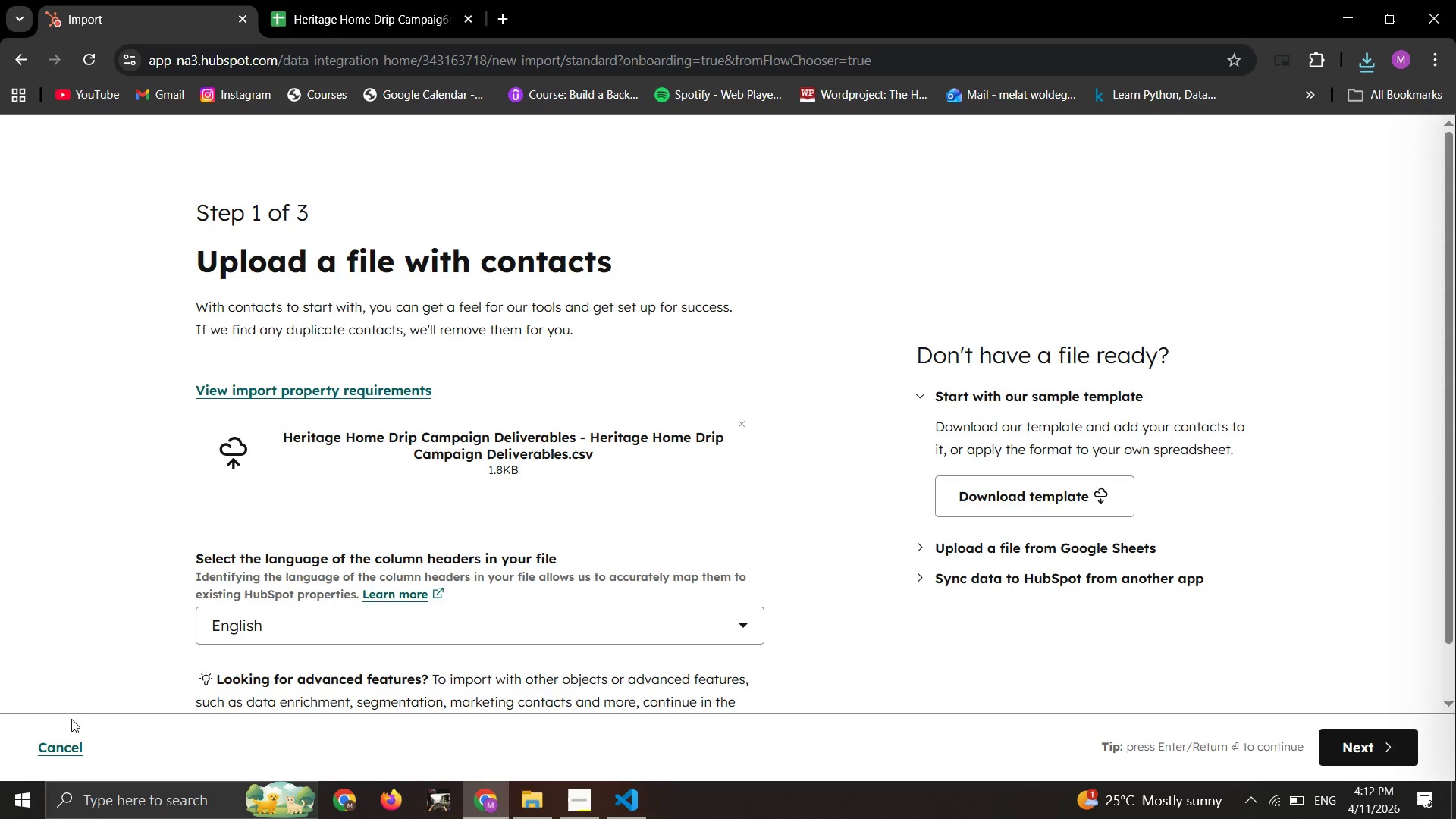 
left_click([61, 744])
 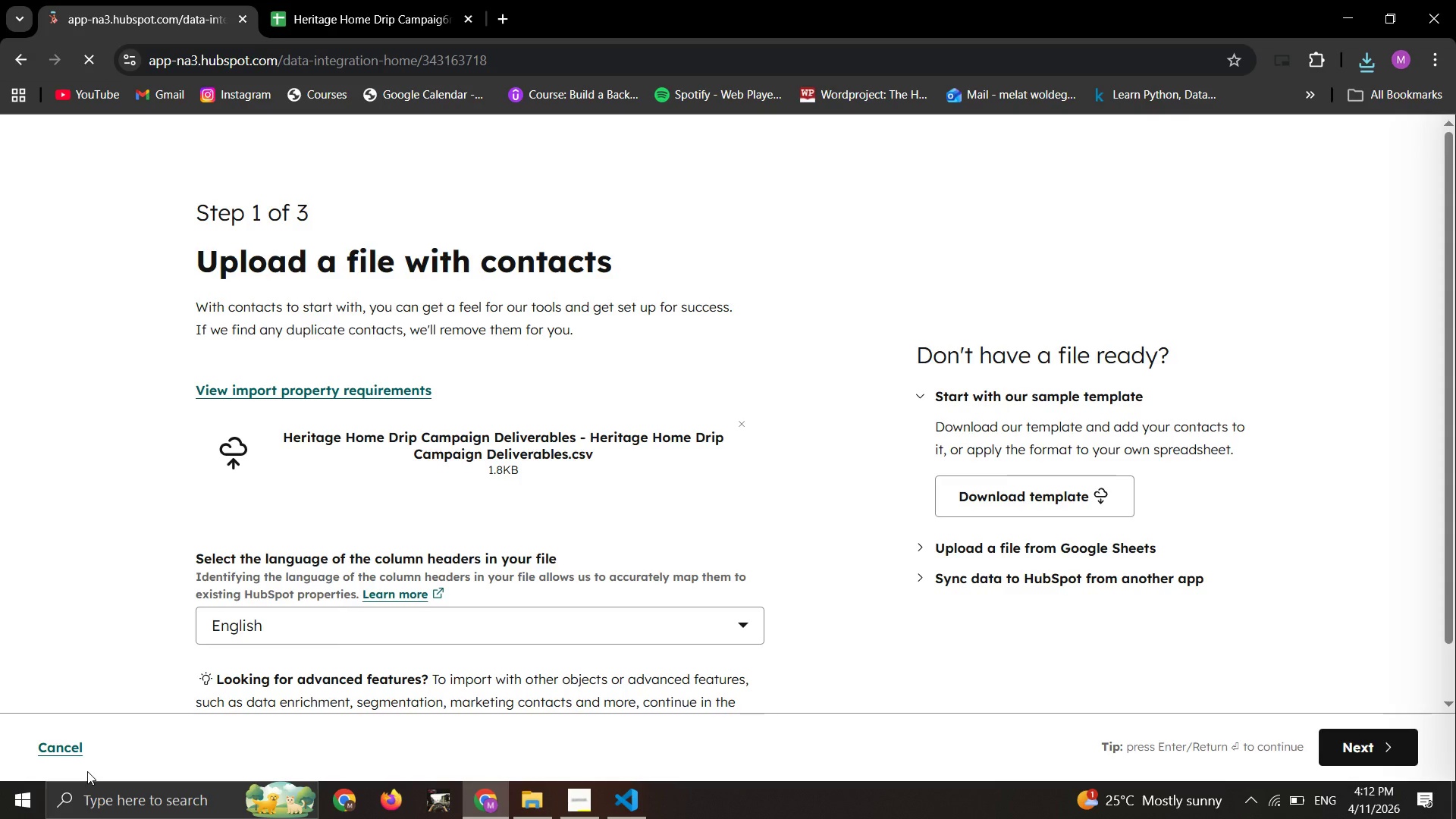 
mouse_move([139, 661])
 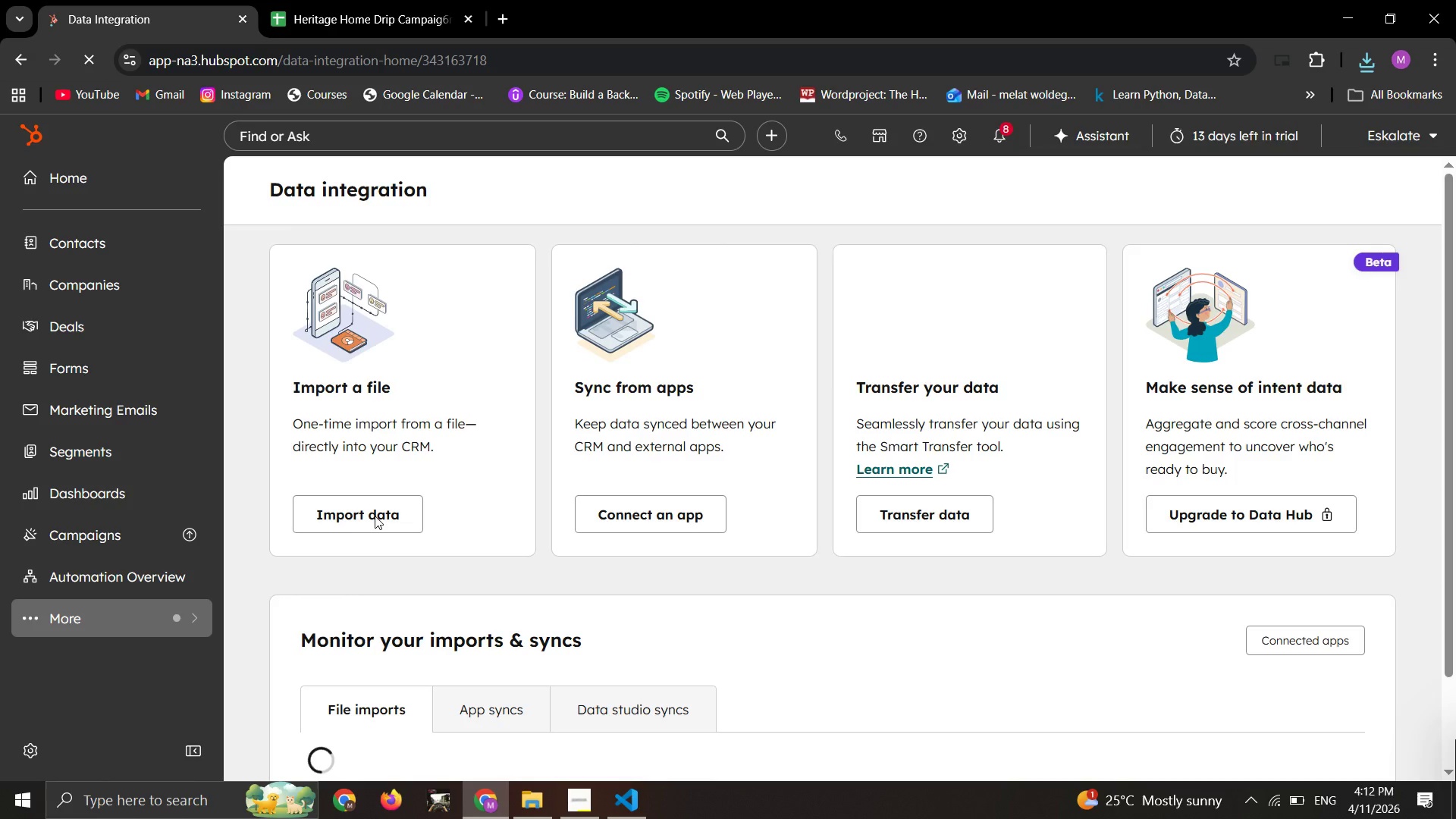 
left_click([375, 516])
 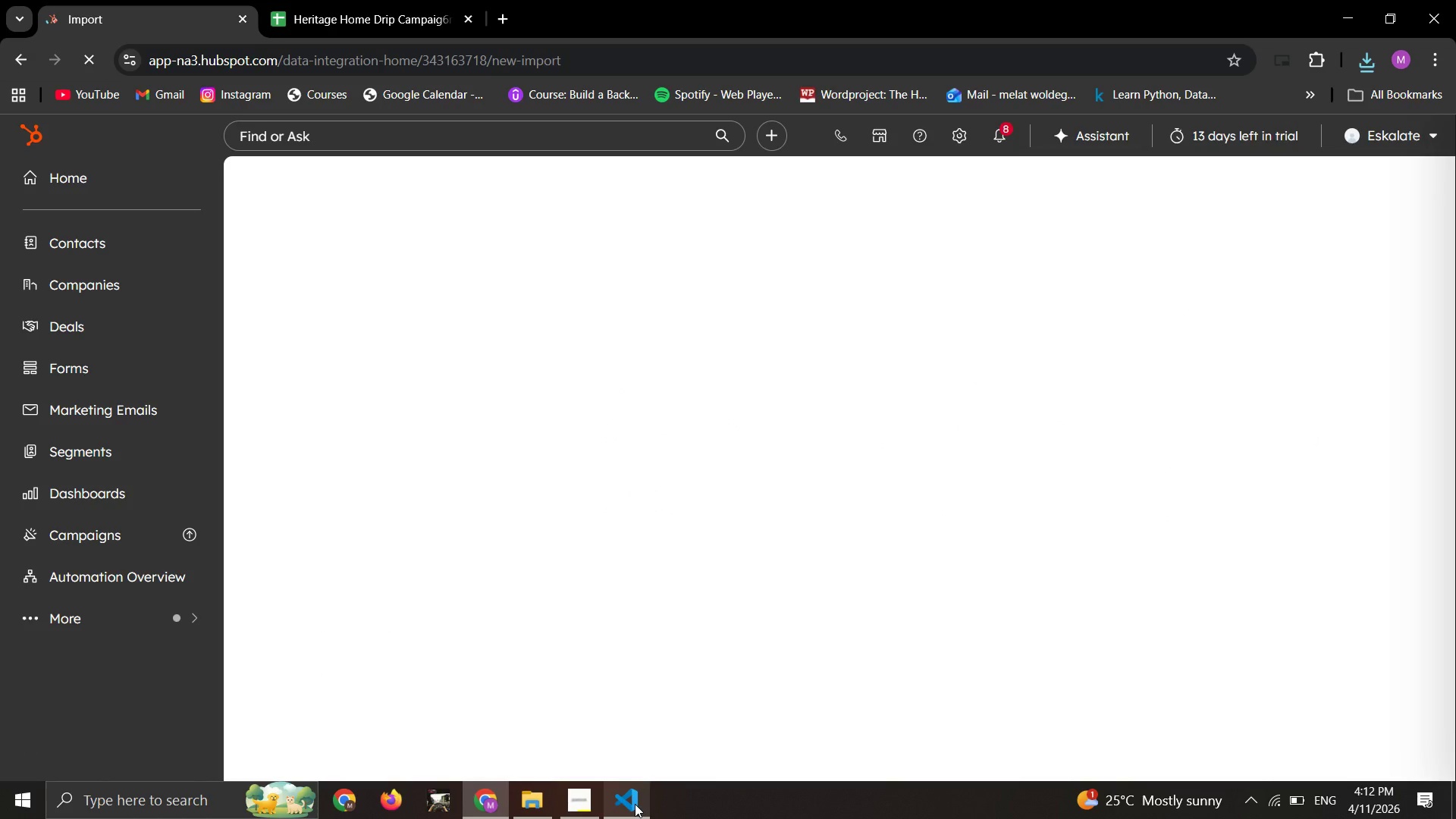 
wait(5.2)
 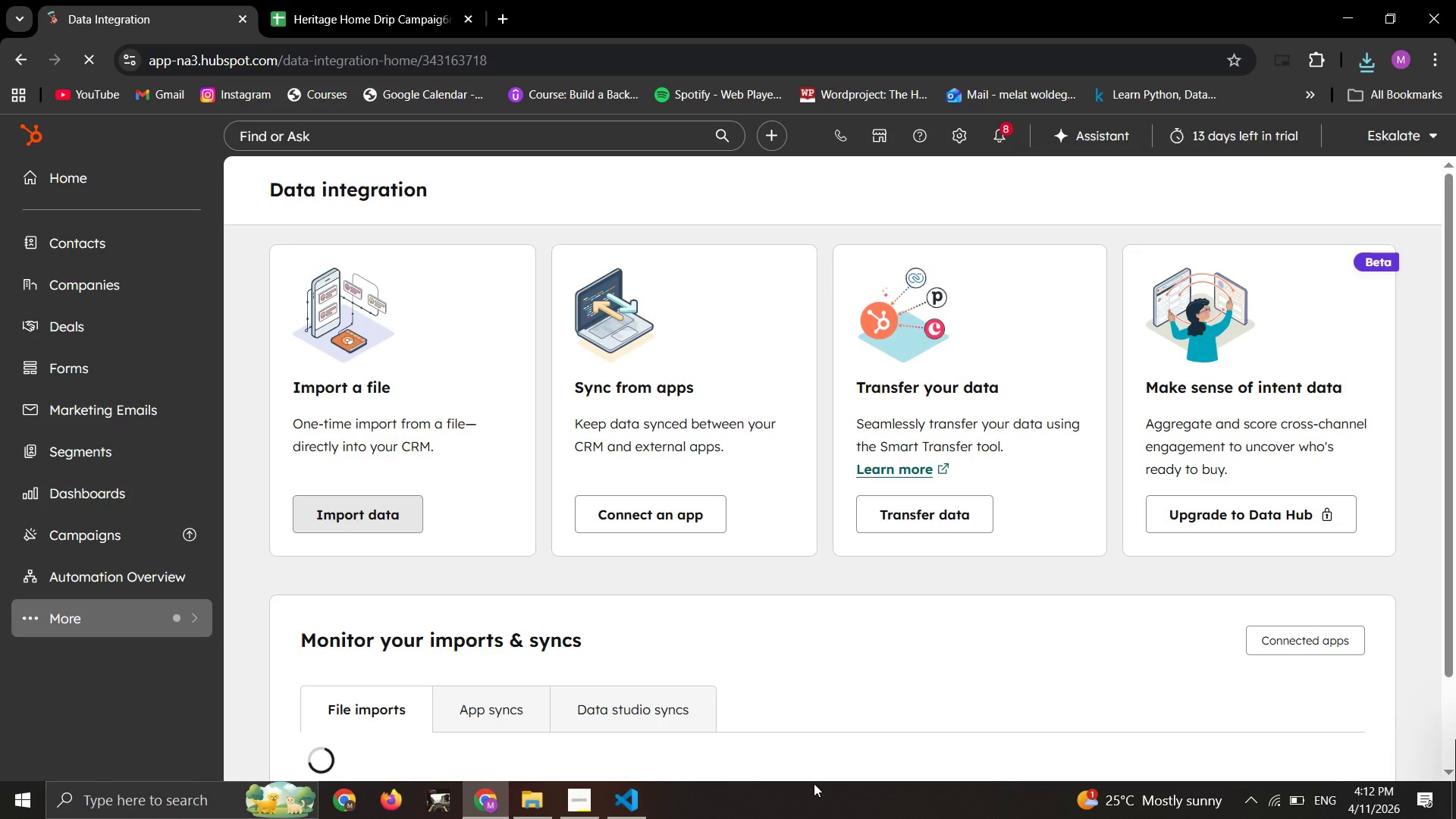 
right_click([707, 650])
 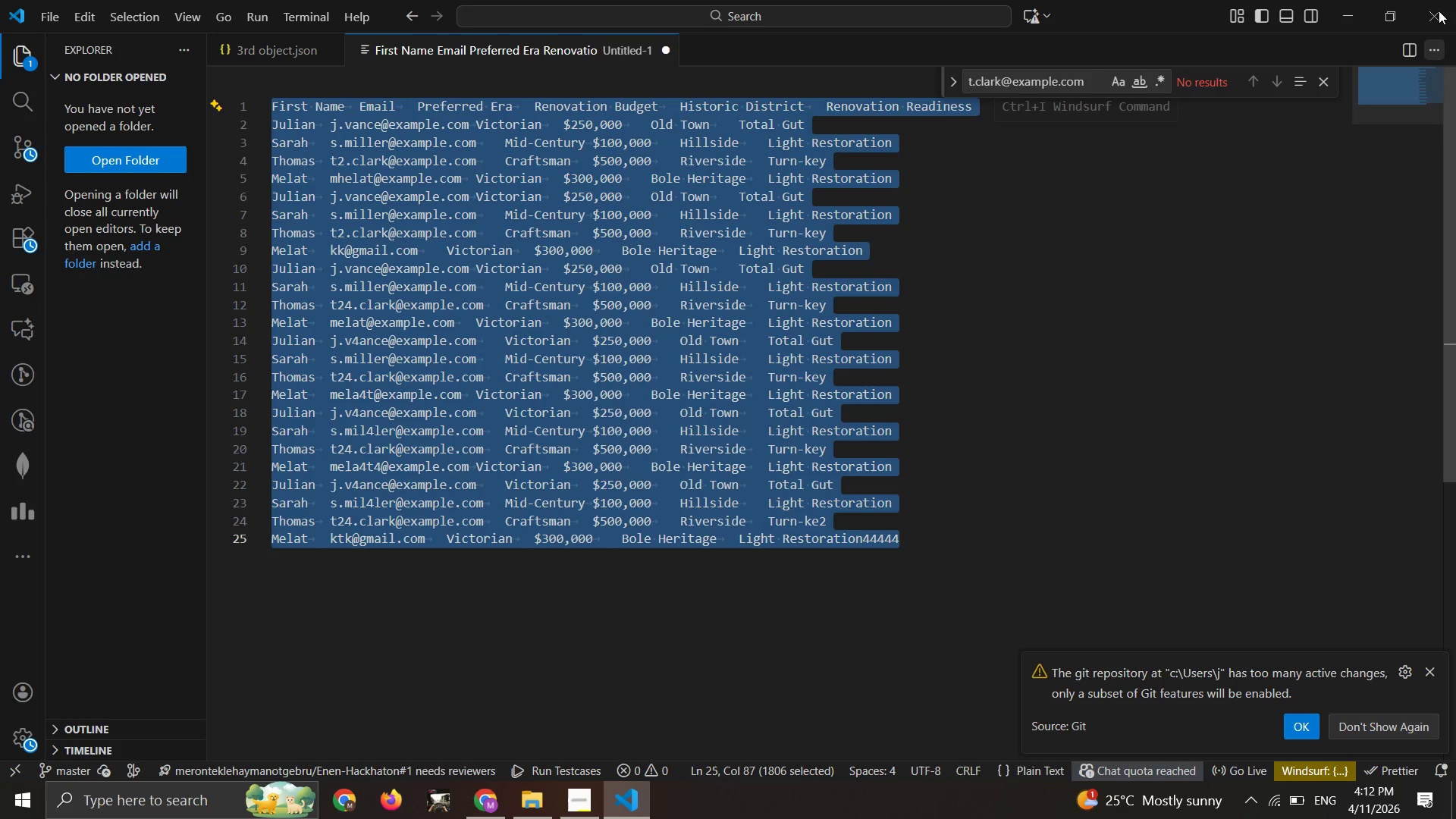 
left_click([1450, 0])
 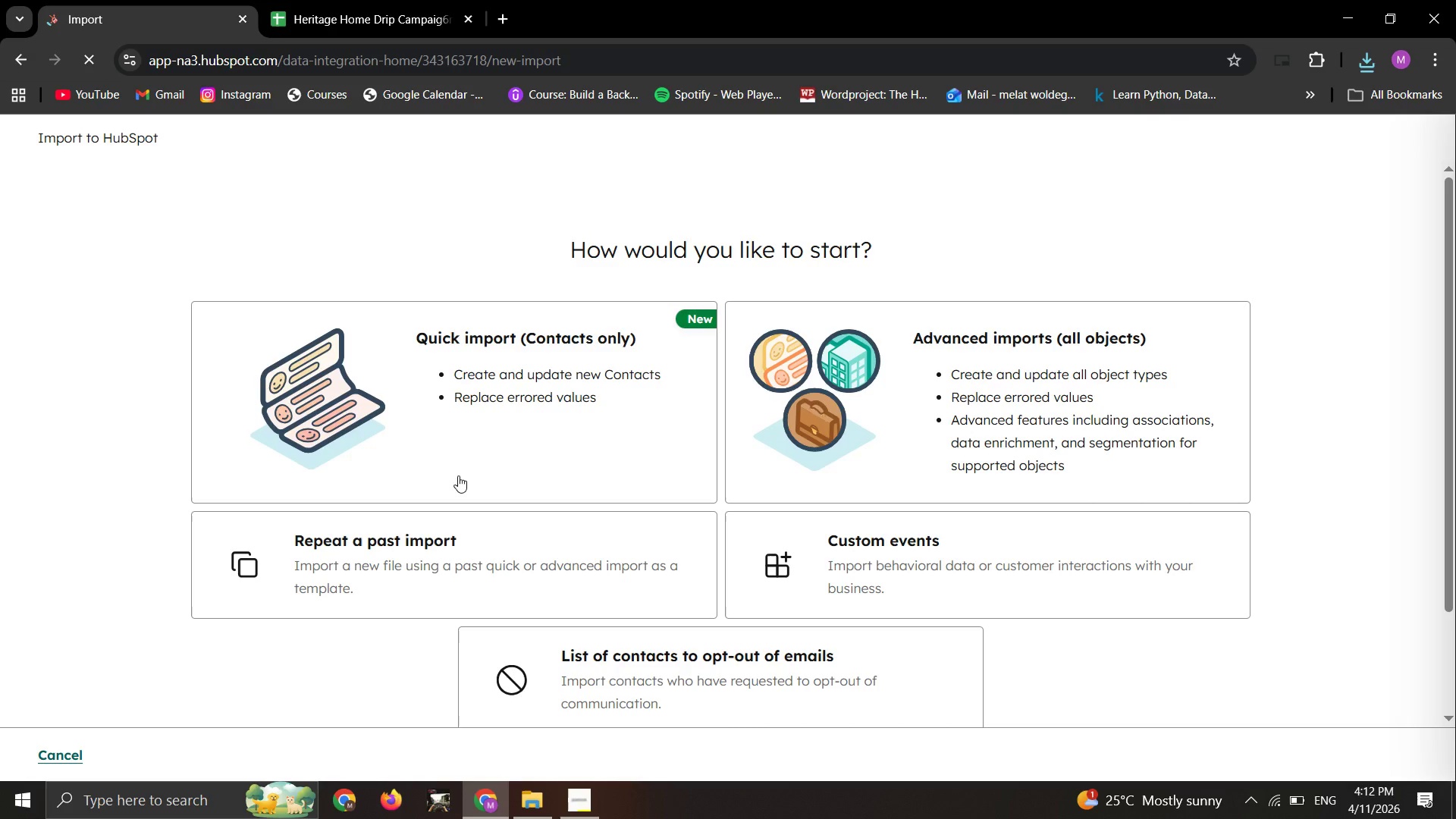 
left_click_drag(start_coordinate=[651, 358], to_coordinate=[651, 374])
 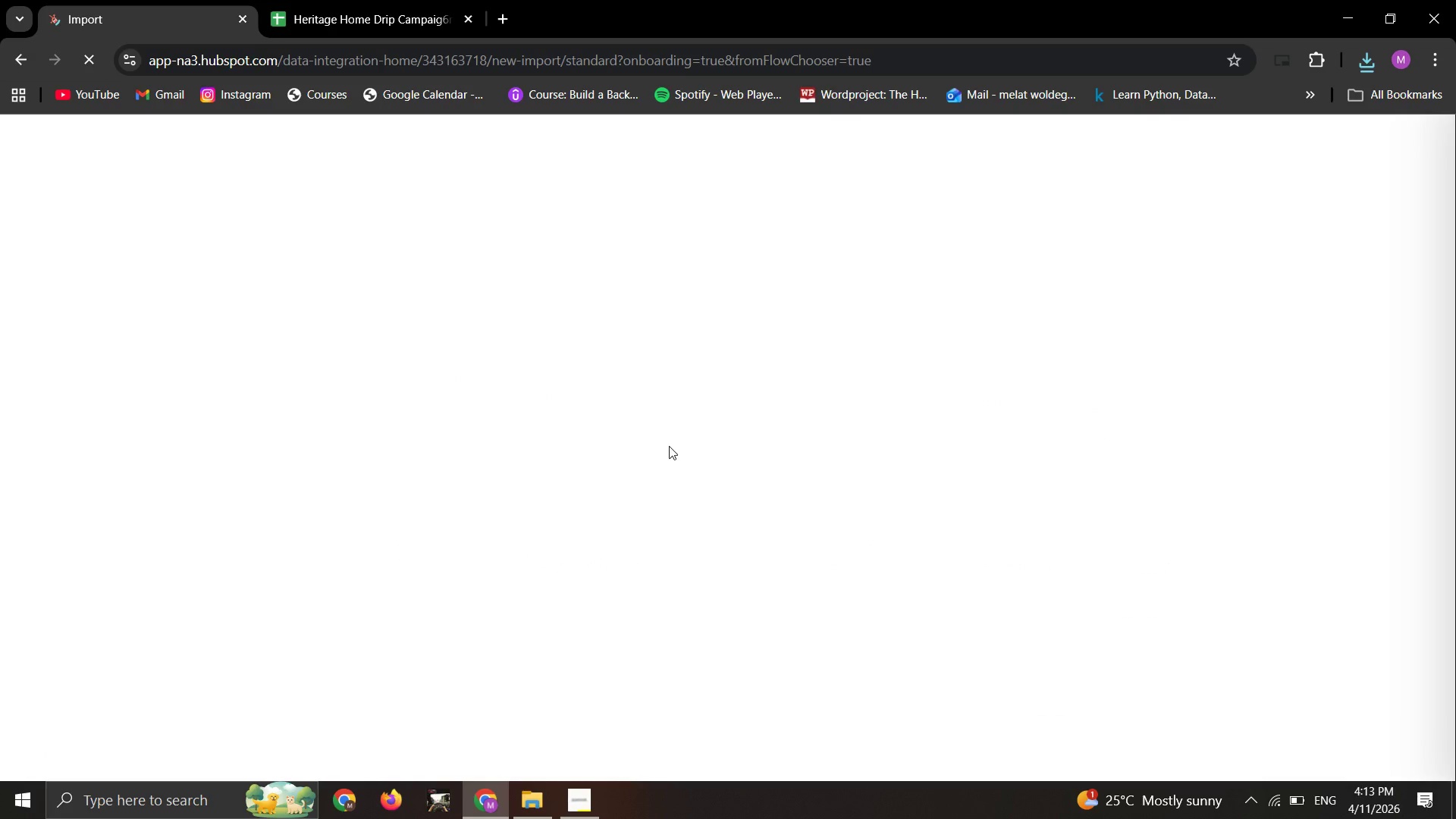 
wait(10.0)
 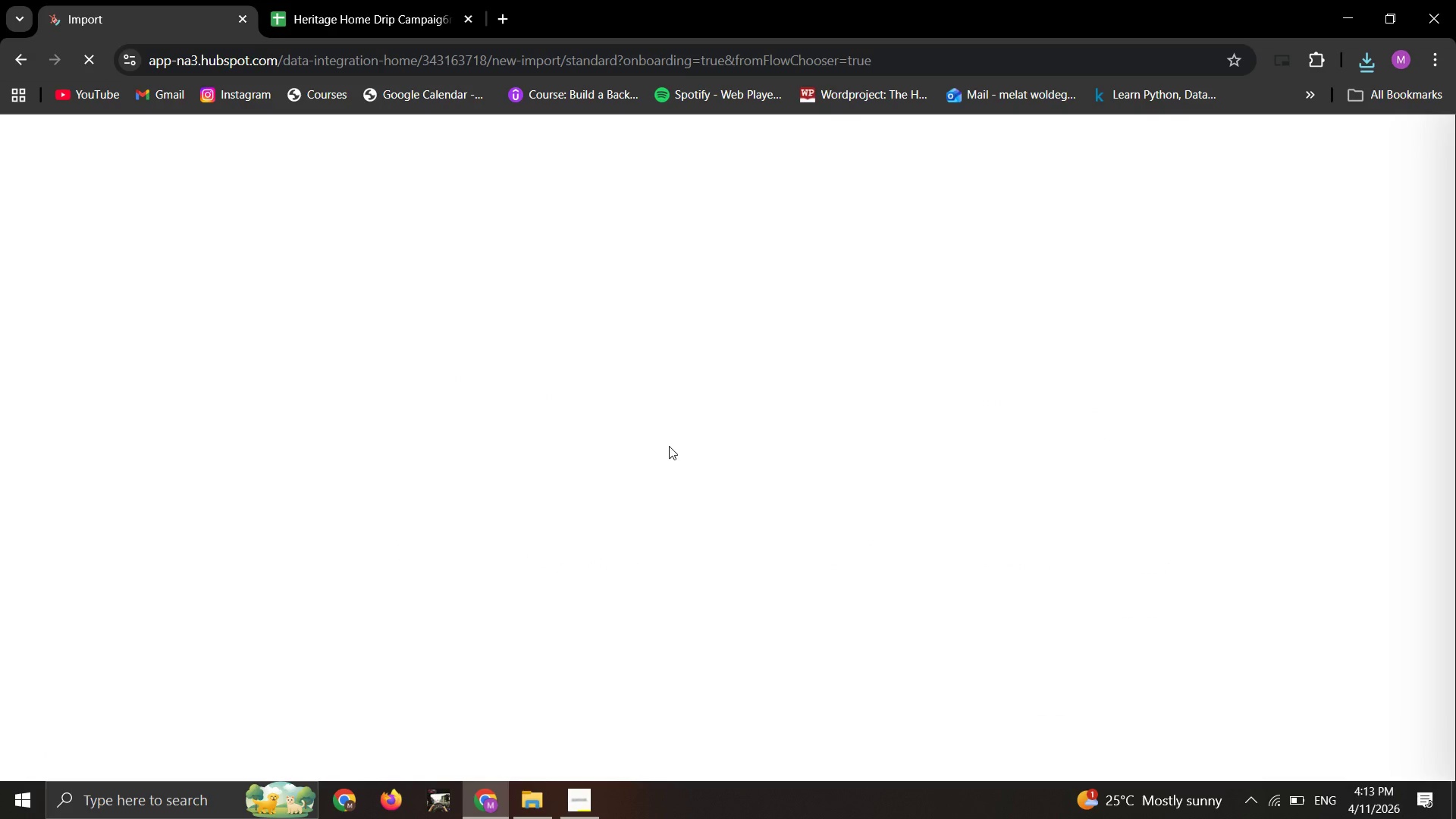 
left_click([510, 446])
 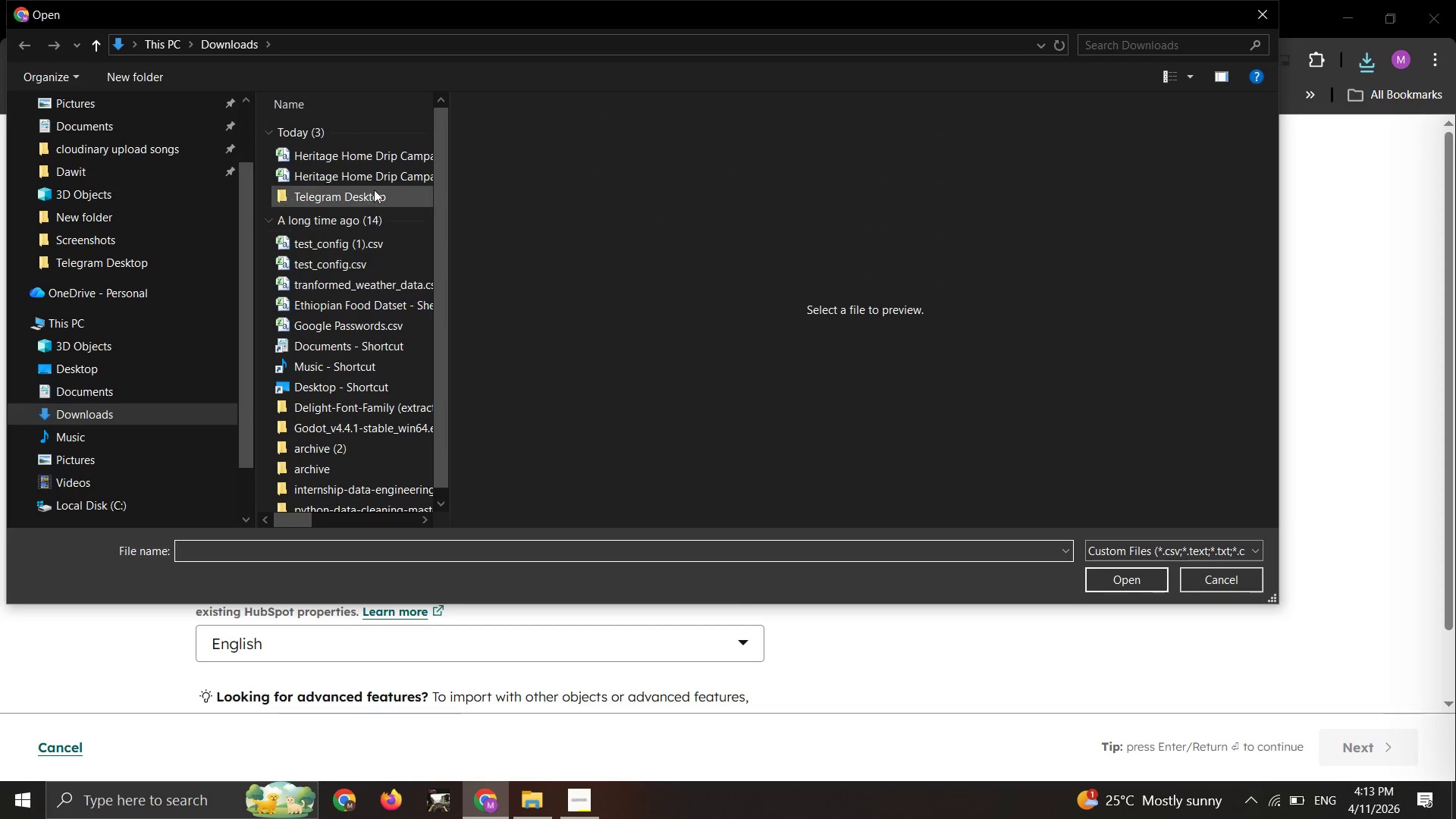 
left_click([386, 159])
 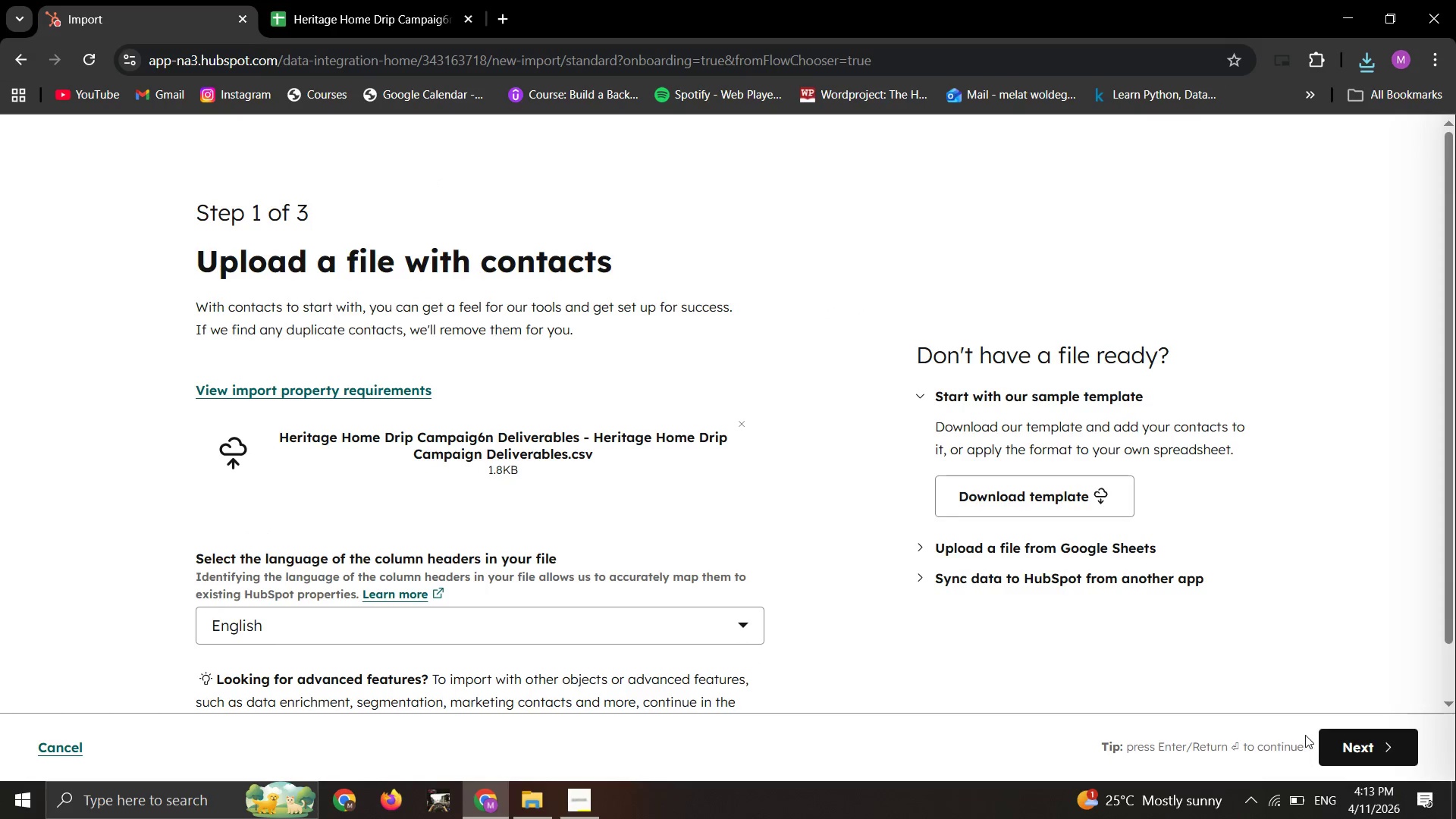 
left_click_drag(start_coordinate=[1382, 735], to_coordinate=[1382, 739])
 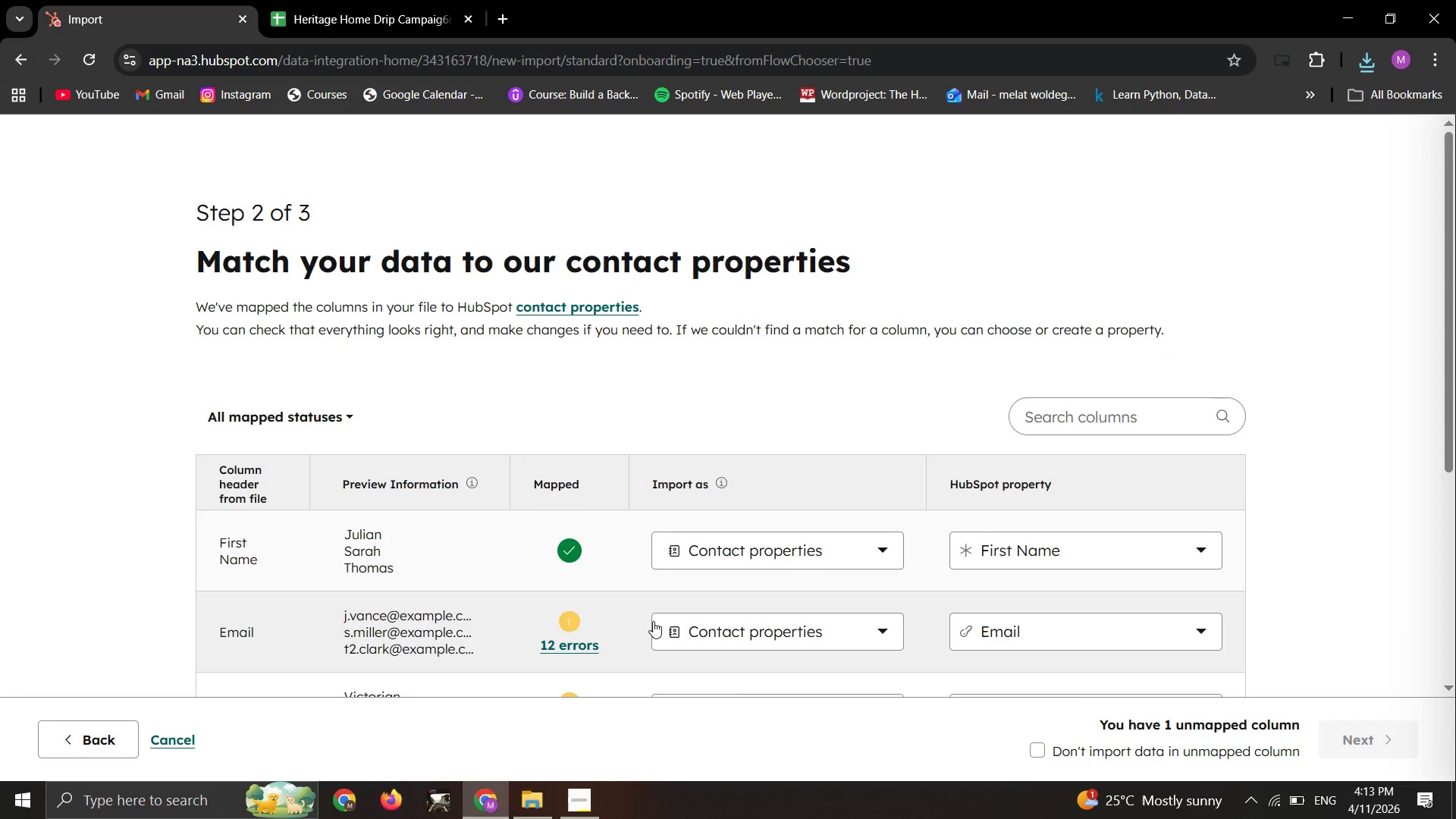 
wait(5.16)
 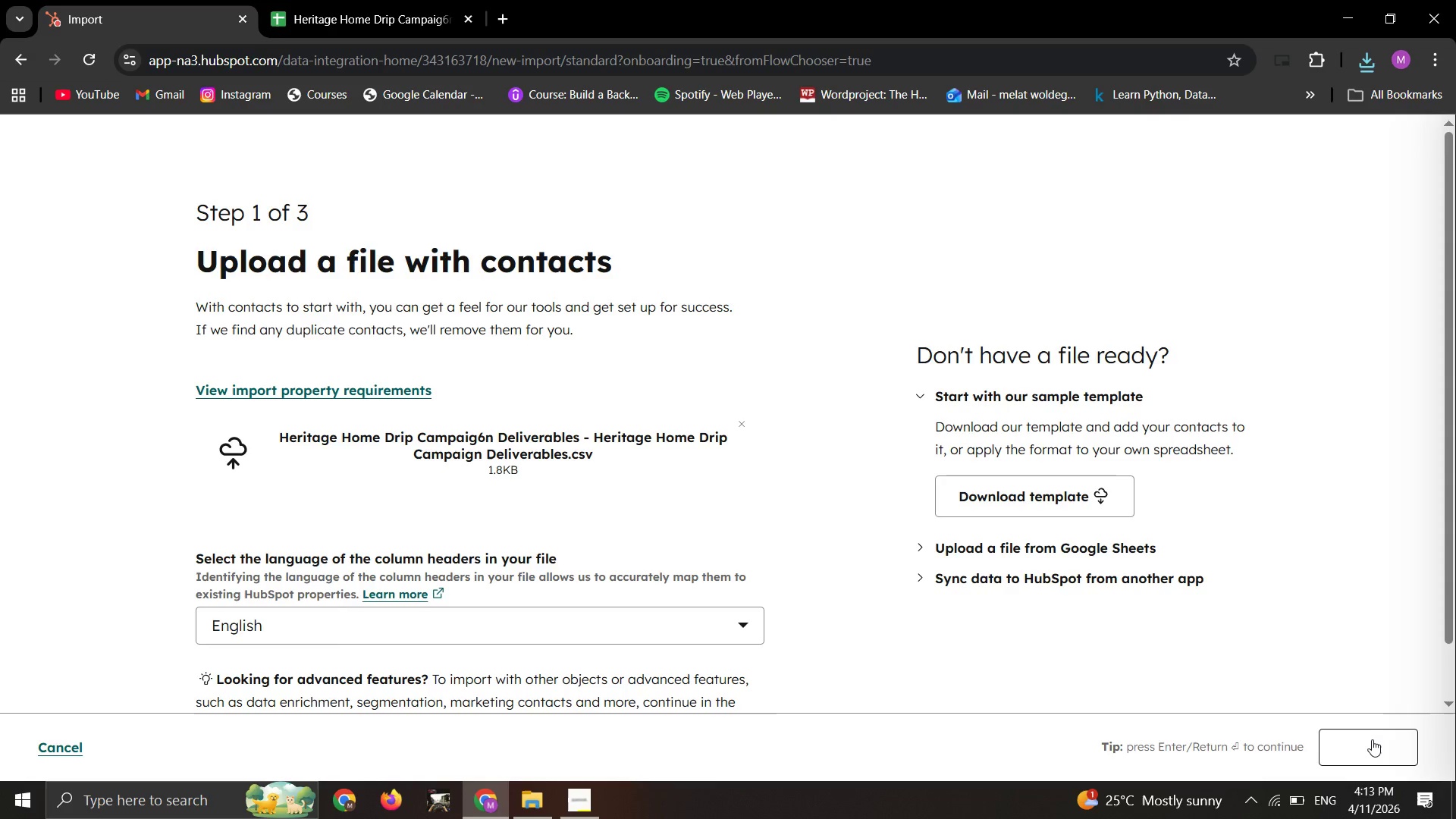 
left_click([582, 652])
 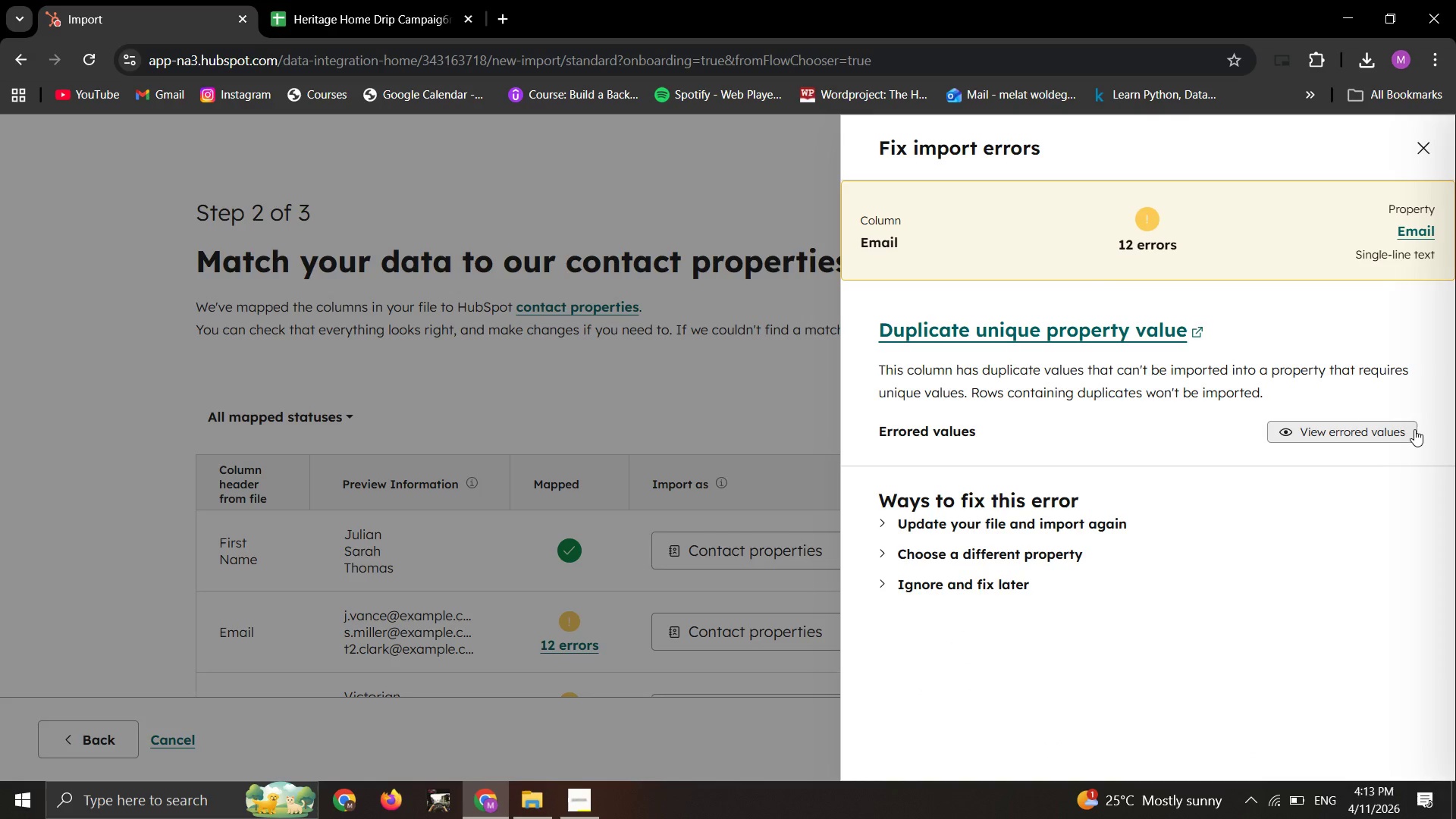 
left_click([1355, 435])
 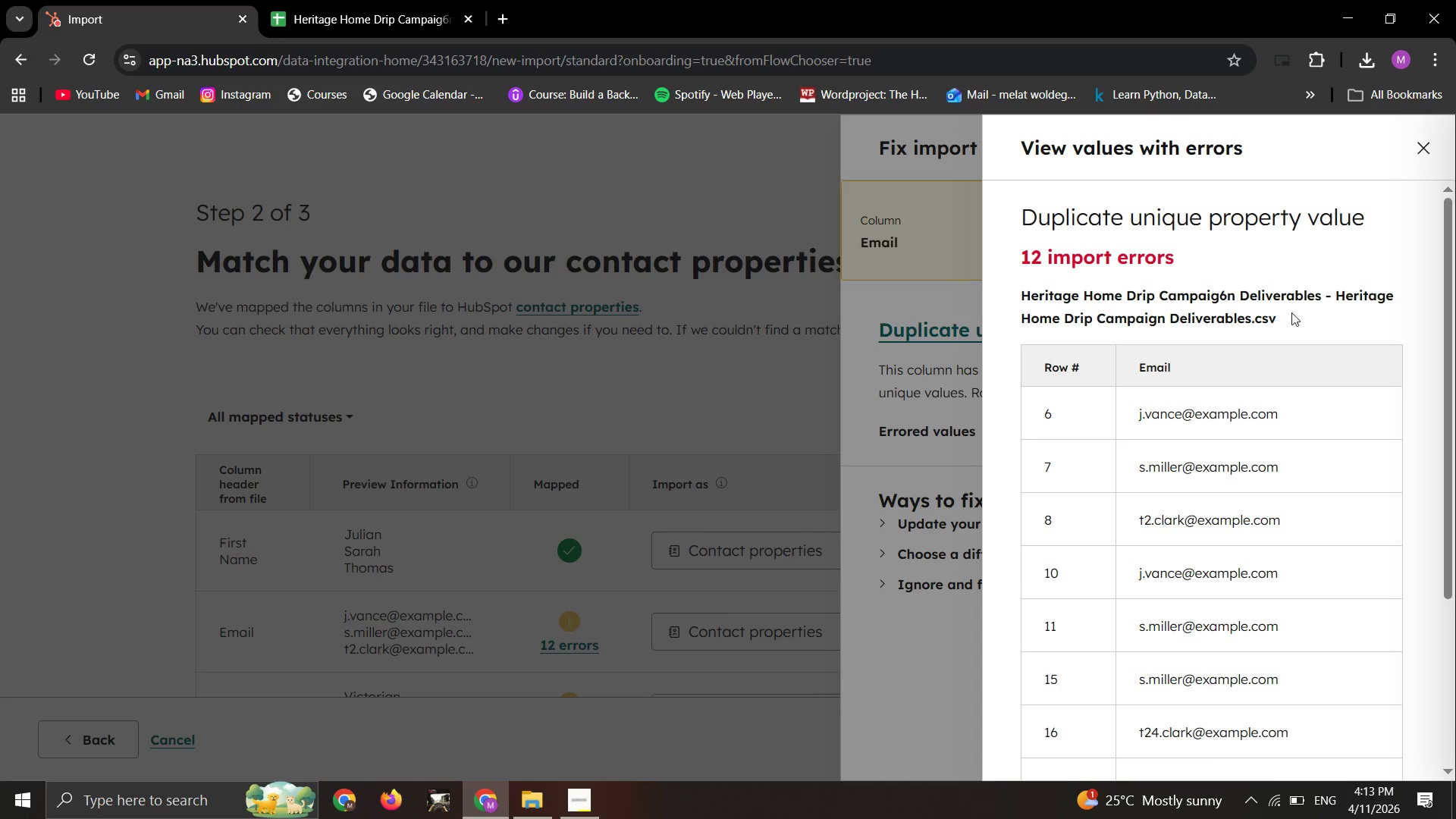 
wait(5.36)
 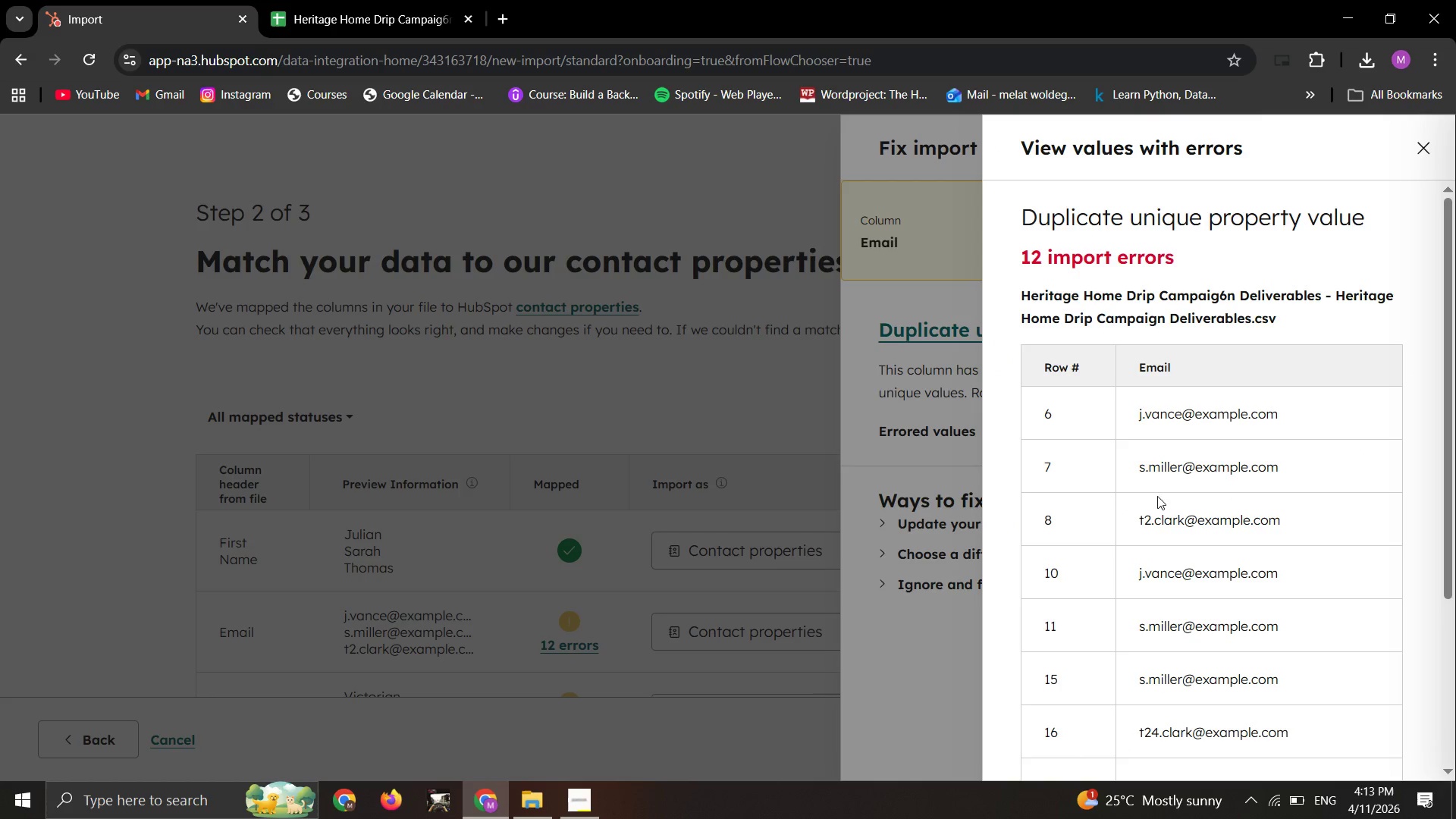 
left_click([401, 369])
 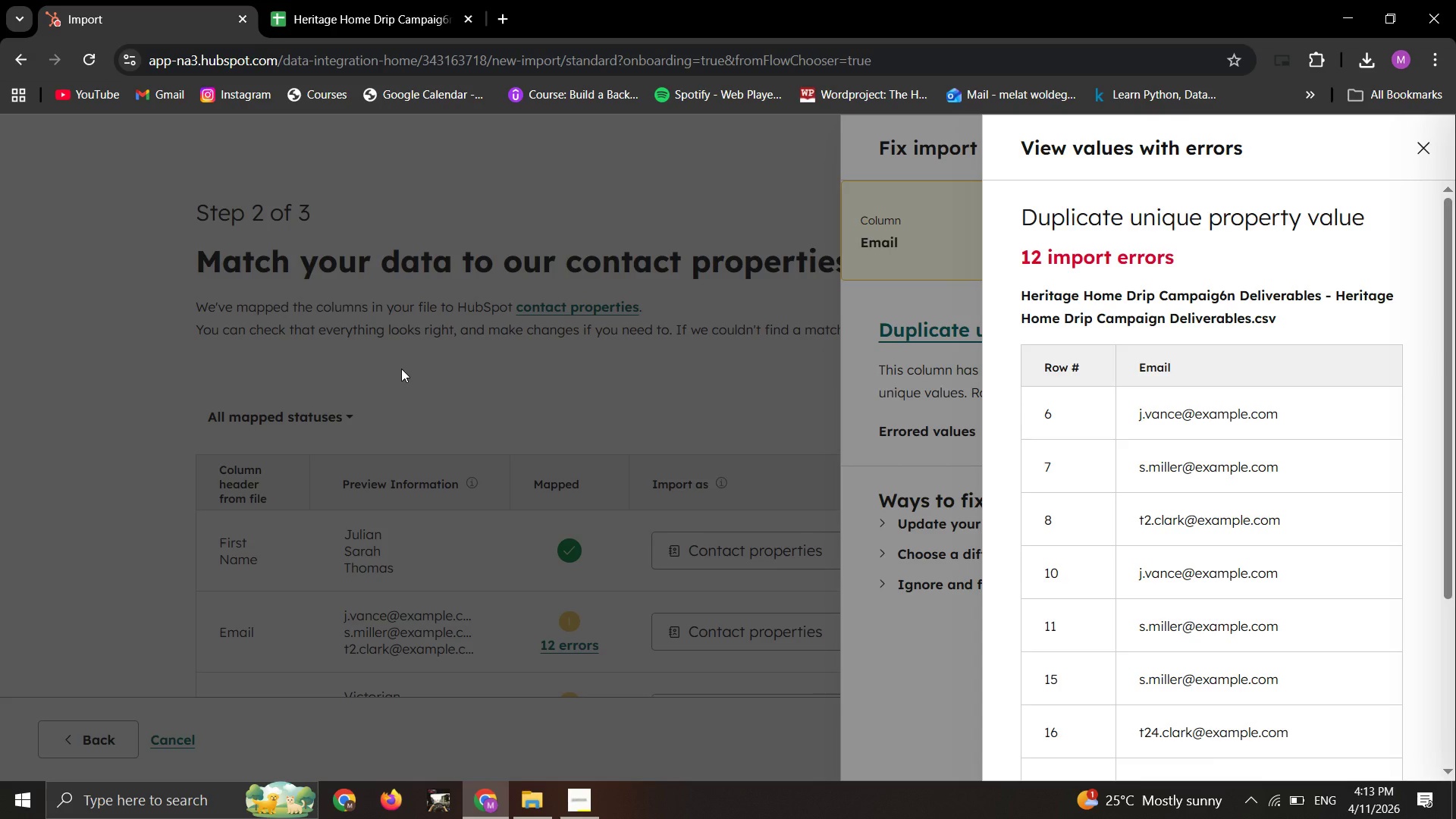 
right_click([401, 369])
 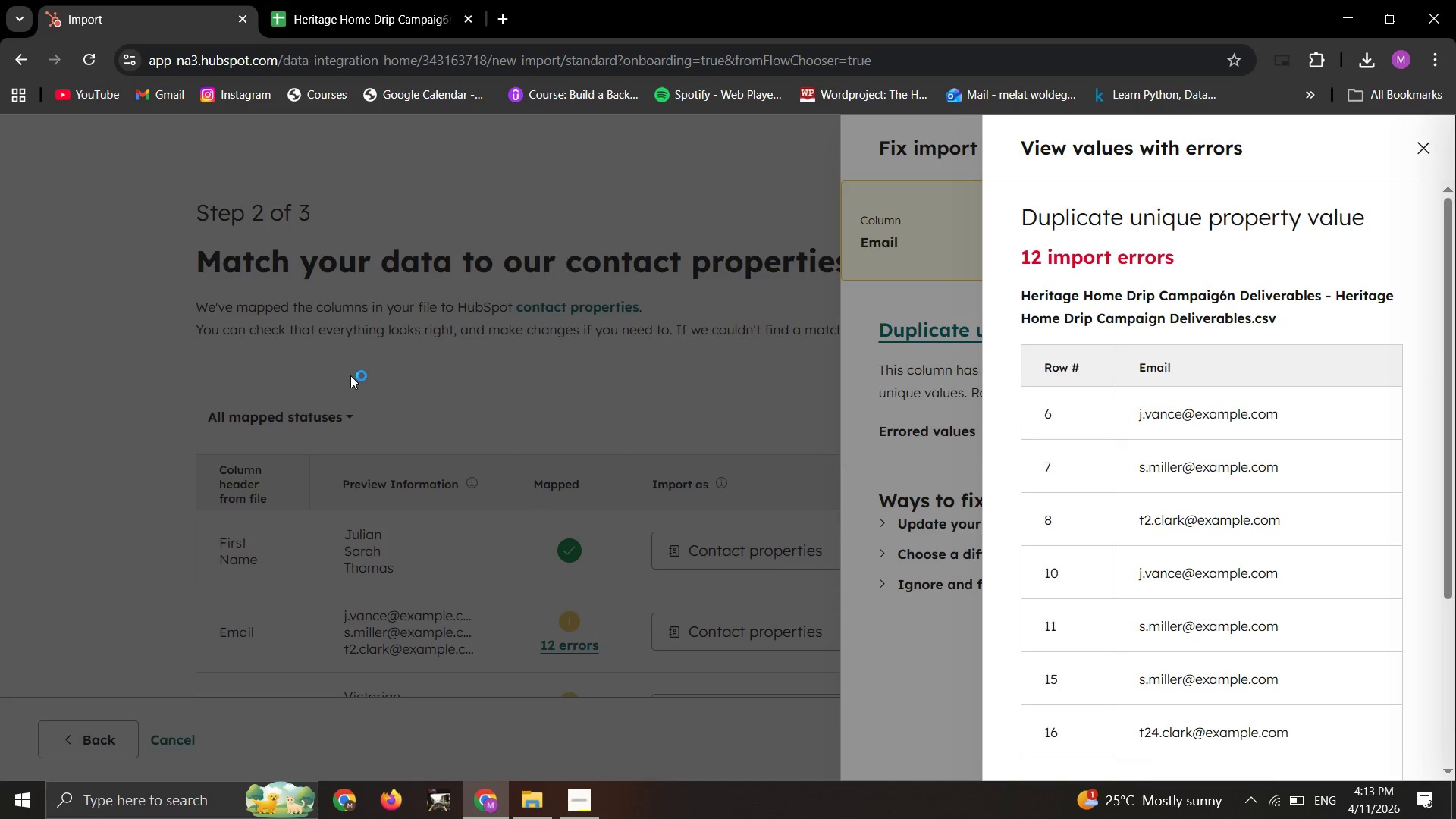 
left_click([353, 376])
 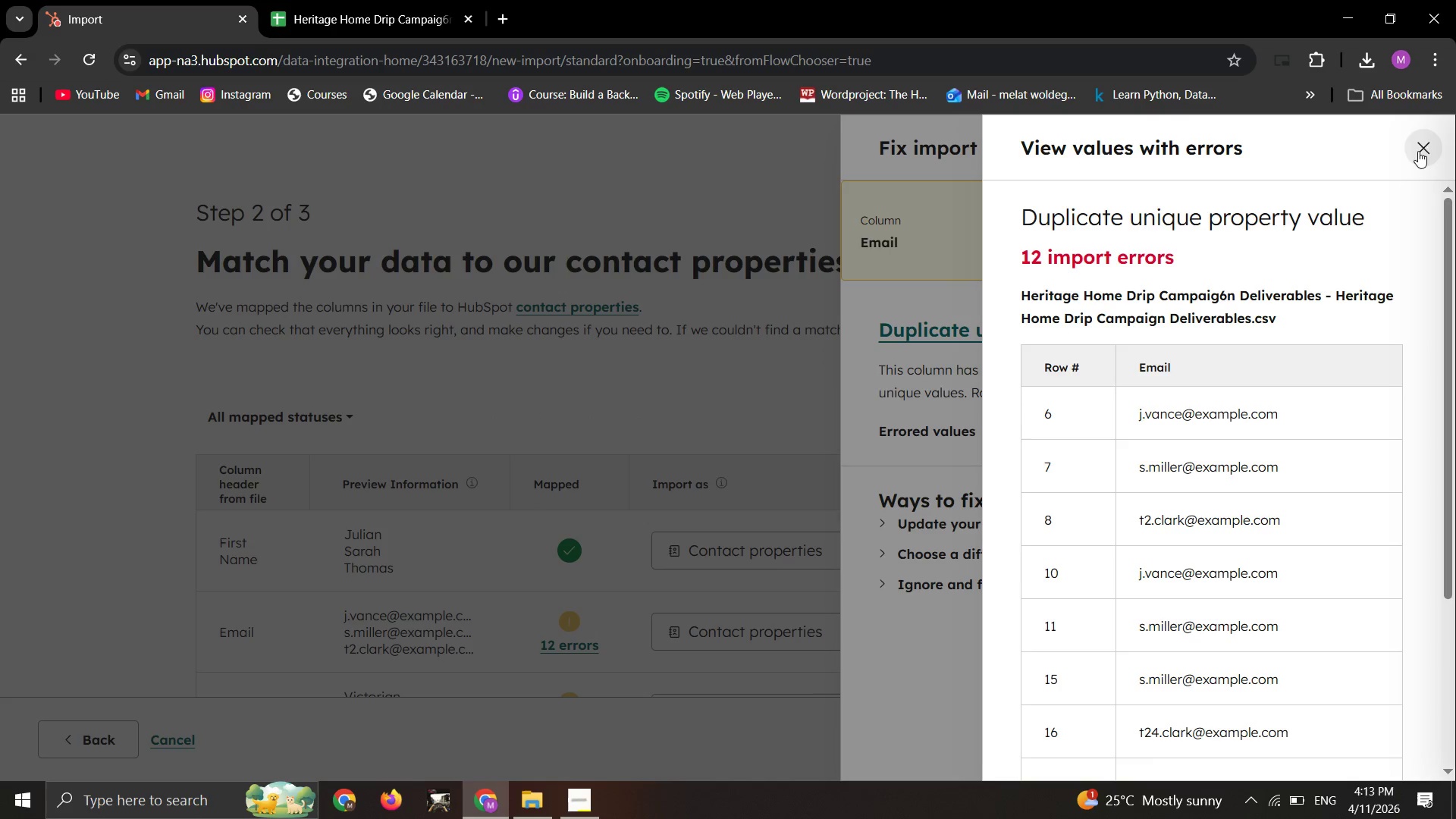 
left_click([1420, 148])
 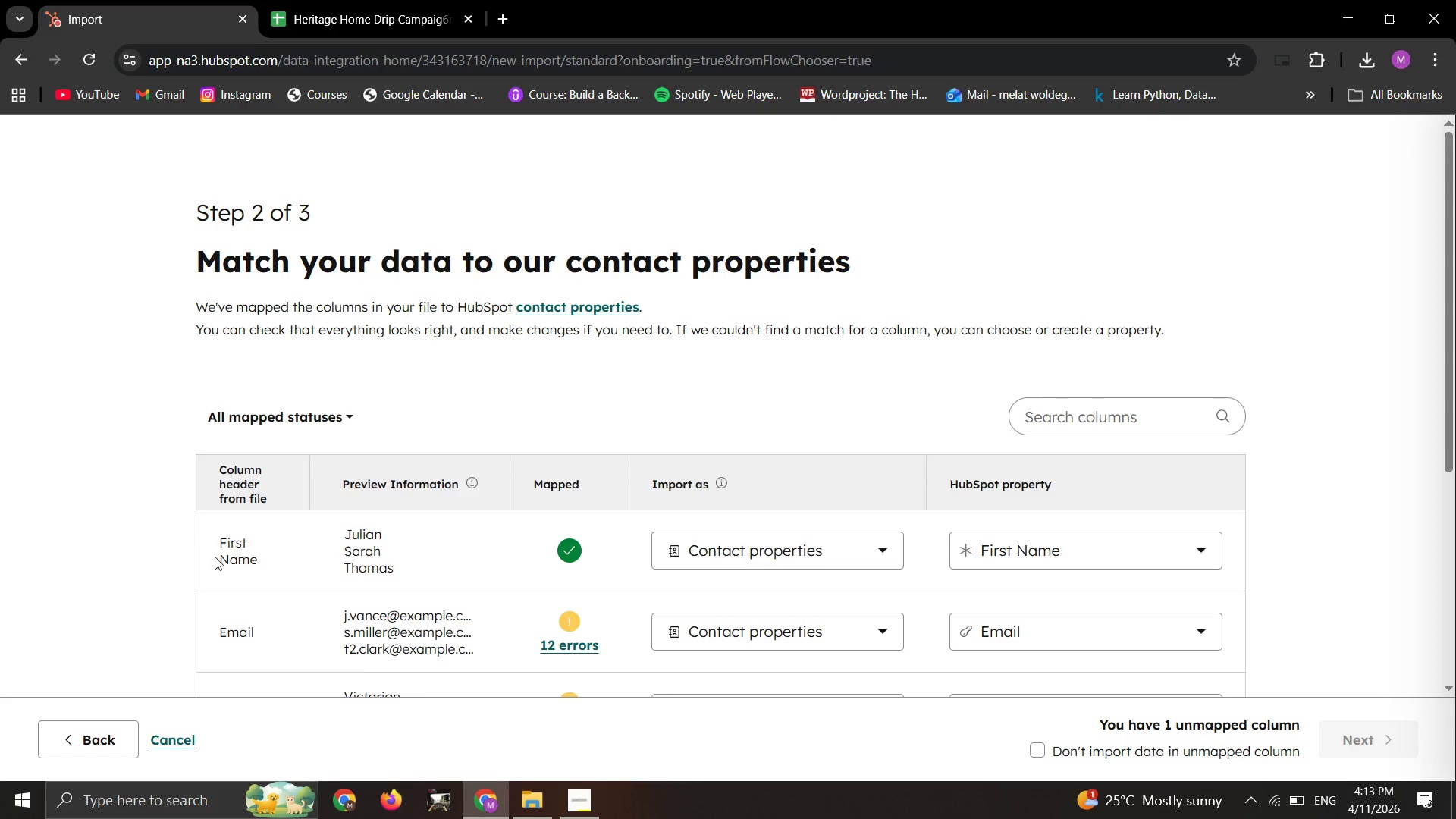 
left_click([131, 728])
 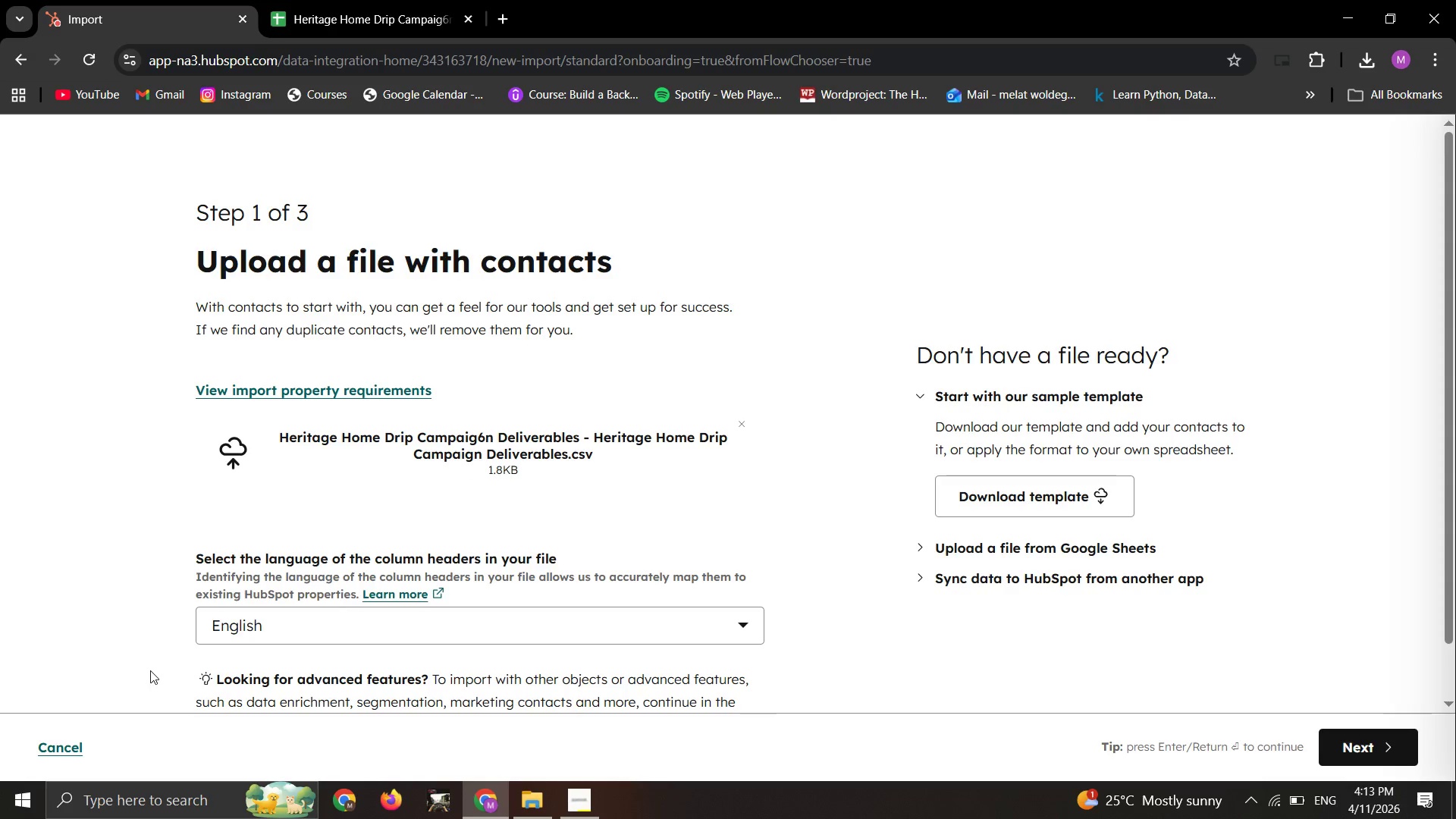 
wait(6.48)
 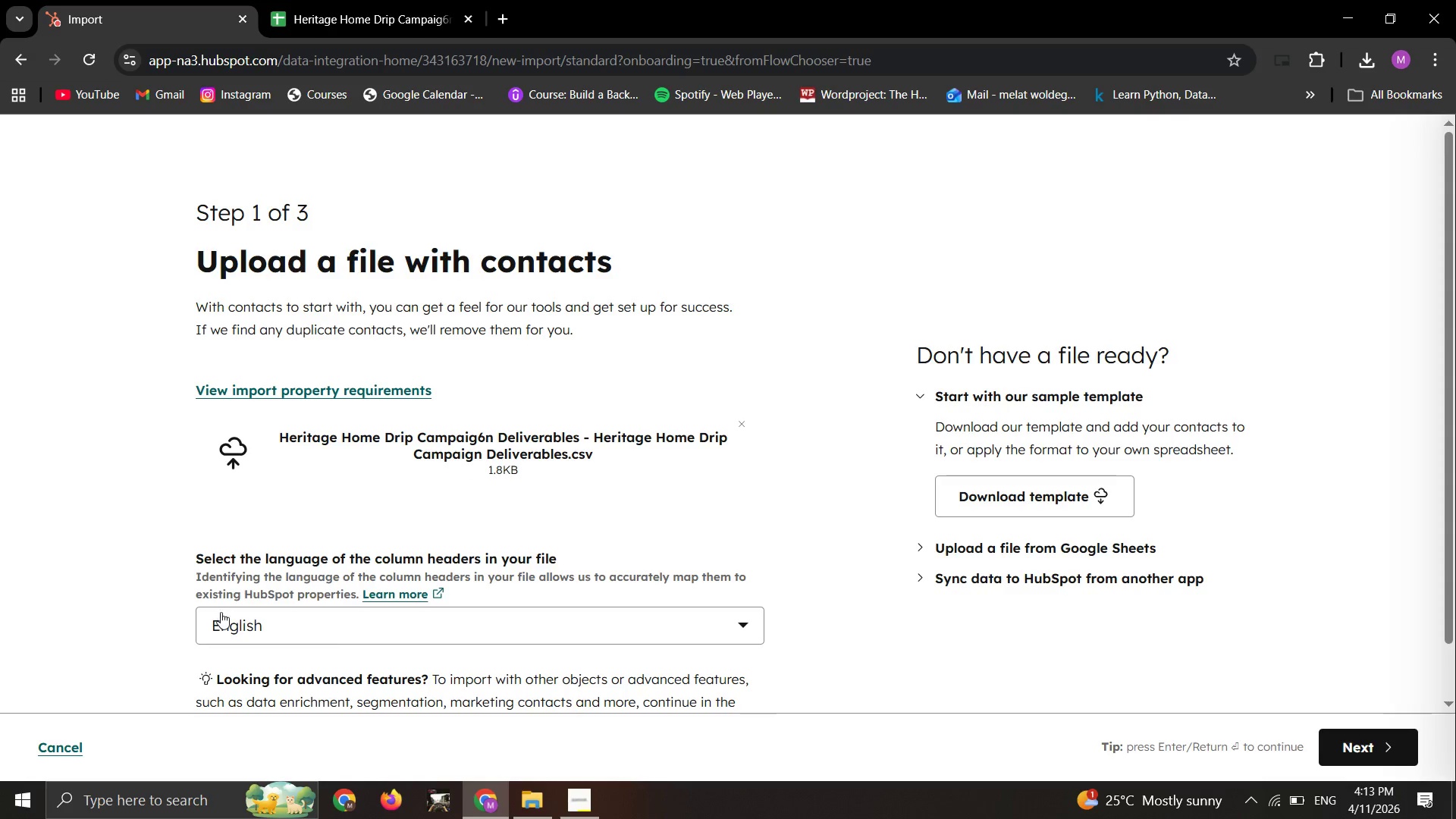 
left_click([1349, 756])
 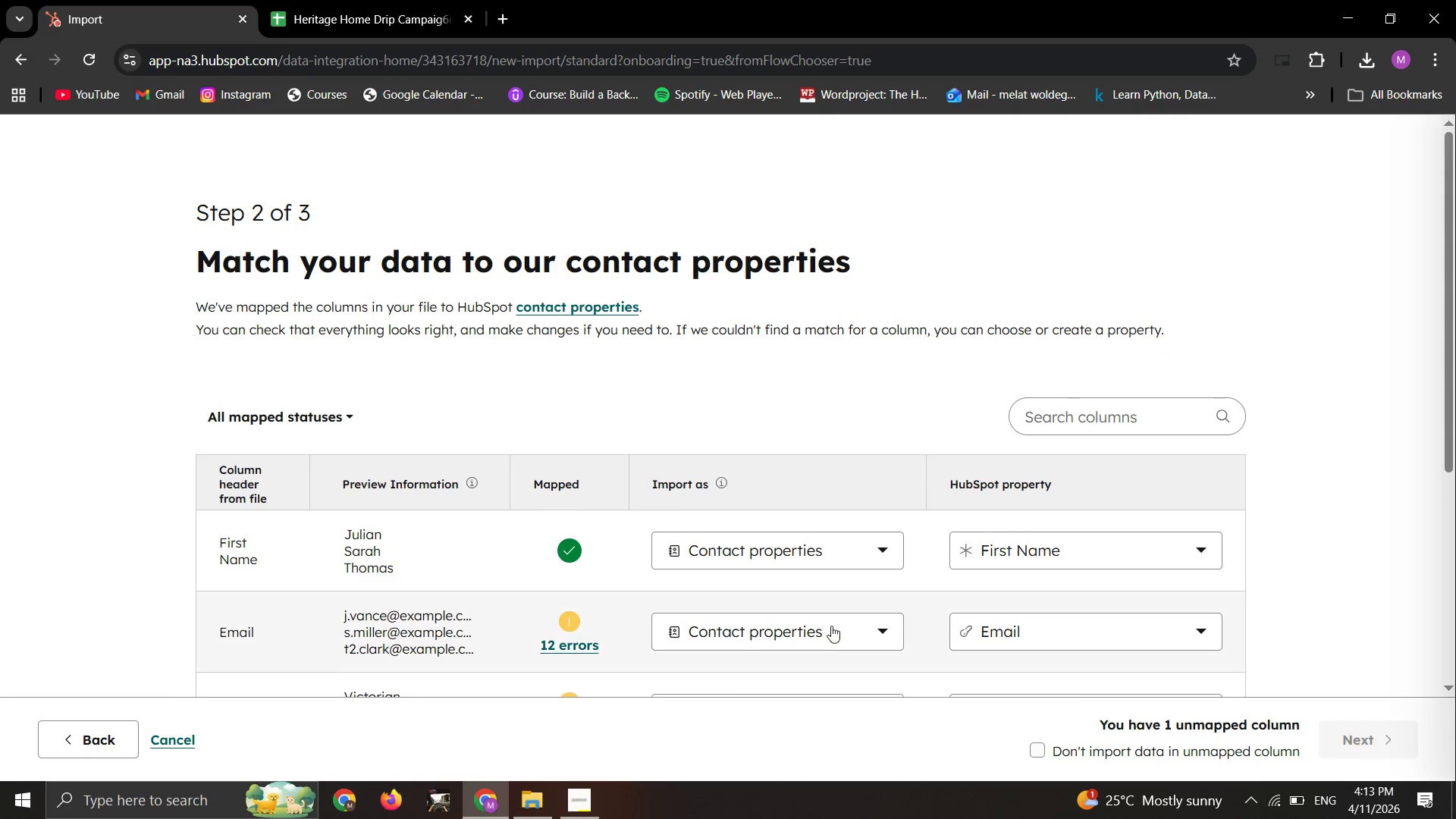 
scroll: coordinate [831, 626], scroll_direction: up, amount: 1.0
 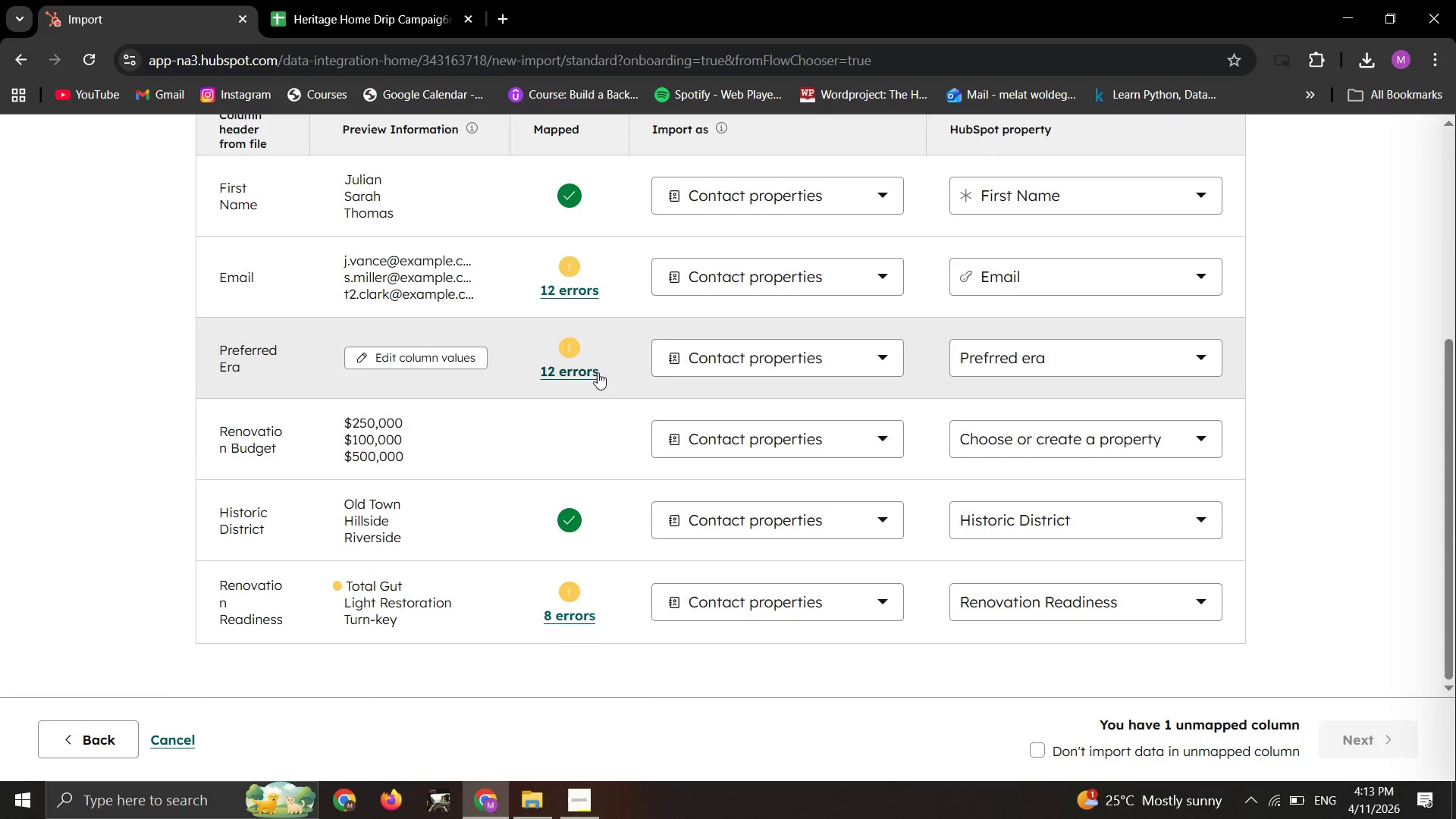 
left_click([598, 372])
 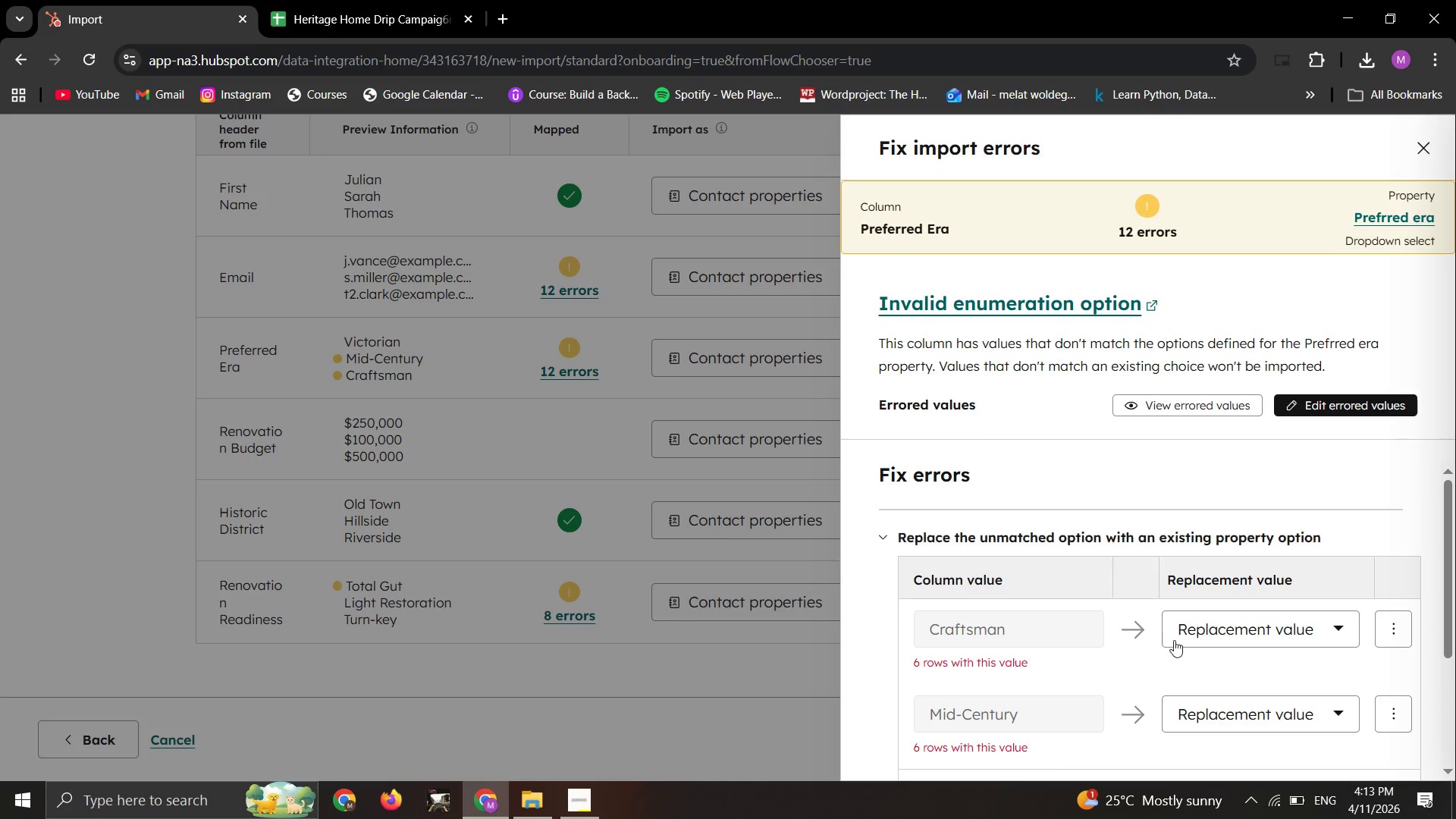 
left_click([1241, 627])
 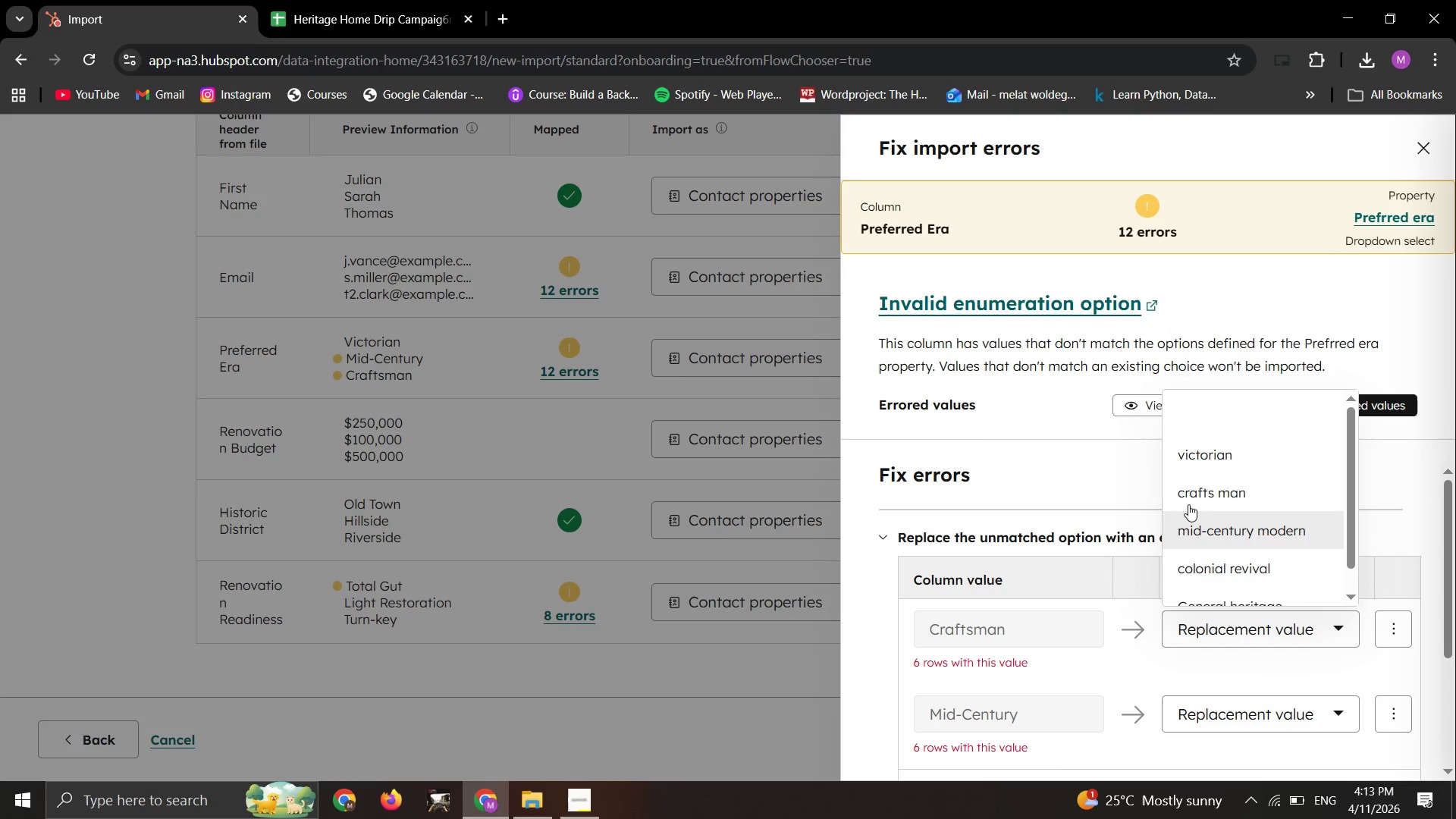 
left_click([1187, 444])
 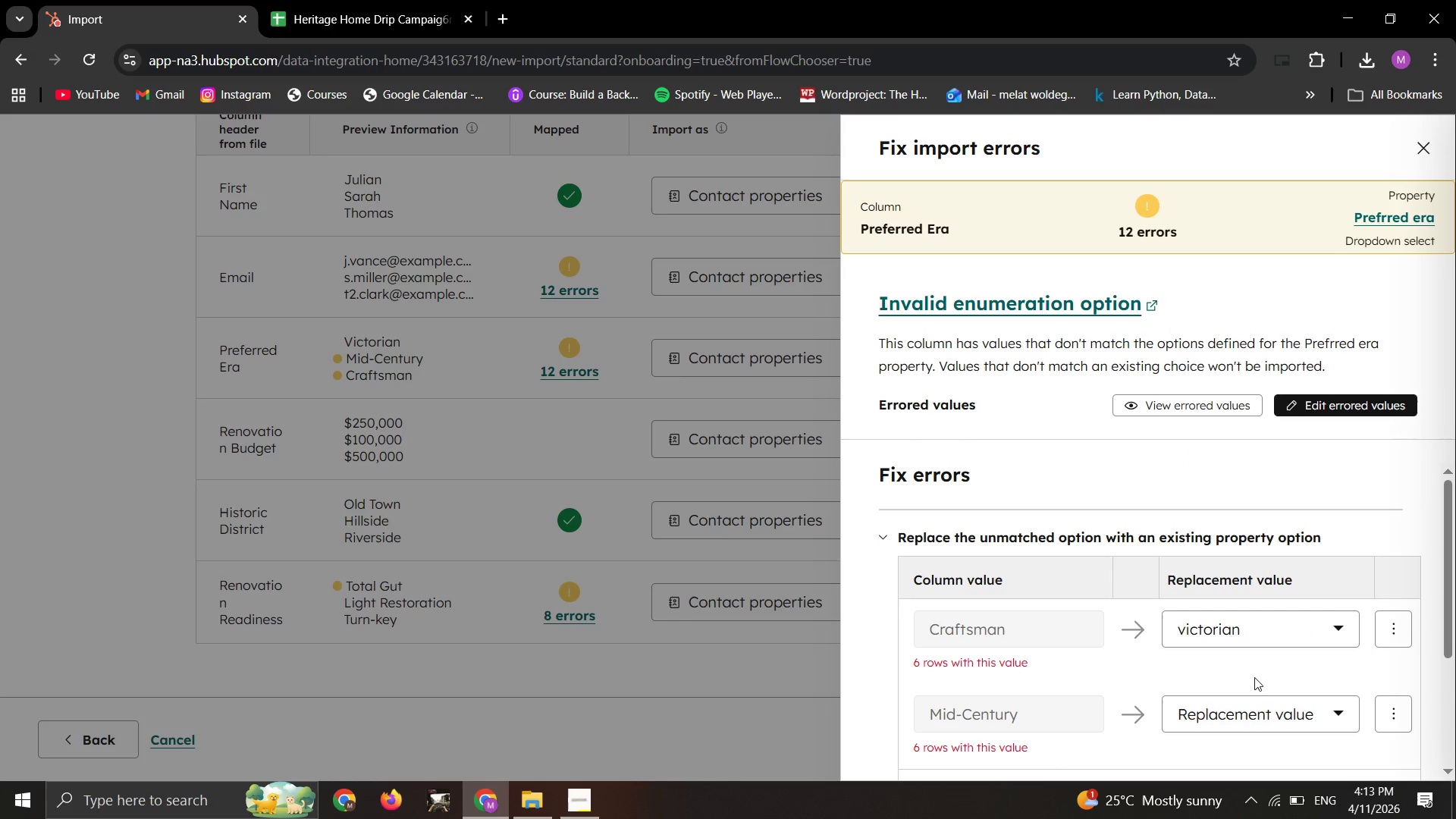 
mouse_move([1263, 688])
 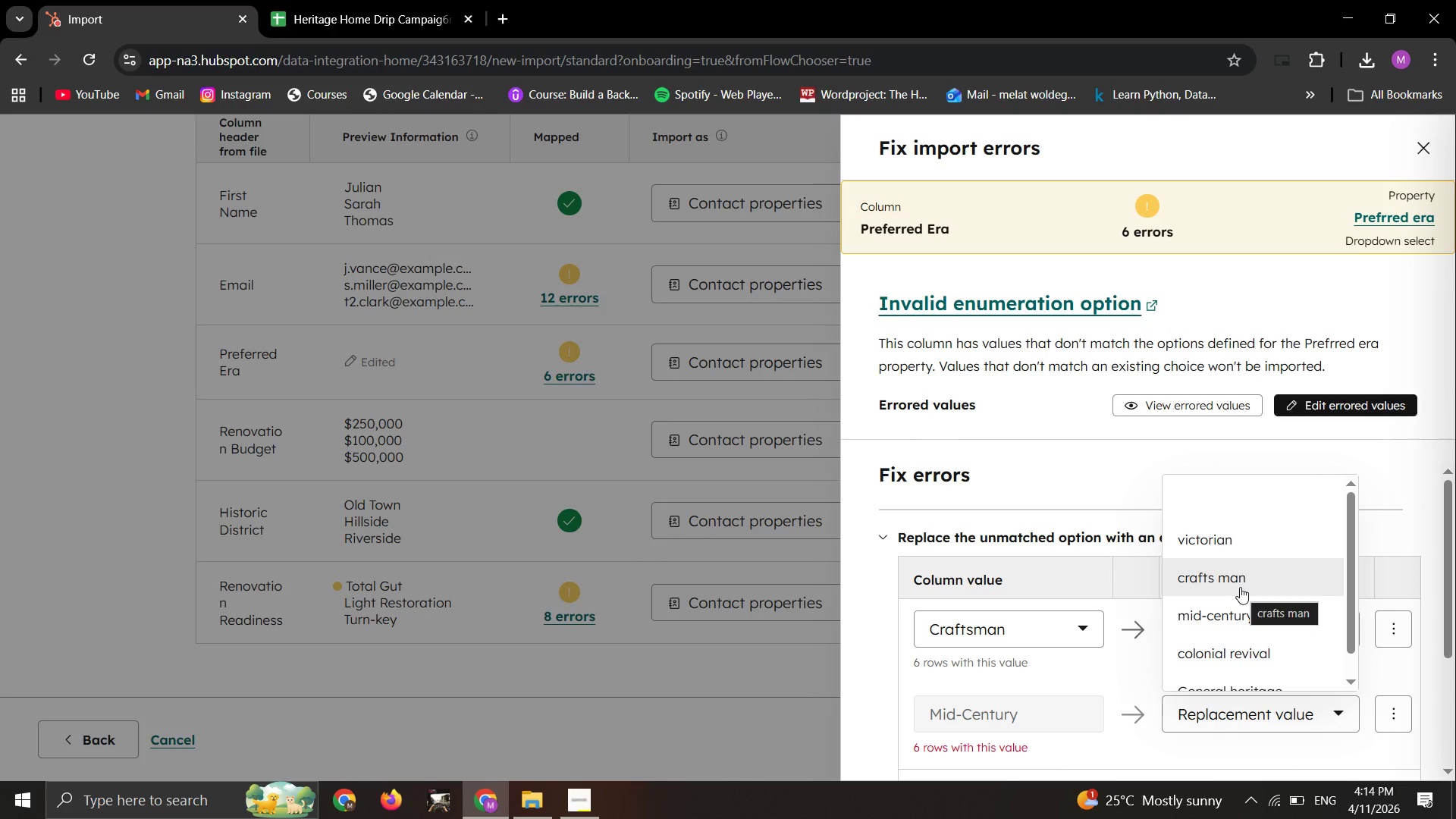 
left_click([1240, 587])
 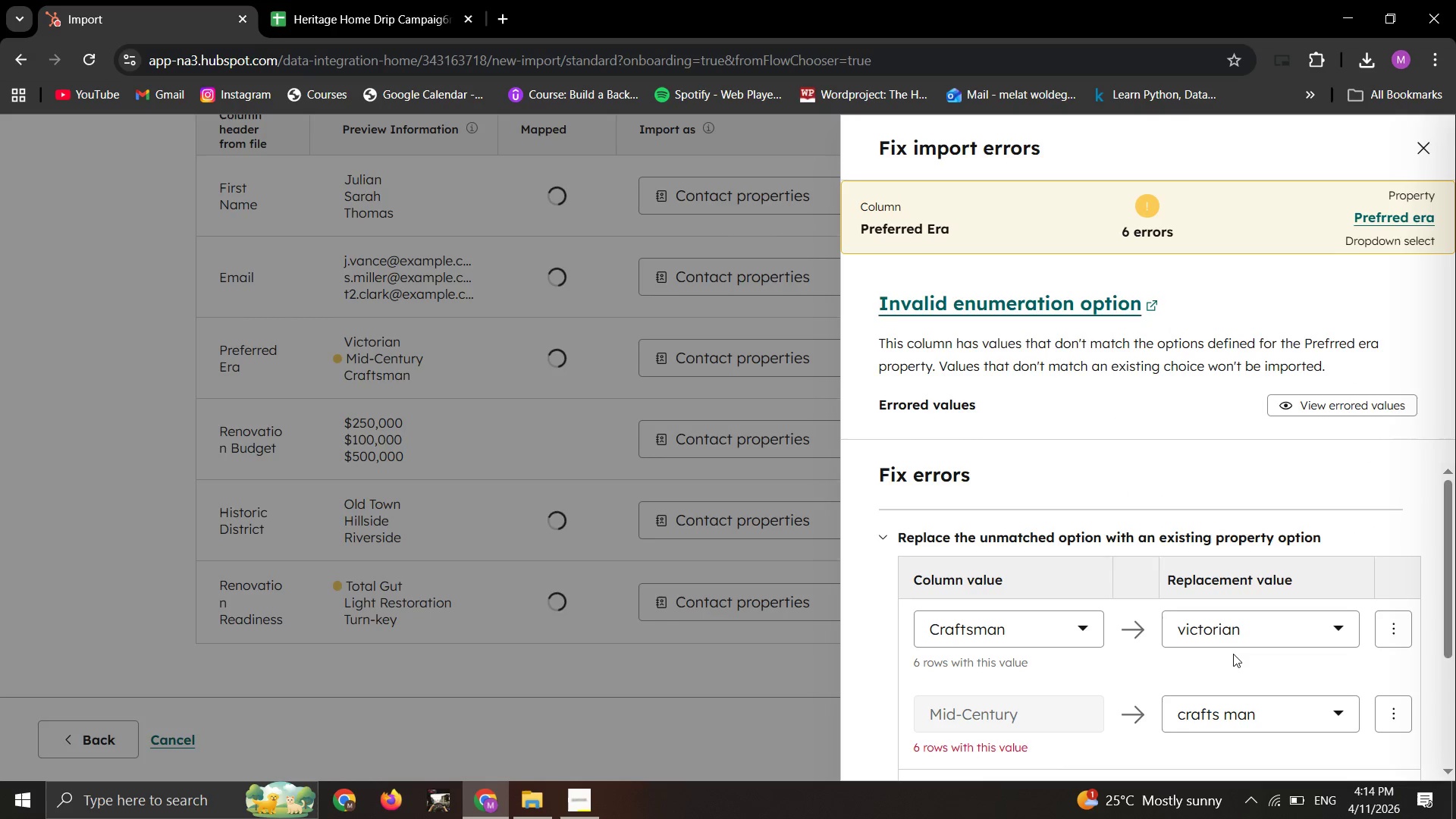 
scroll: coordinate [1233, 654], scroll_direction: up, amount: 1.0
 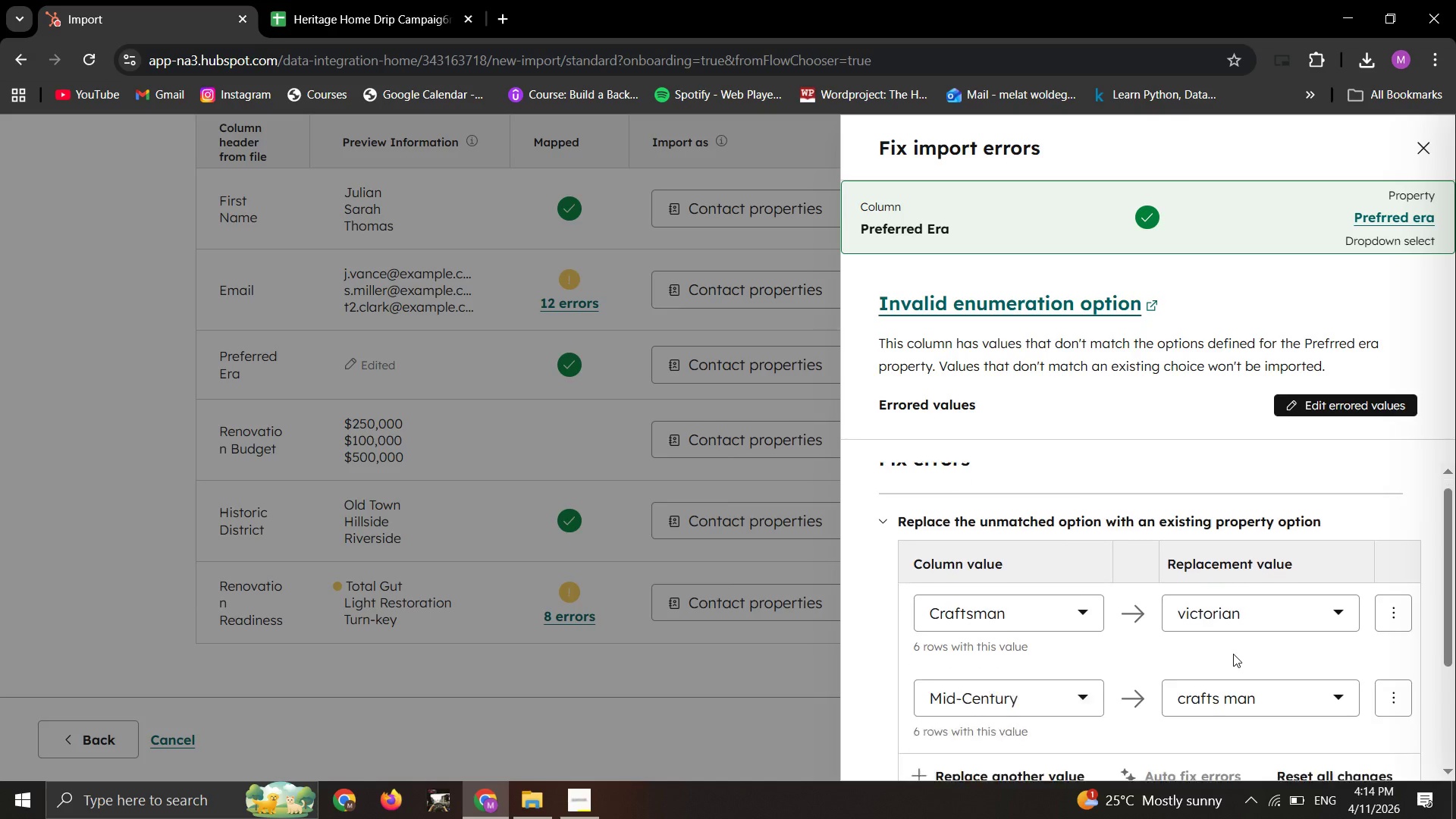 
scroll: coordinate [1233, 654], scroll_direction: down, amount: 1.0
 